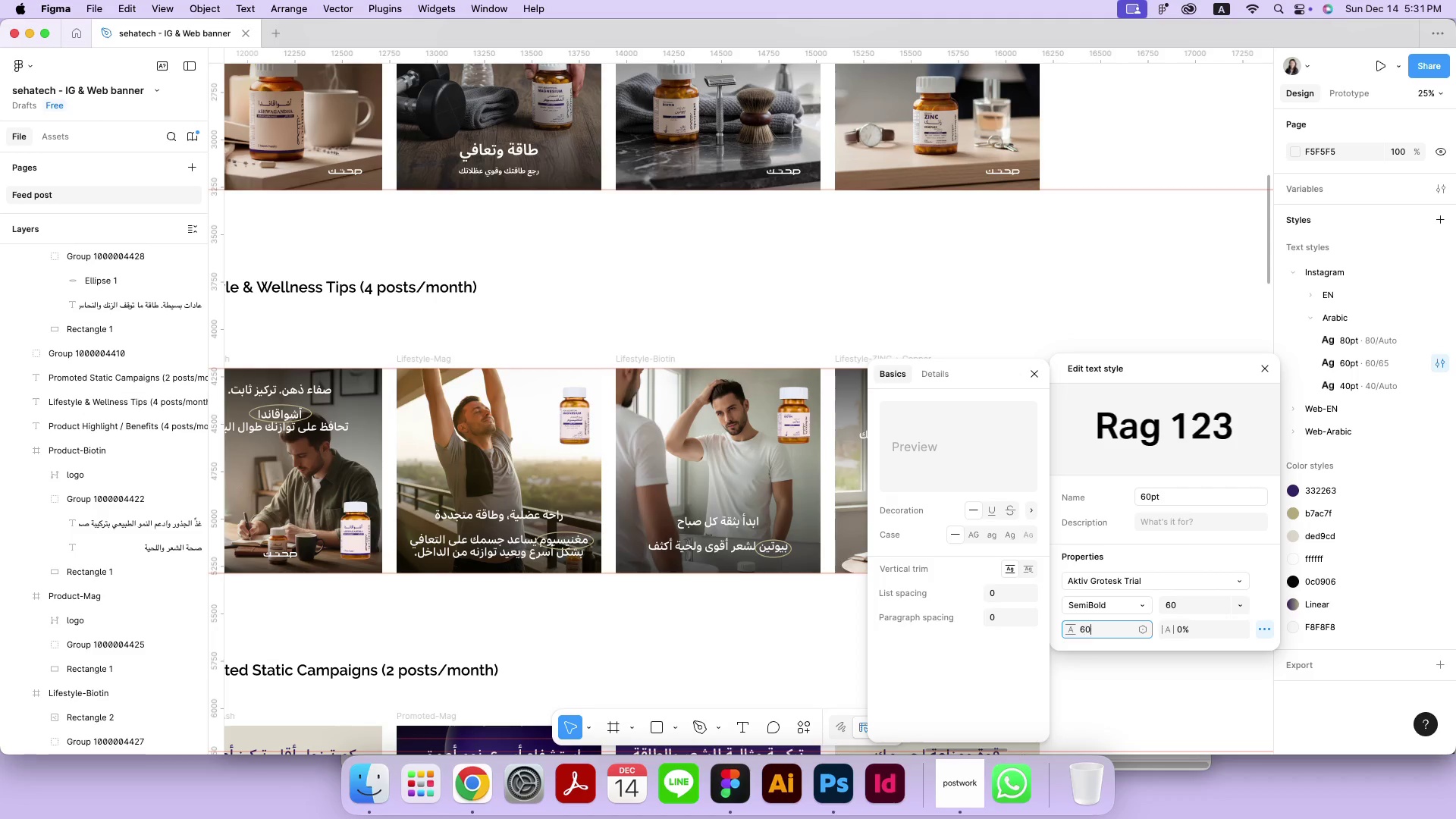 
key(Enter)
 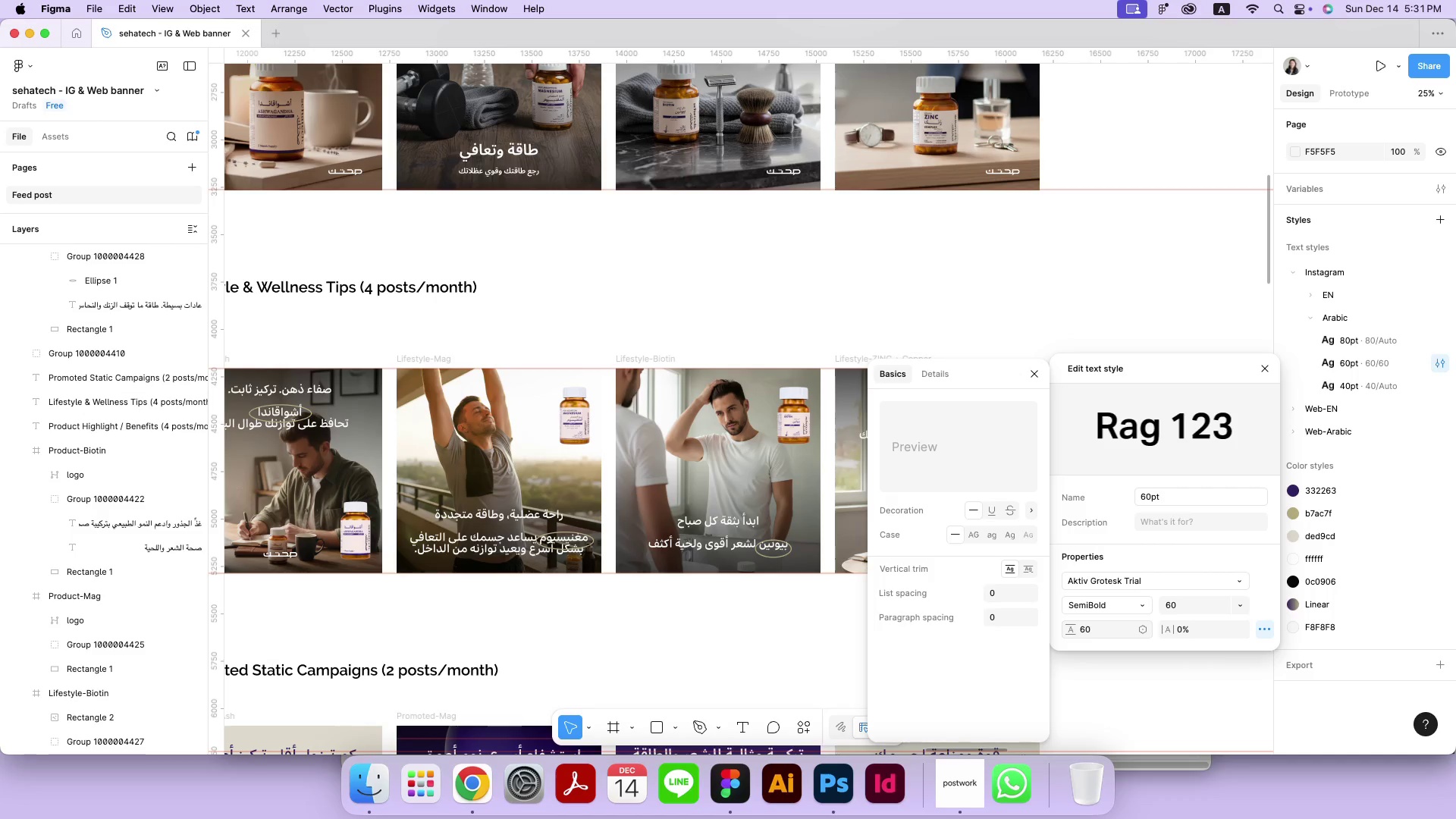 
left_click([1082, 632])
 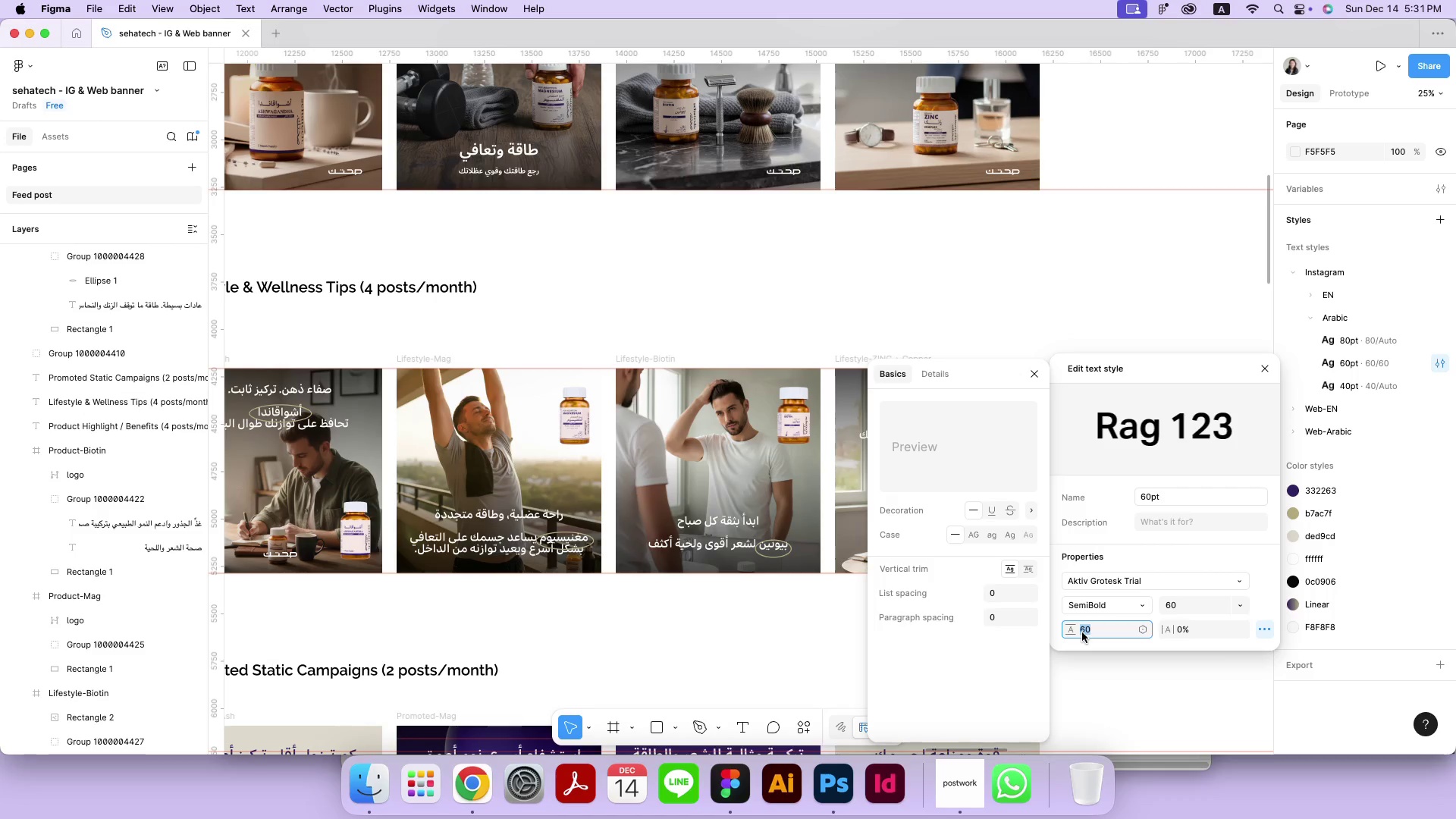 
type(65)
 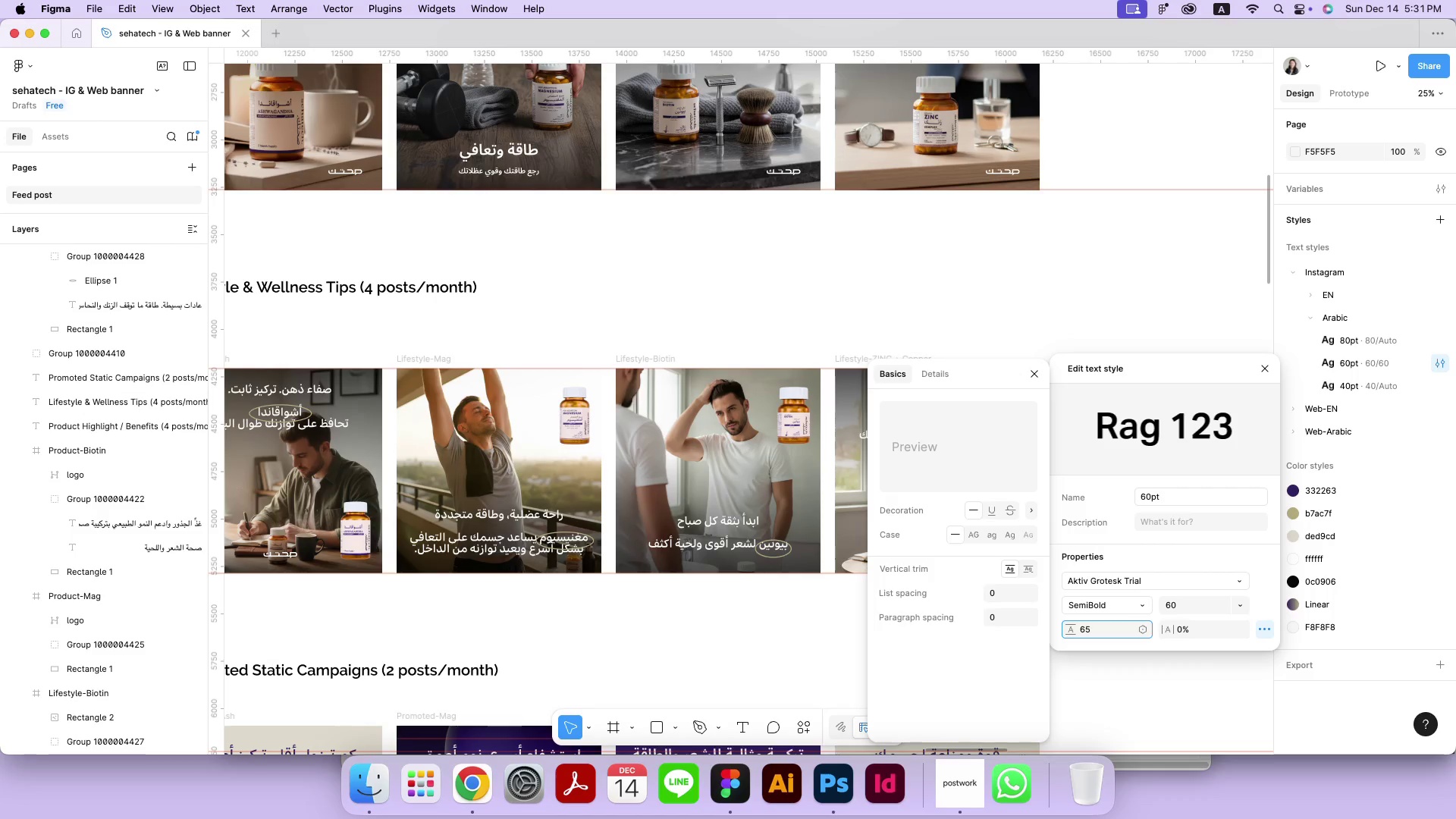 
hold_key(key=Enter, duration=0.34)
 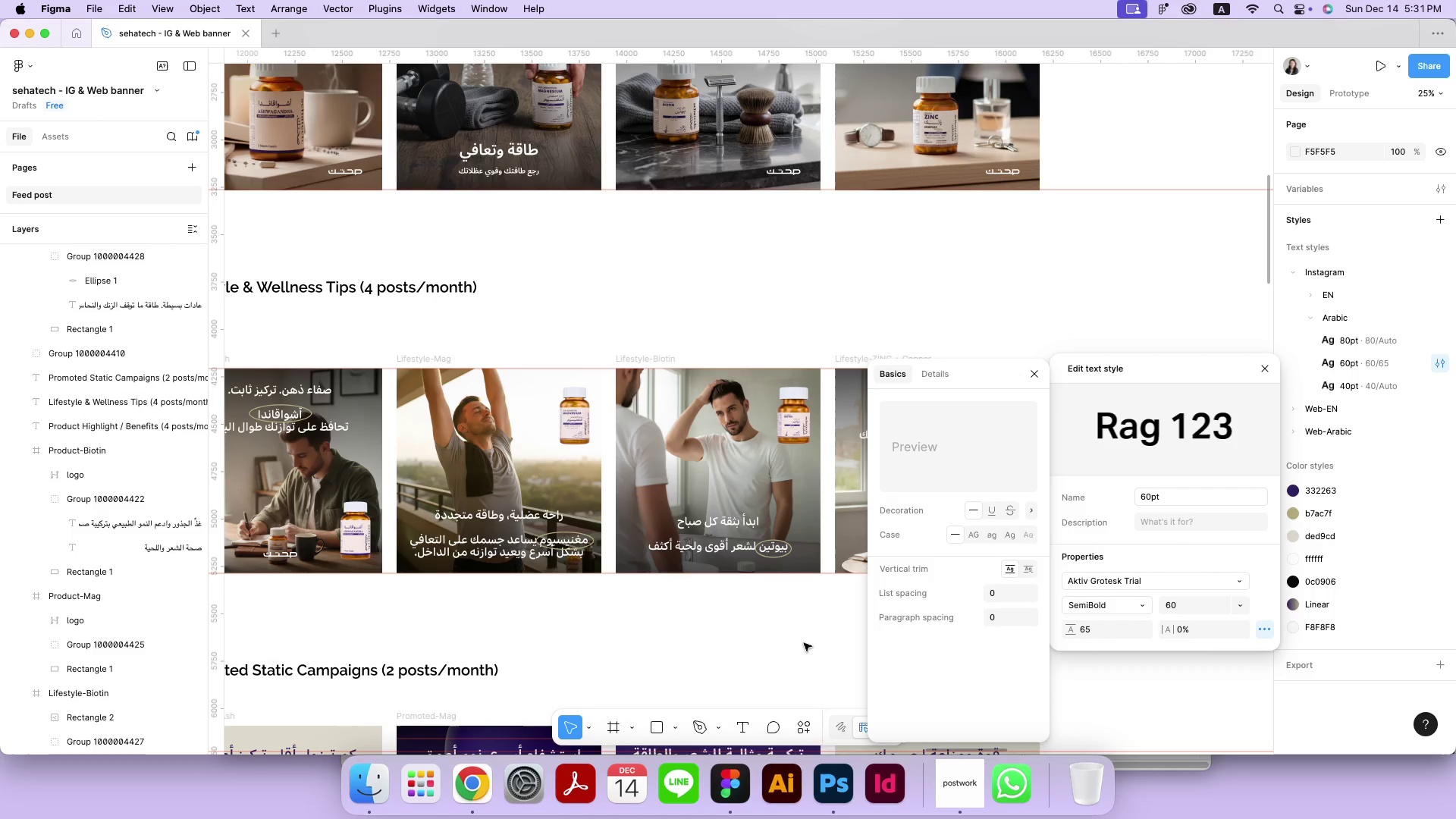 
double_click([830, 639])
 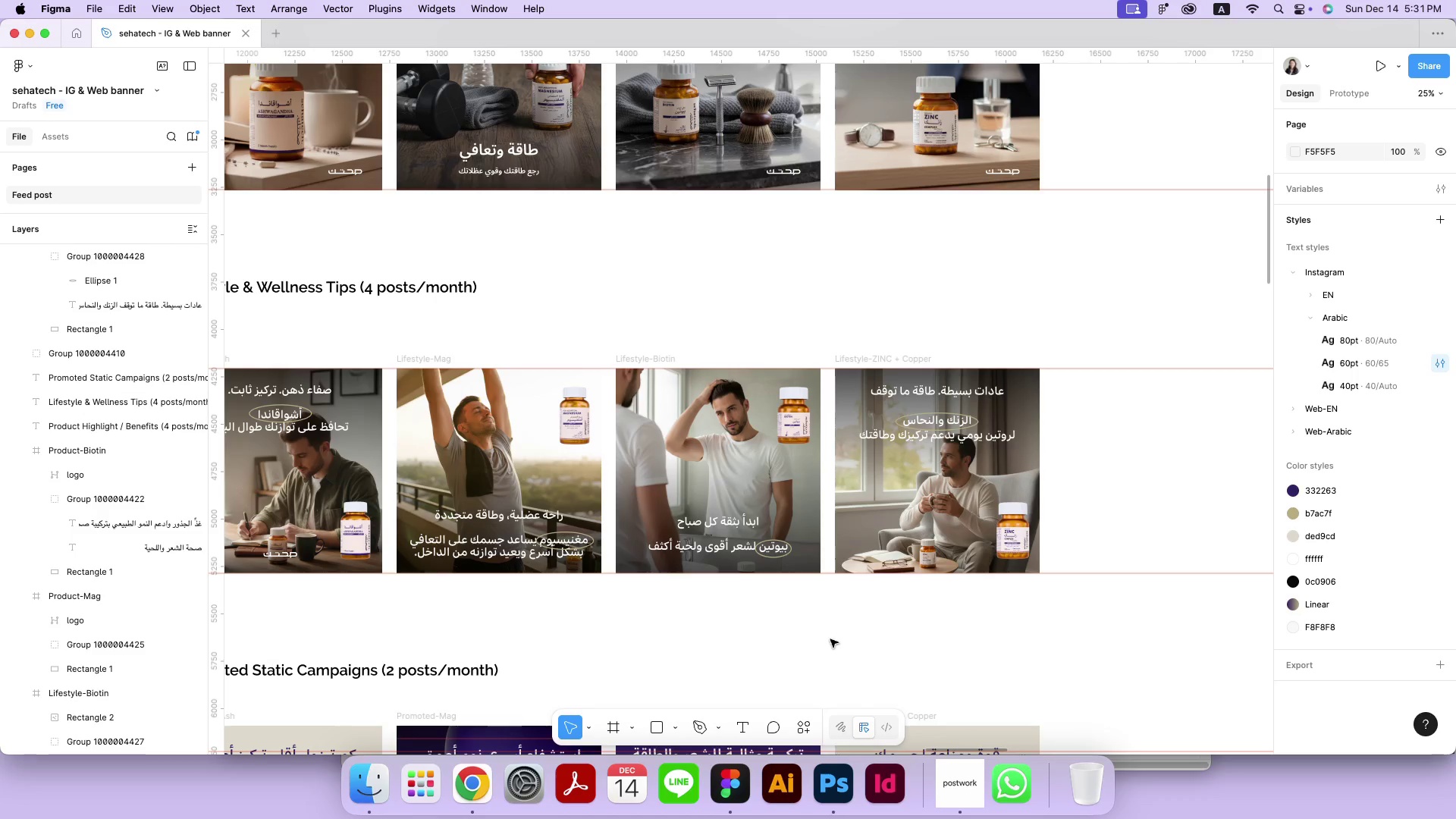 
wait(11.26)
 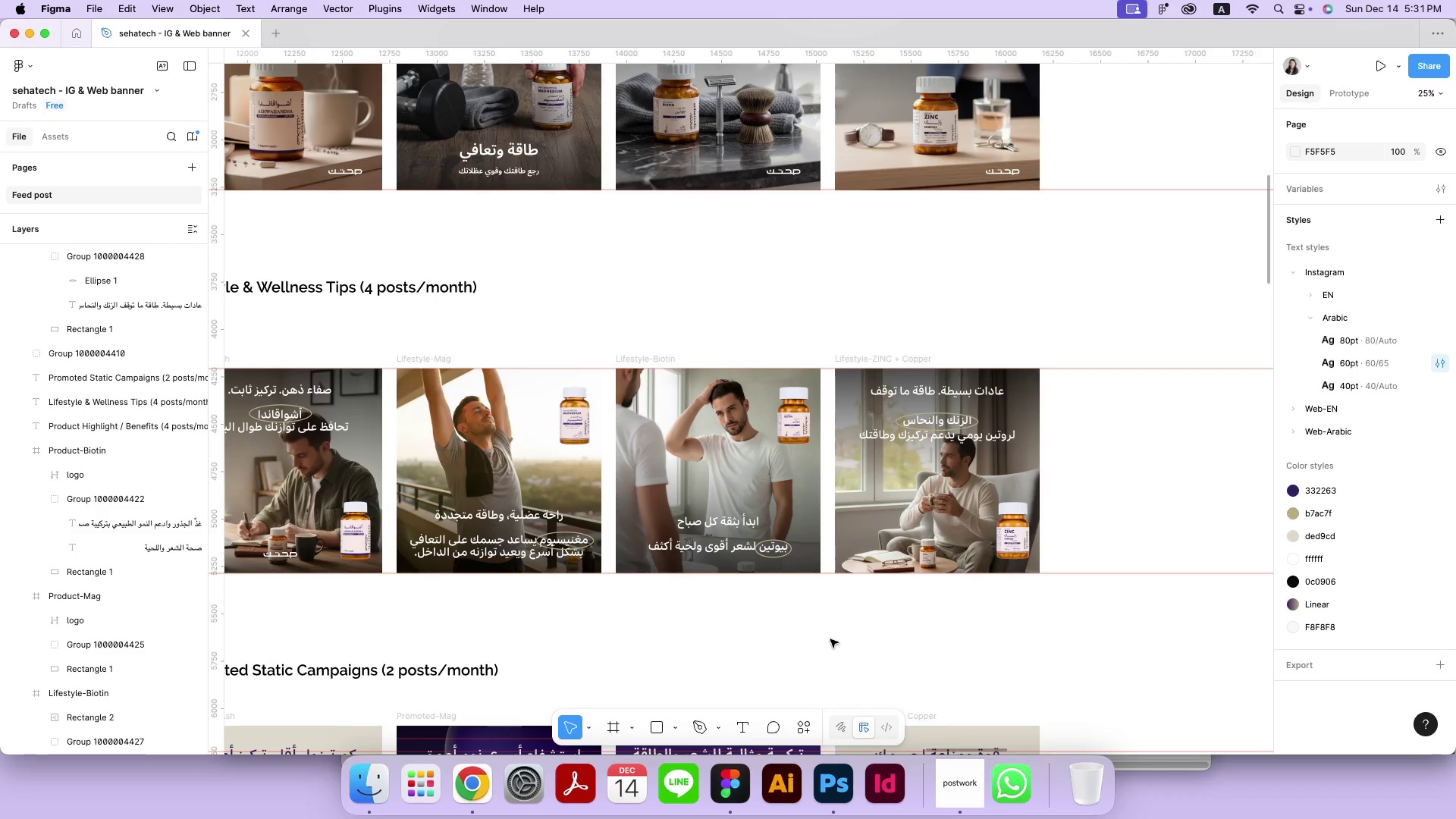 
left_click([522, 557])
 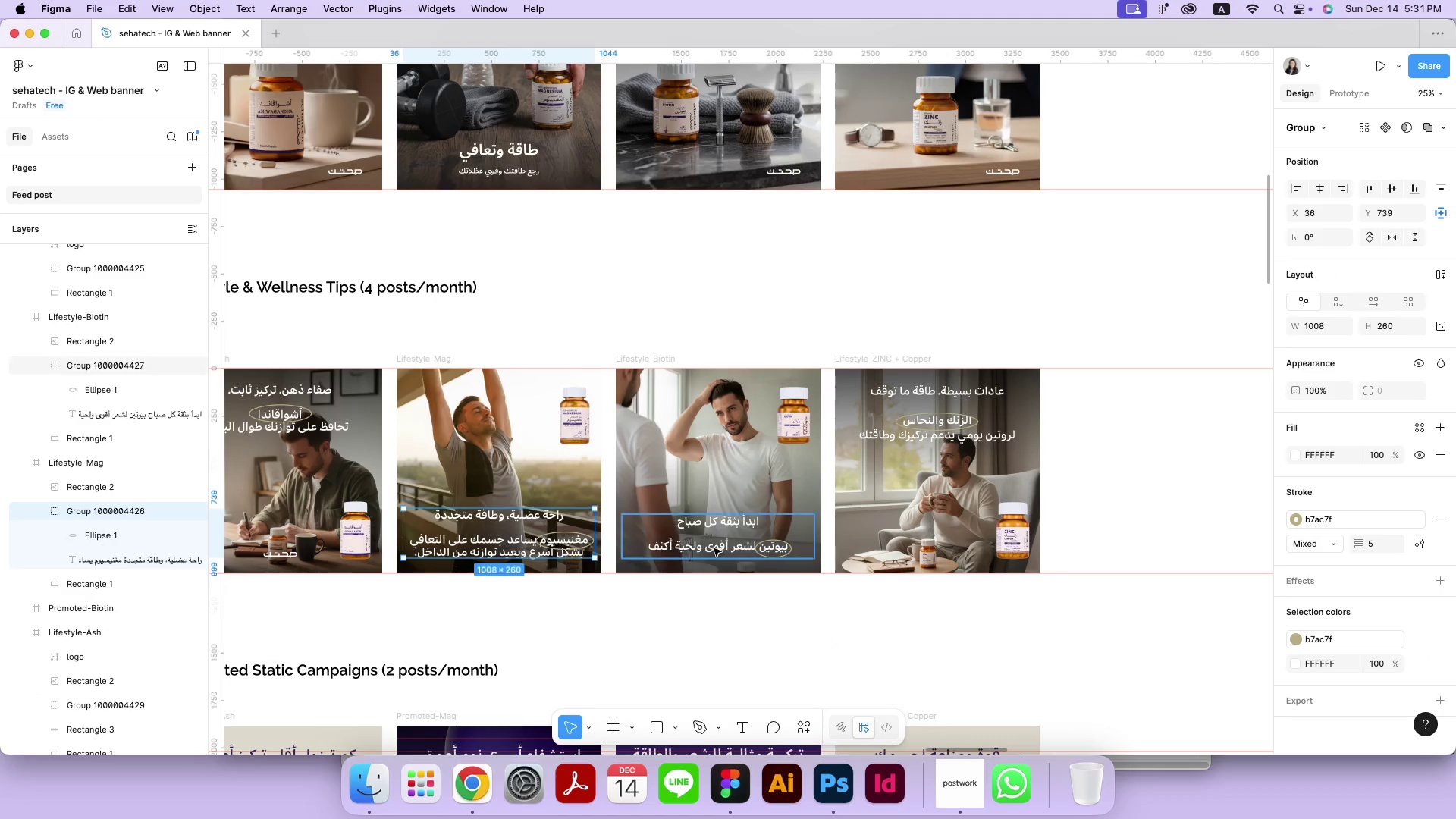 
hold_key(key=ShiftLeft, duration=0.48)
double_click([714, 548])
 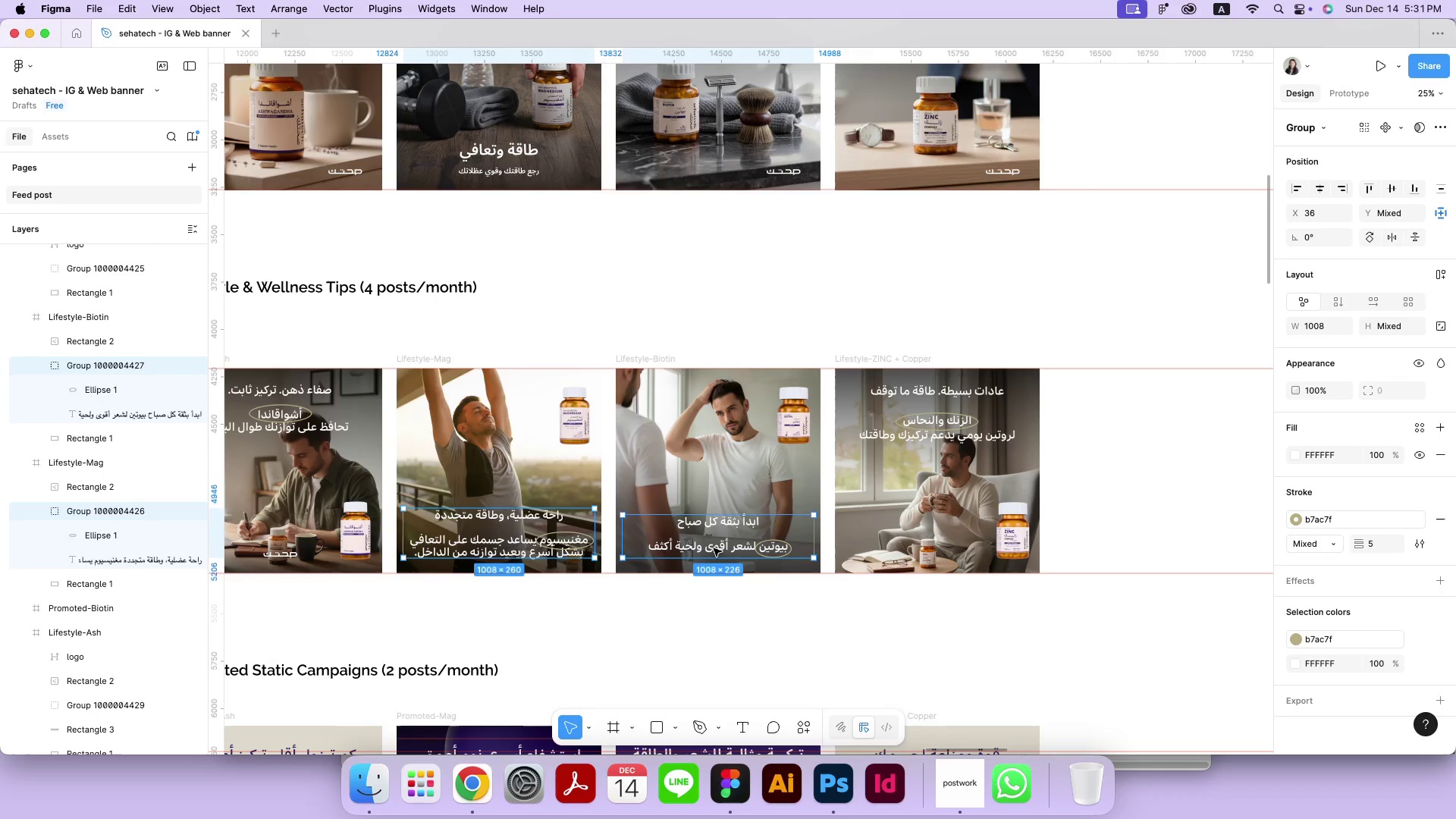 
key(Meta+Shift+G)
 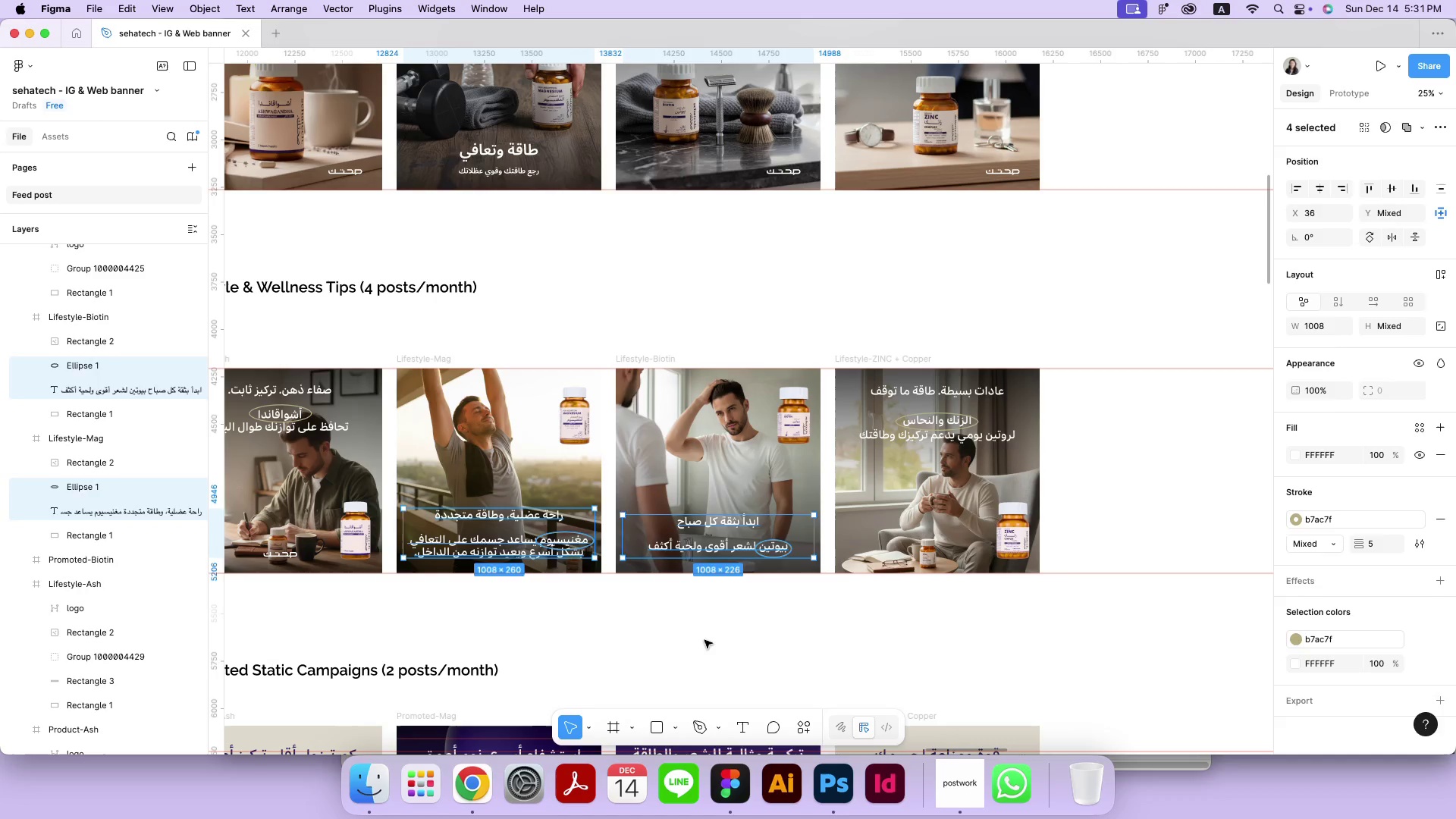 
left_click([704, 640])
 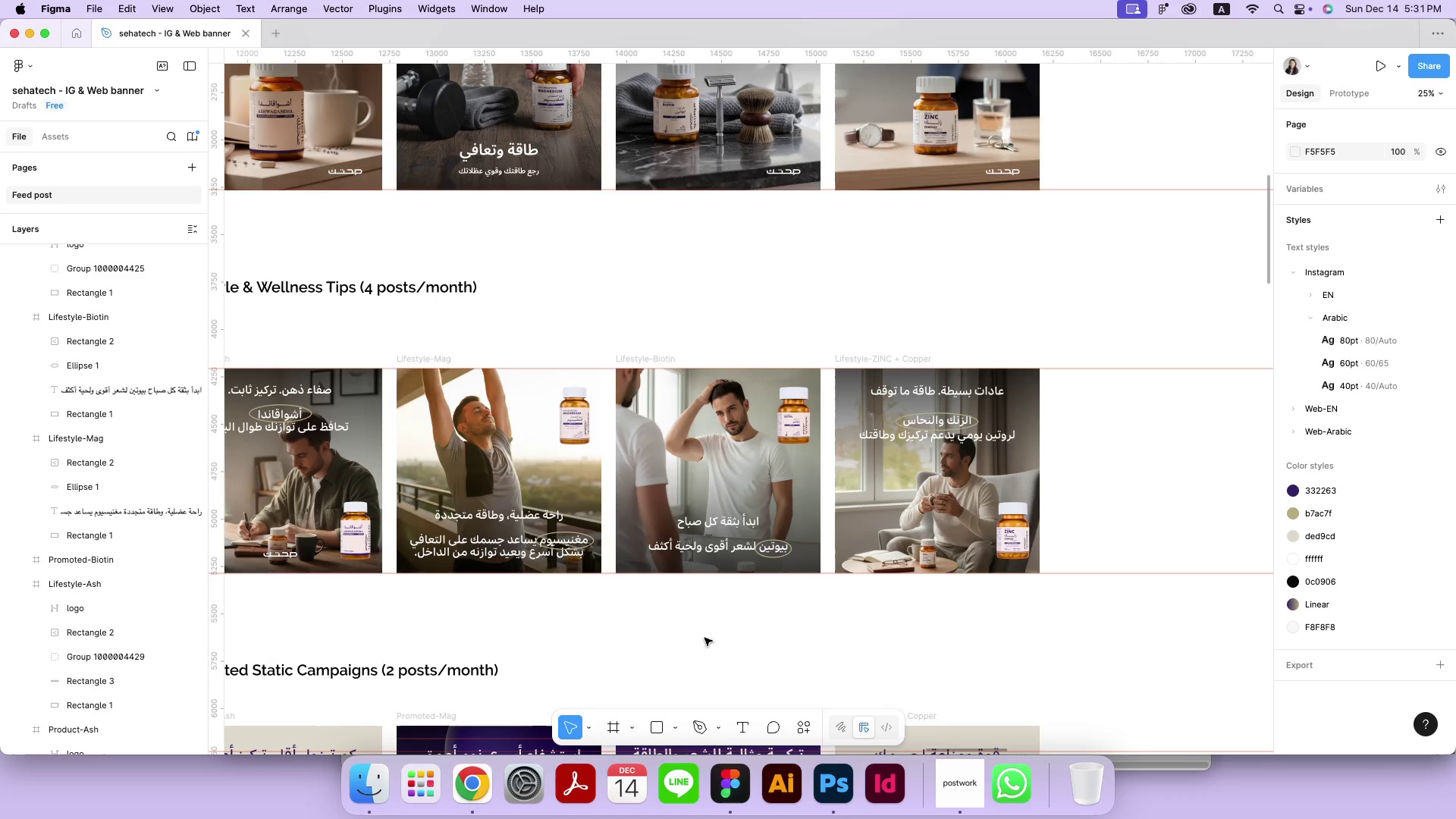 
left_click([712, 551])
 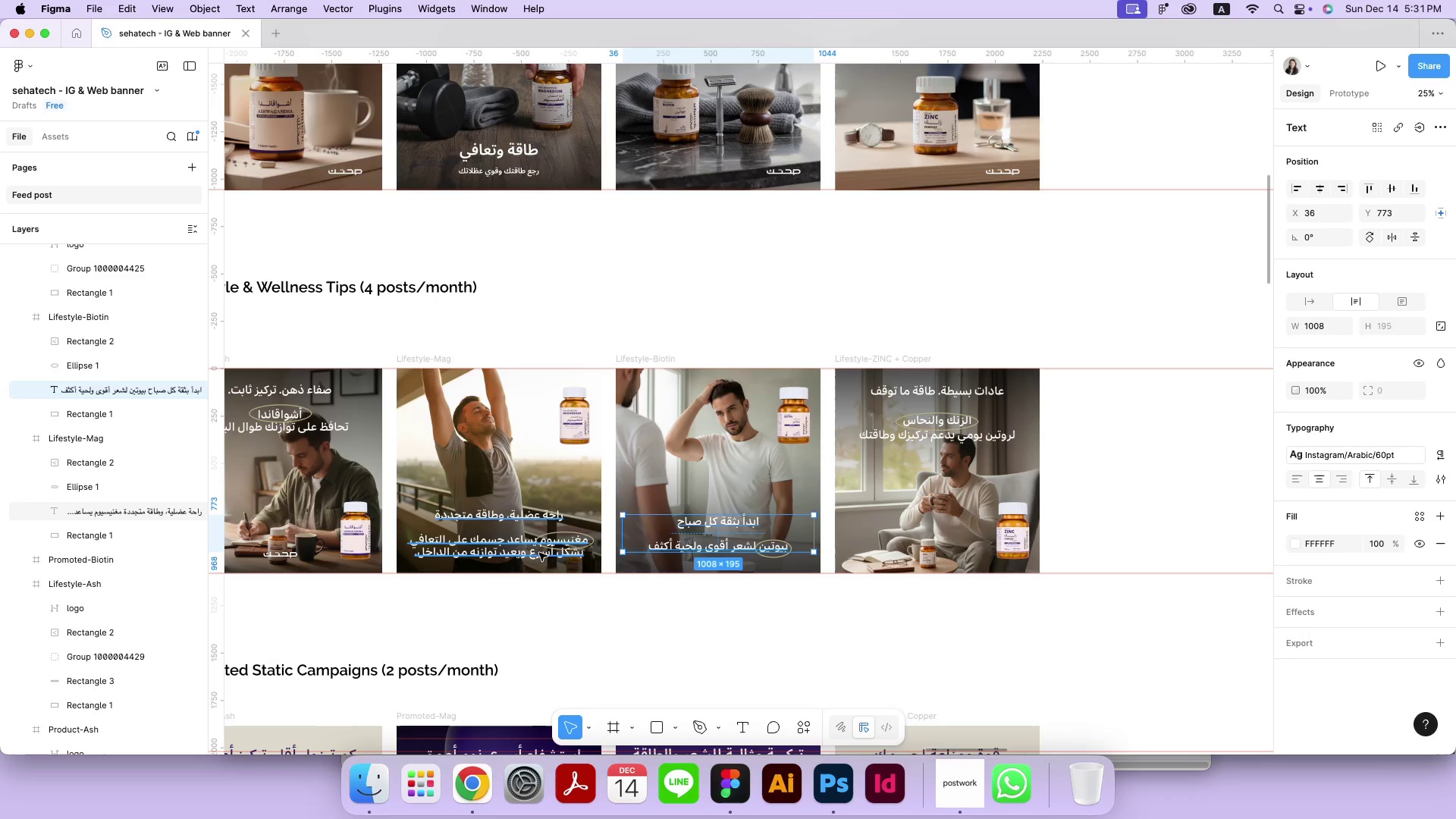 
hold_key(key=ShiftLeft, duration=0.54)
left_click([502, 553])
 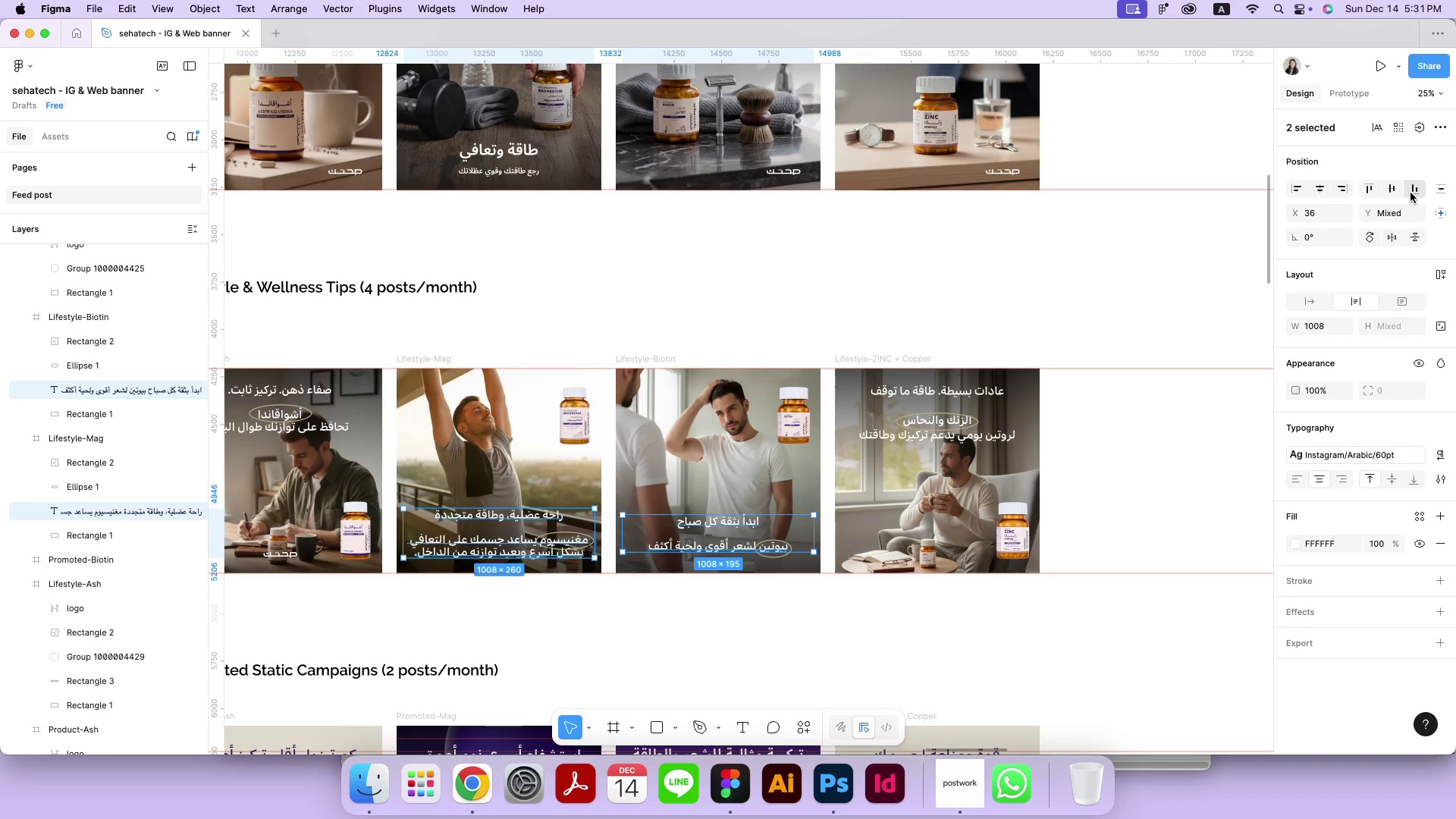 
double_click([736, 598])
 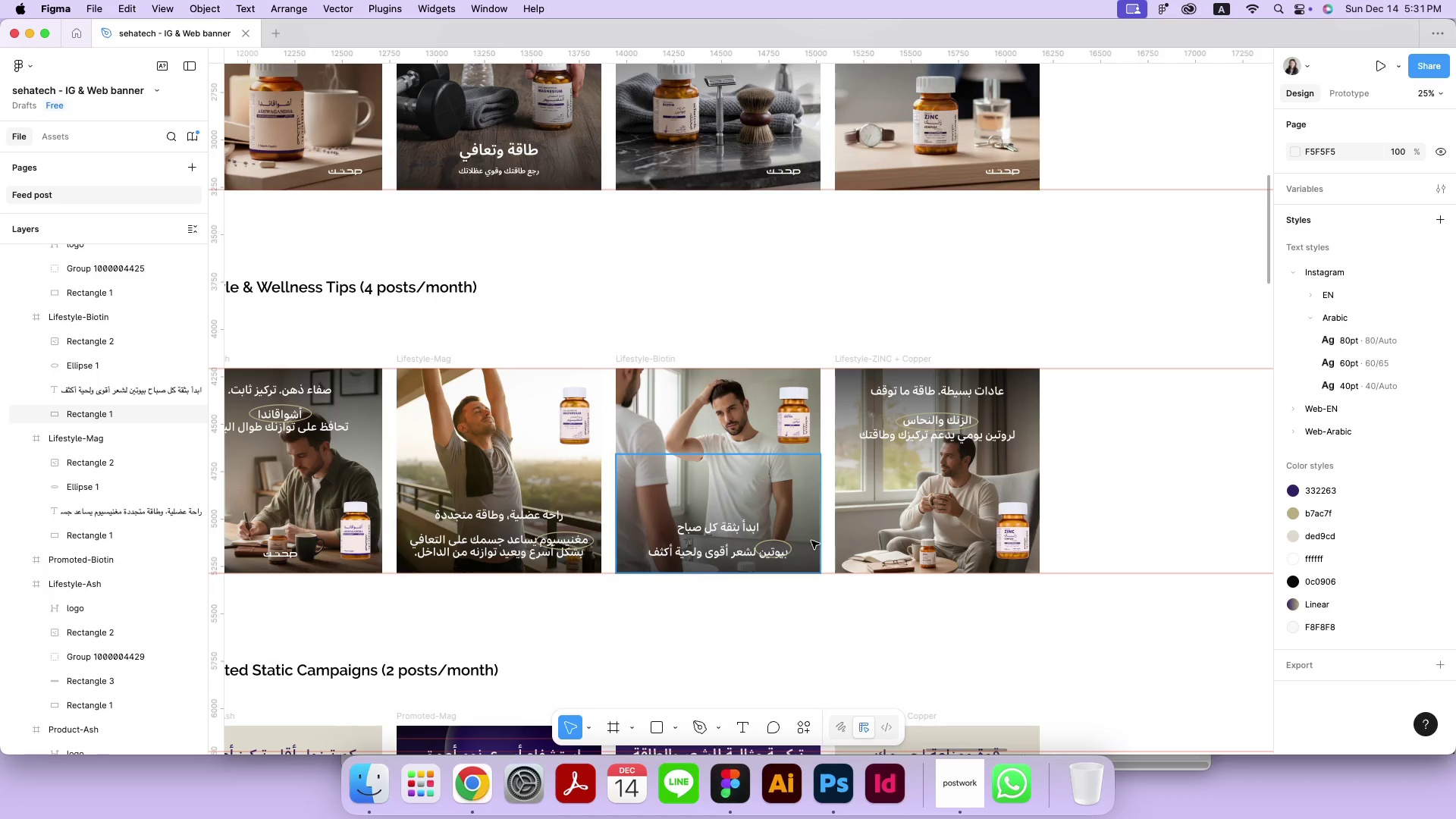 
left_click_drag(start_coordinate=[791, 544], to_coordinate=[791, 549])
 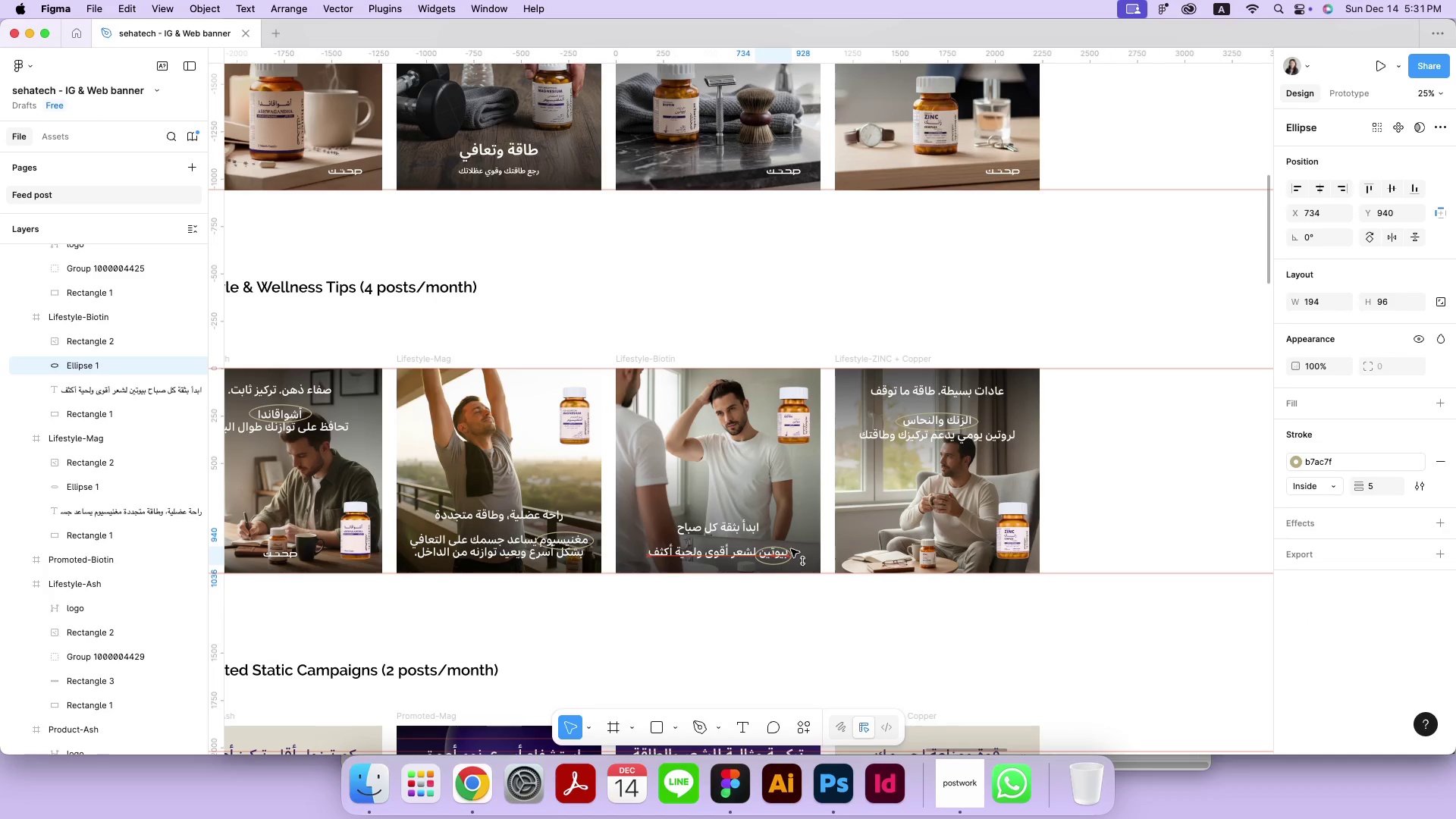 
hold_key(key=ShiftLeft, duration=0.7)
 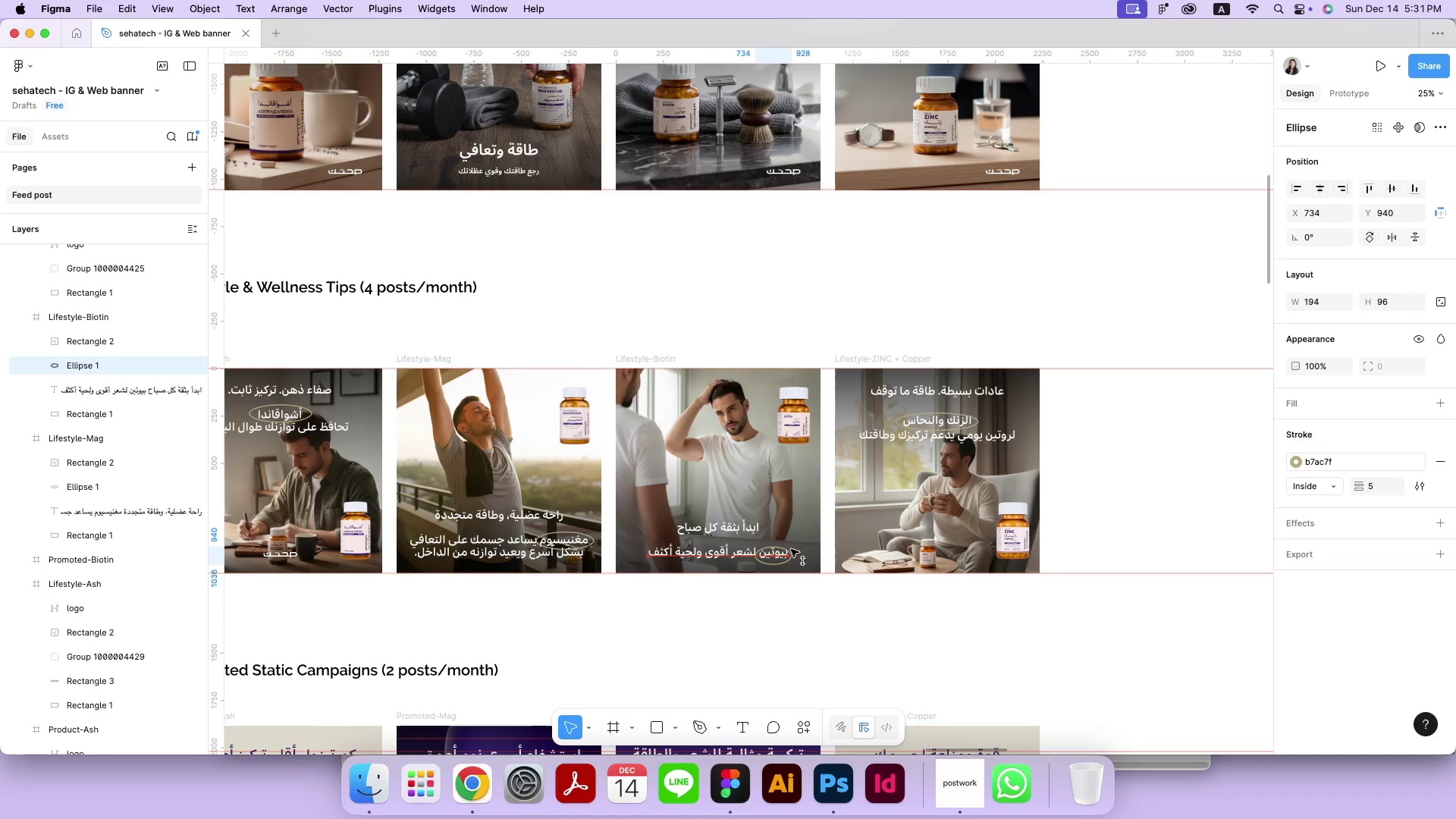 
hold_key(key=ArrowUp, duration=0.93)
 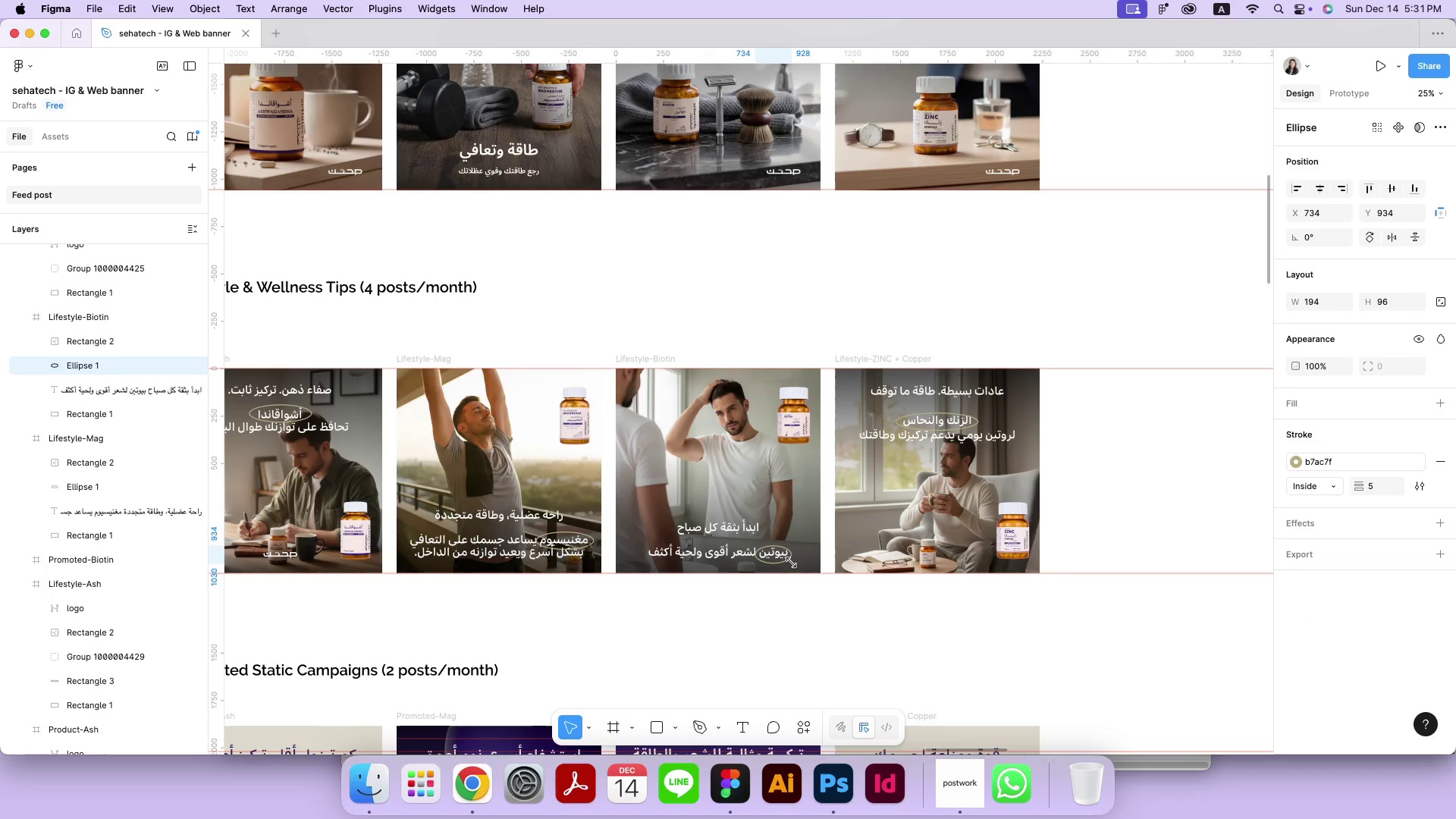 
key(ArrowUp)
 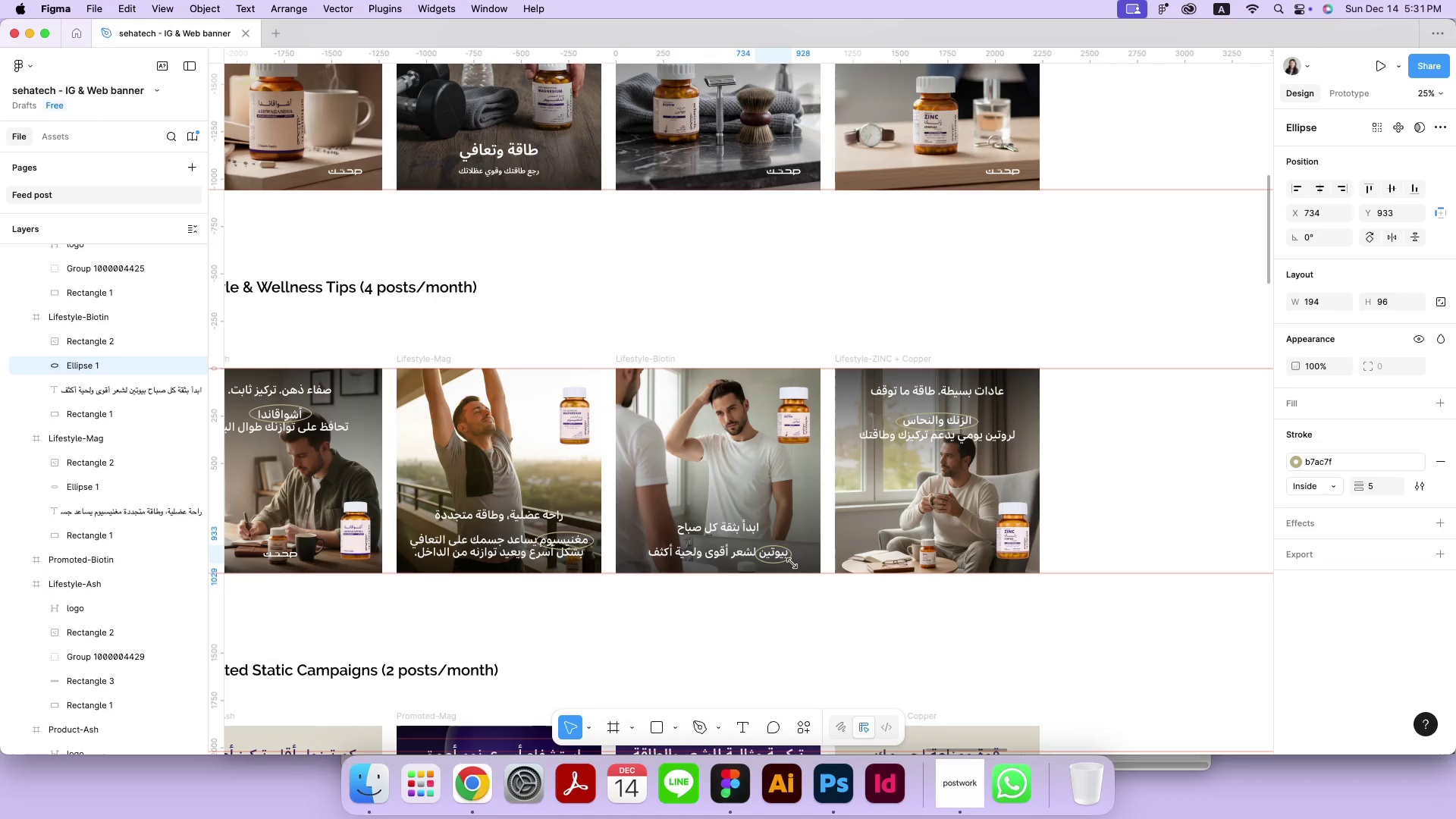 
hold_key(key=ShiftLeft, duration=0.31)
left_click([733, 550])
 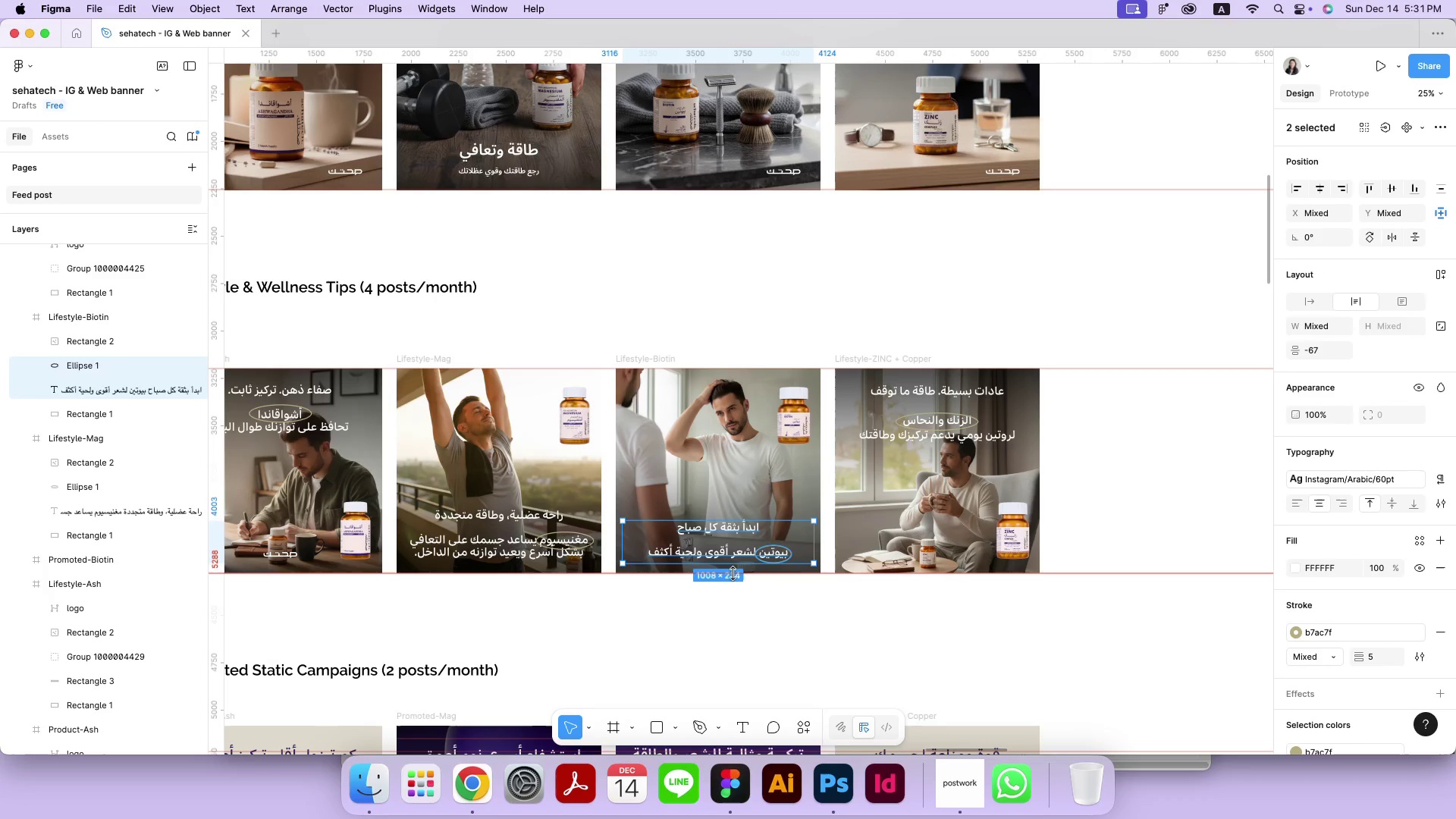 
key(Meta+G)
 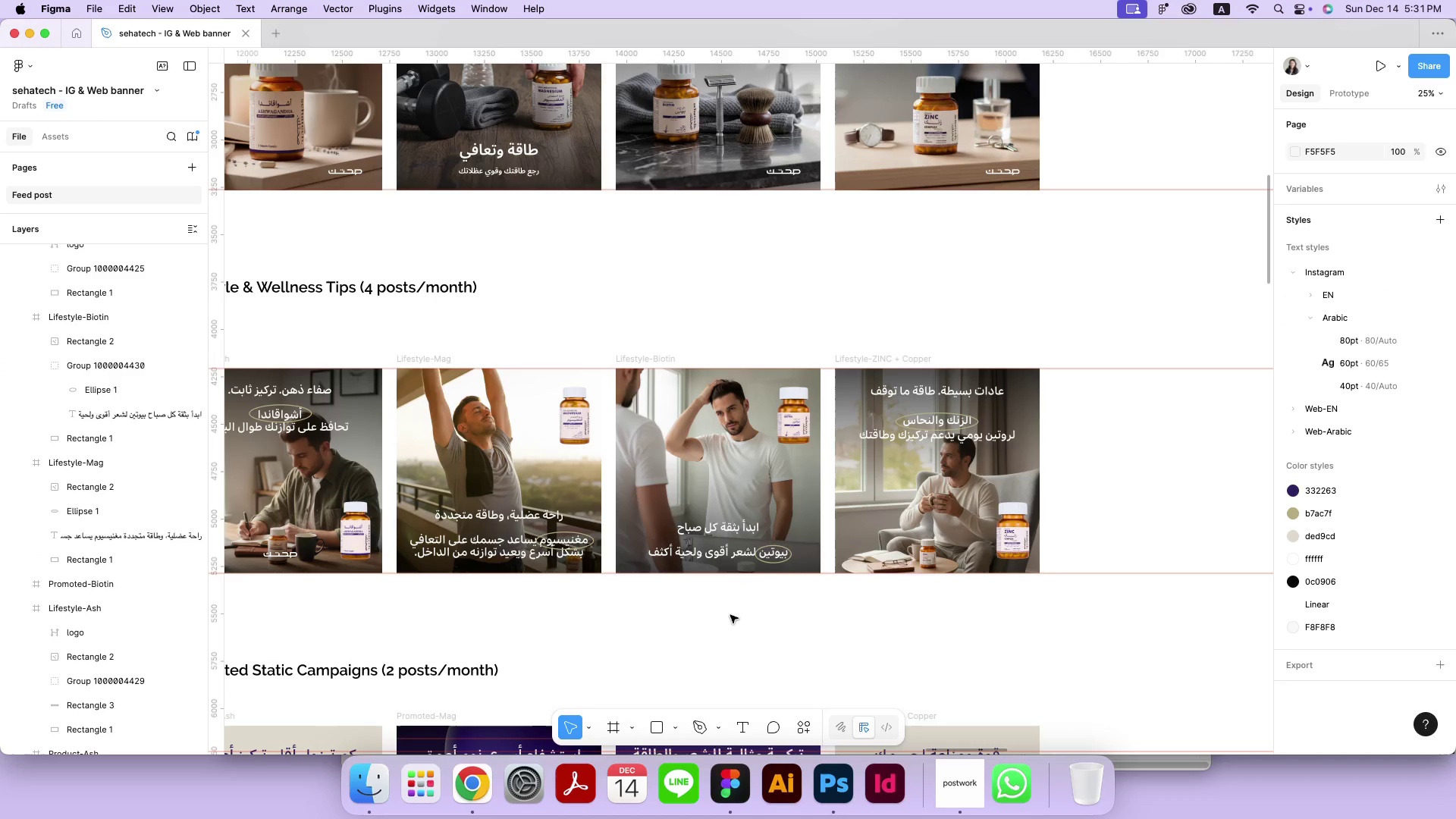 
hold_key(key=Space, duration=1.16)
 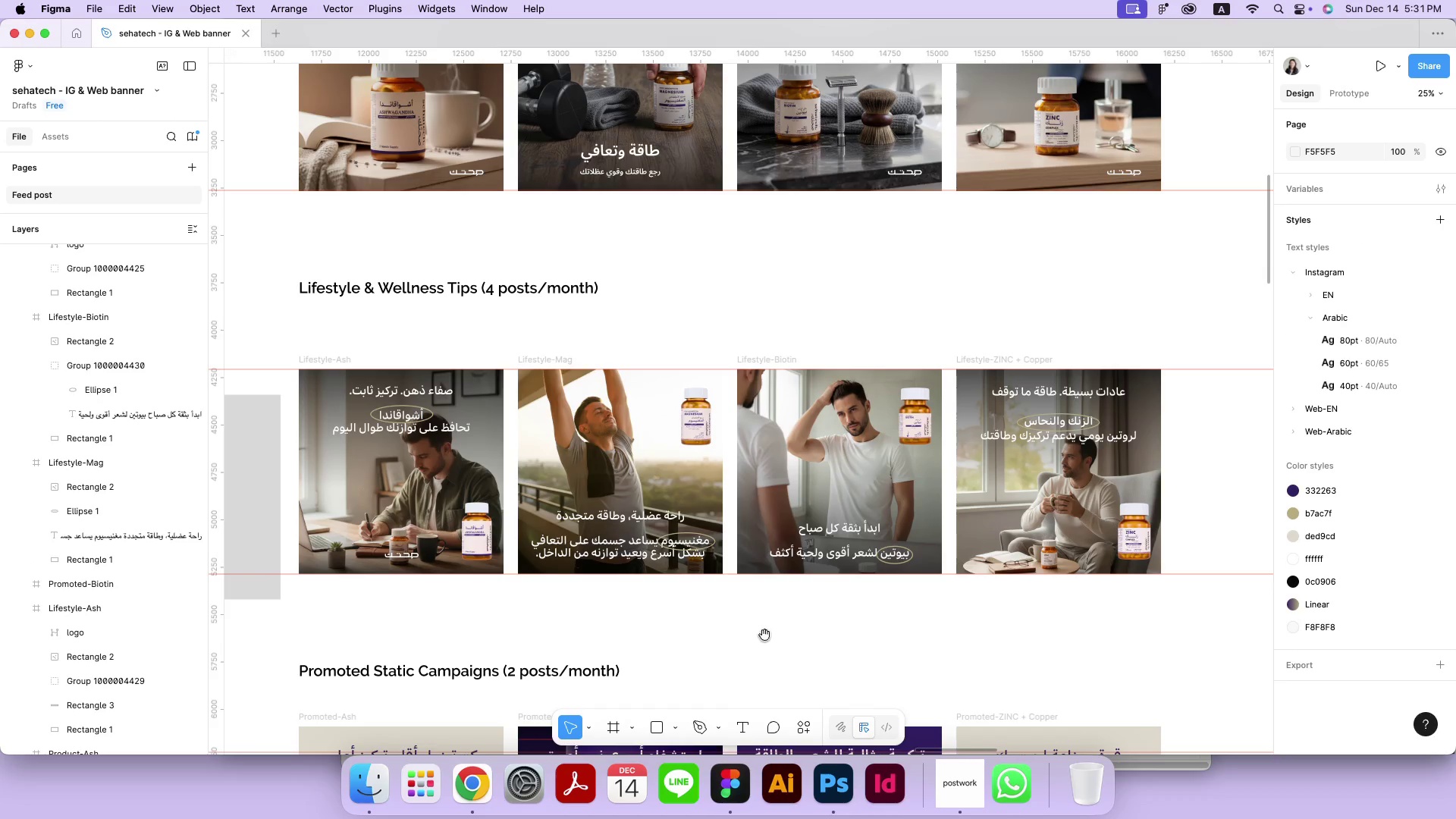 
left_click_drag(start_coordinate=[644, 634], to_coordinate=[764, 635])
 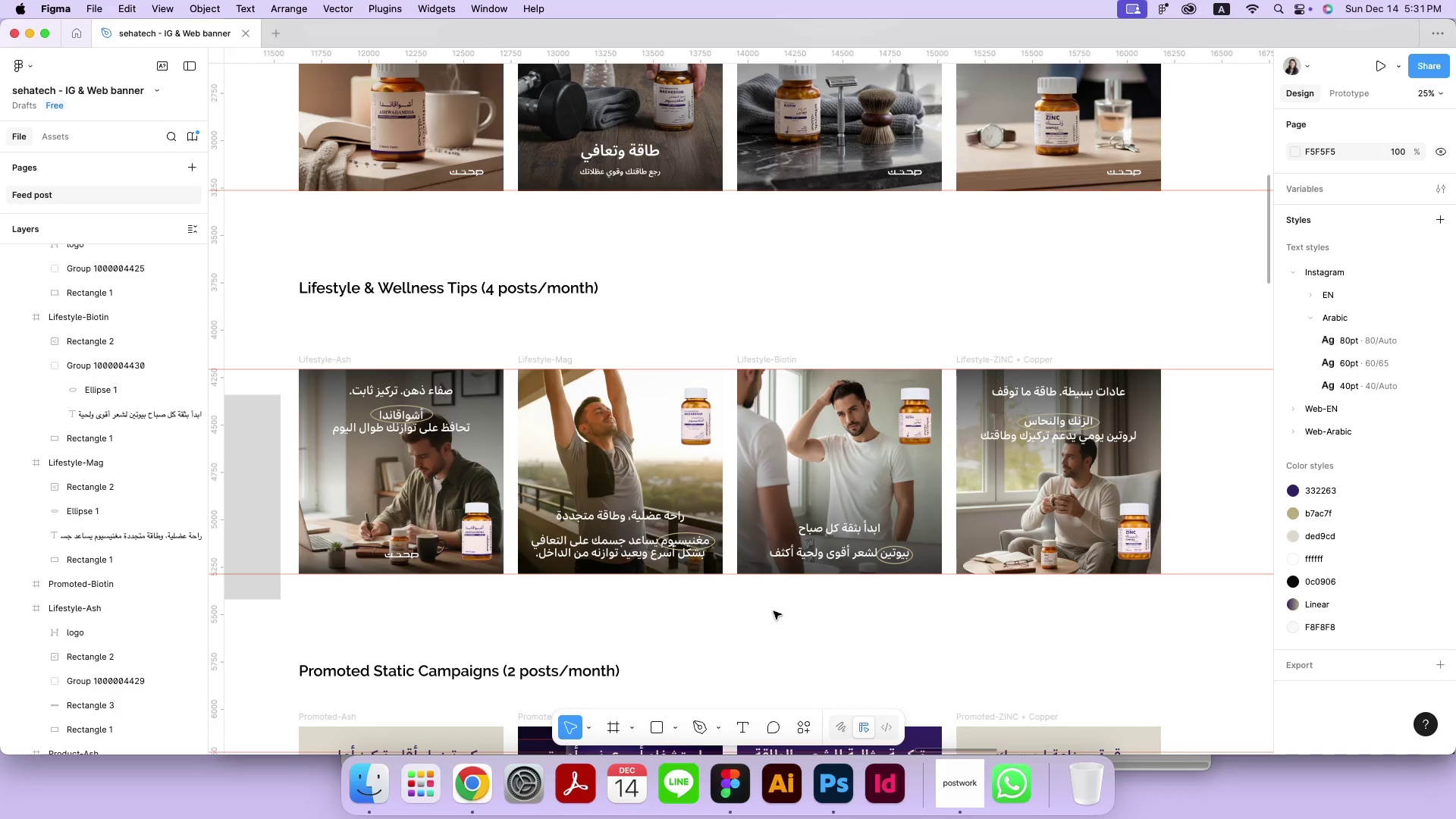 
wait(7.12)
 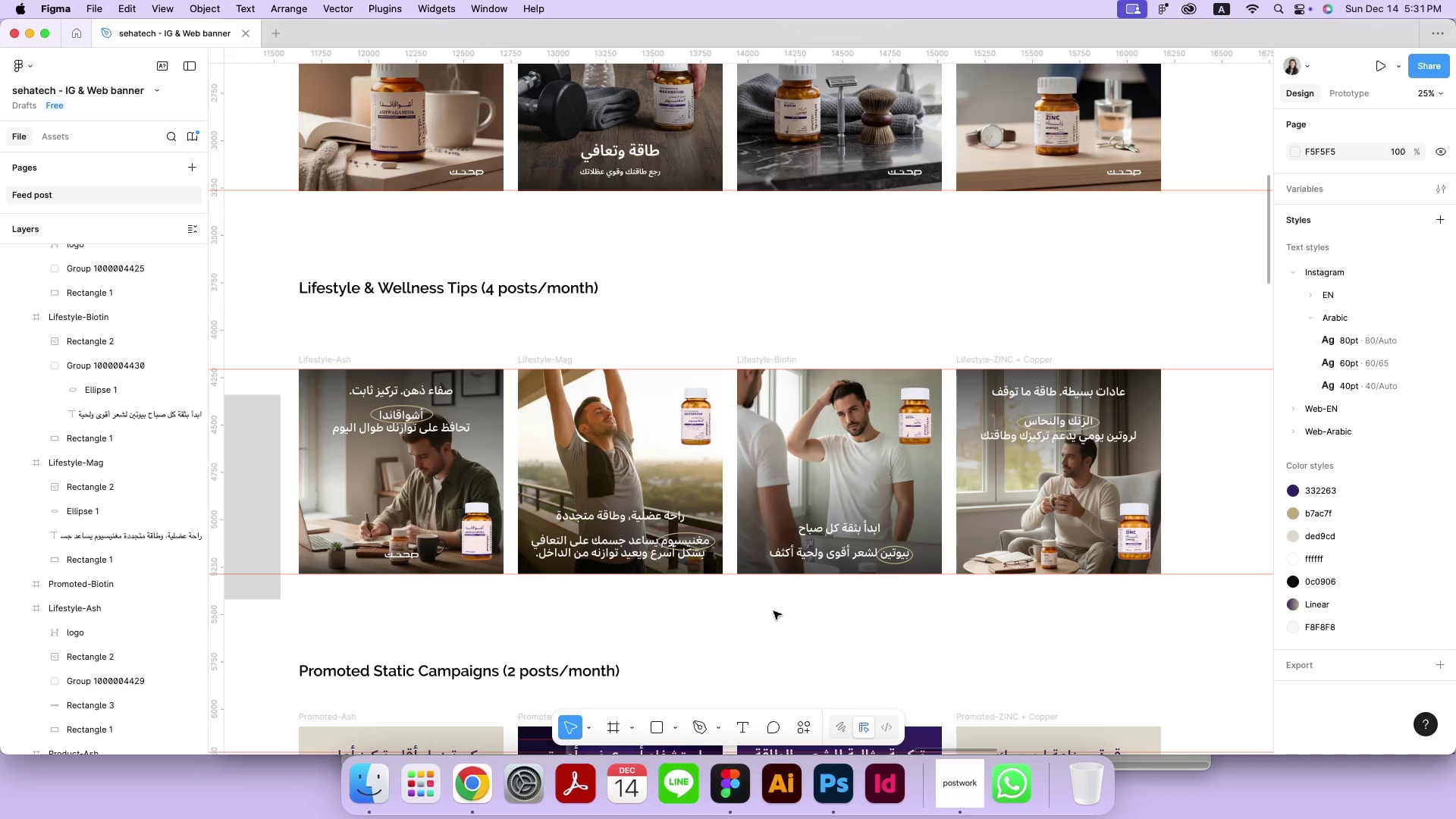 
left_click([834, 797])
 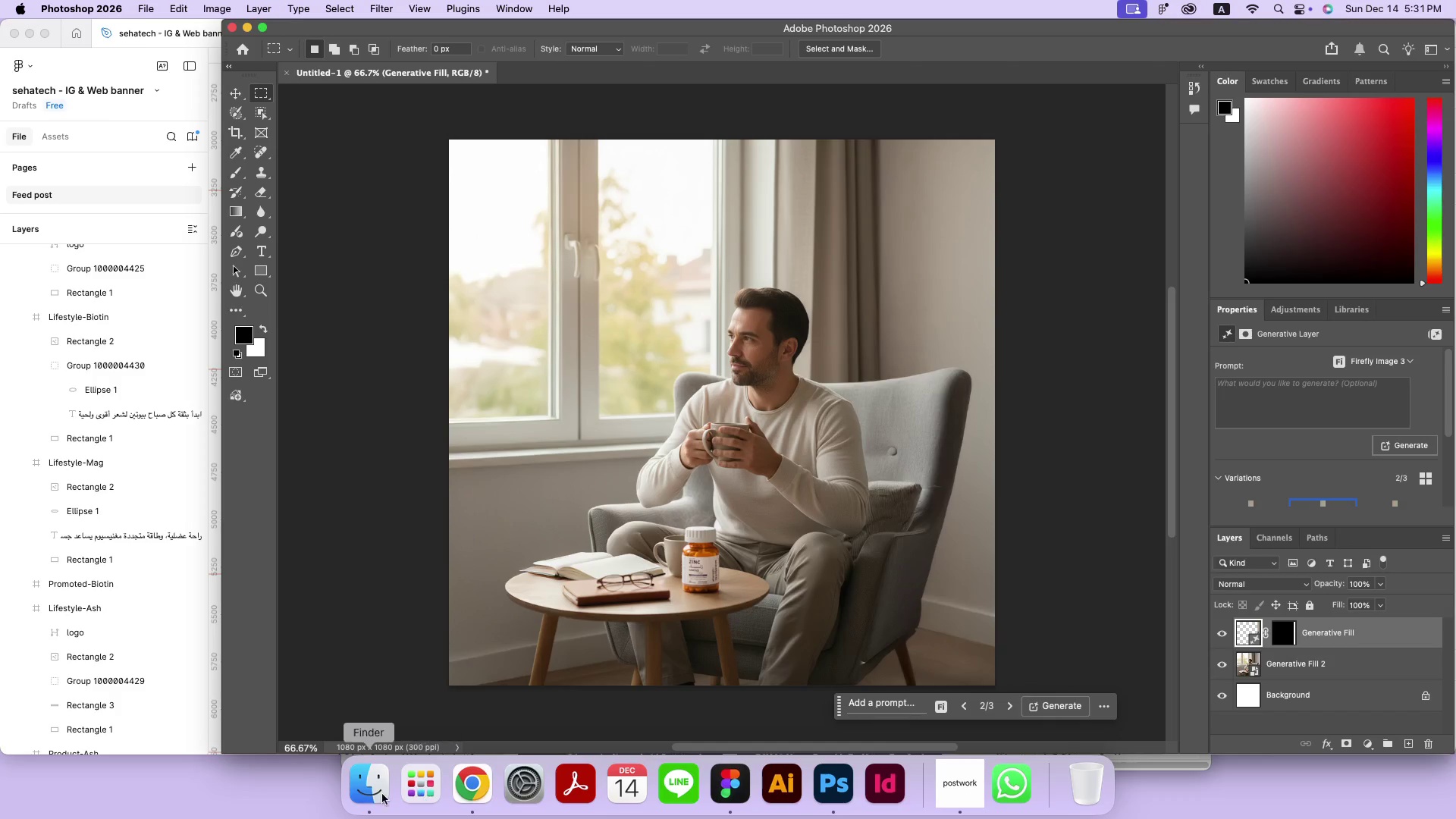 
left_click([363, 791])
 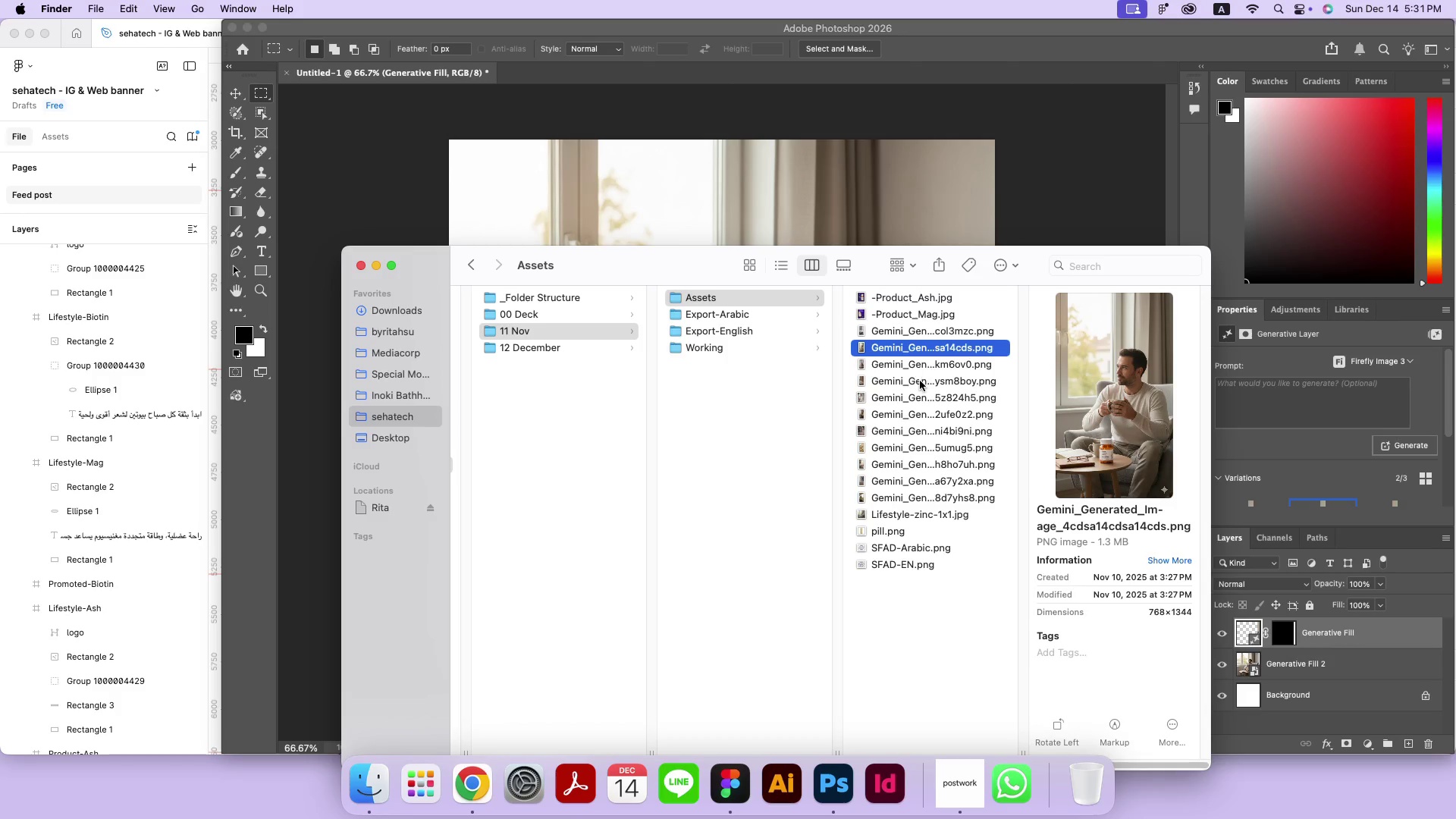 
left_click([927, 358])
 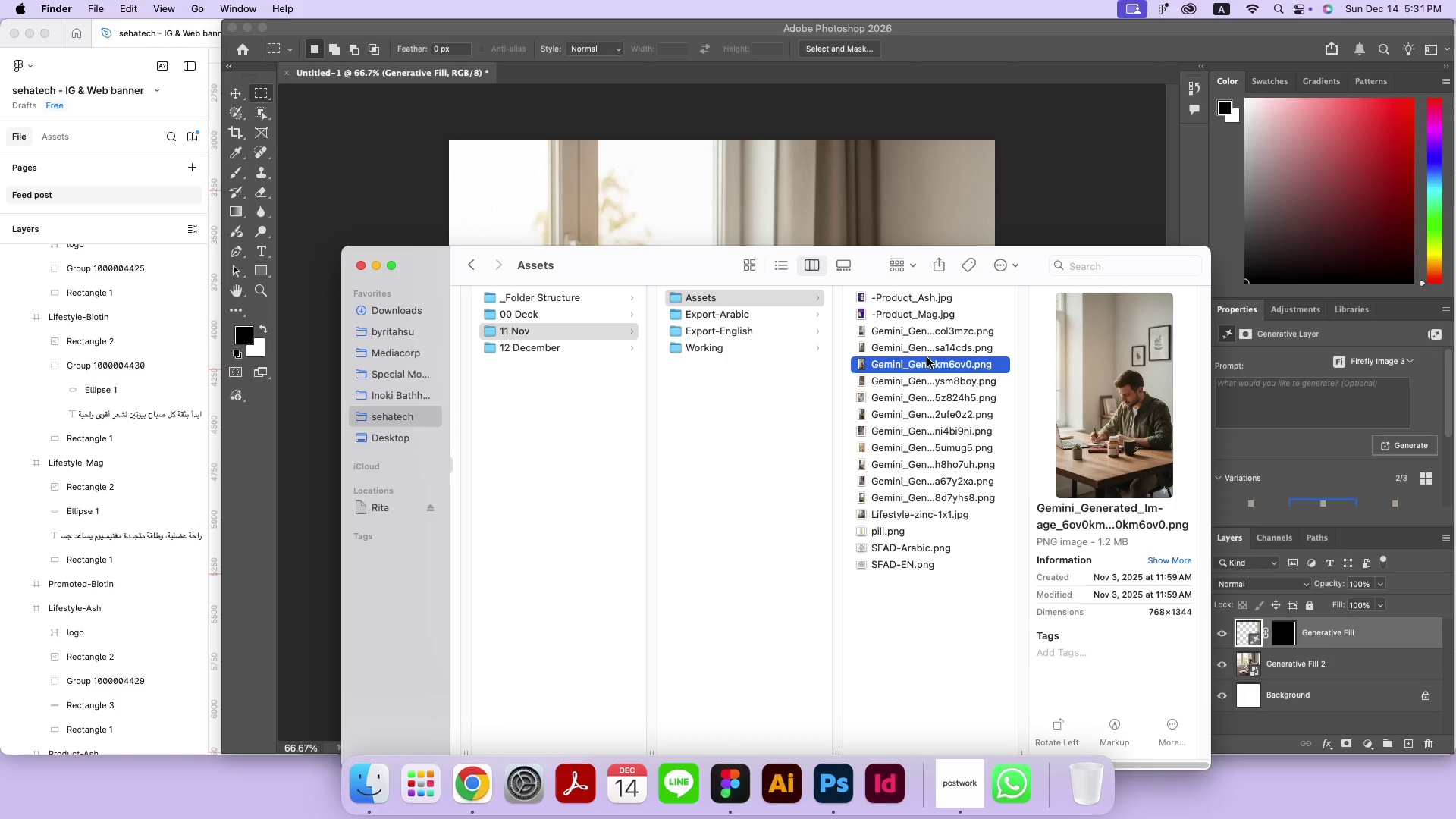 
key(ArrowDown)
 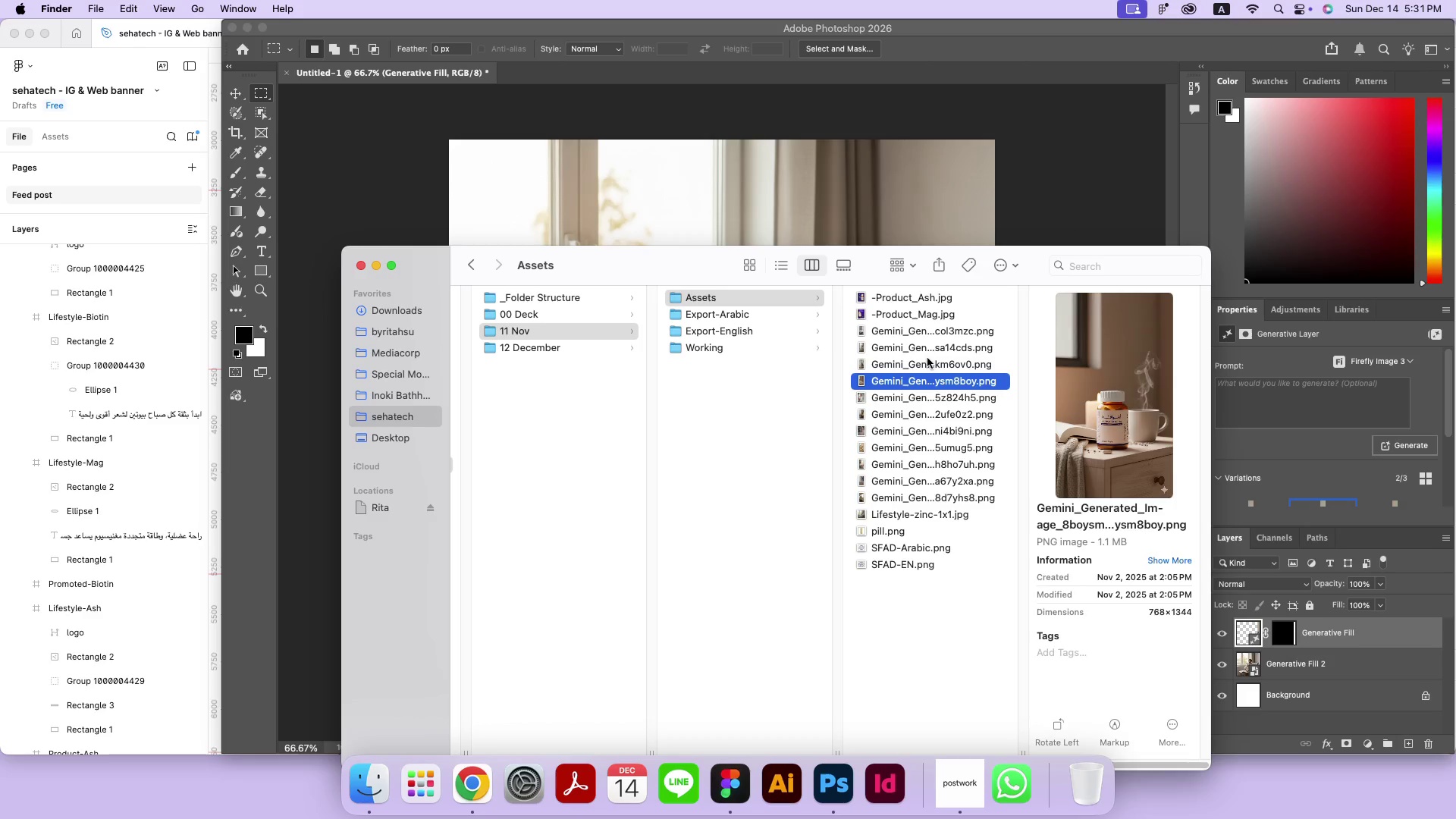 
key(ArrowUp)
 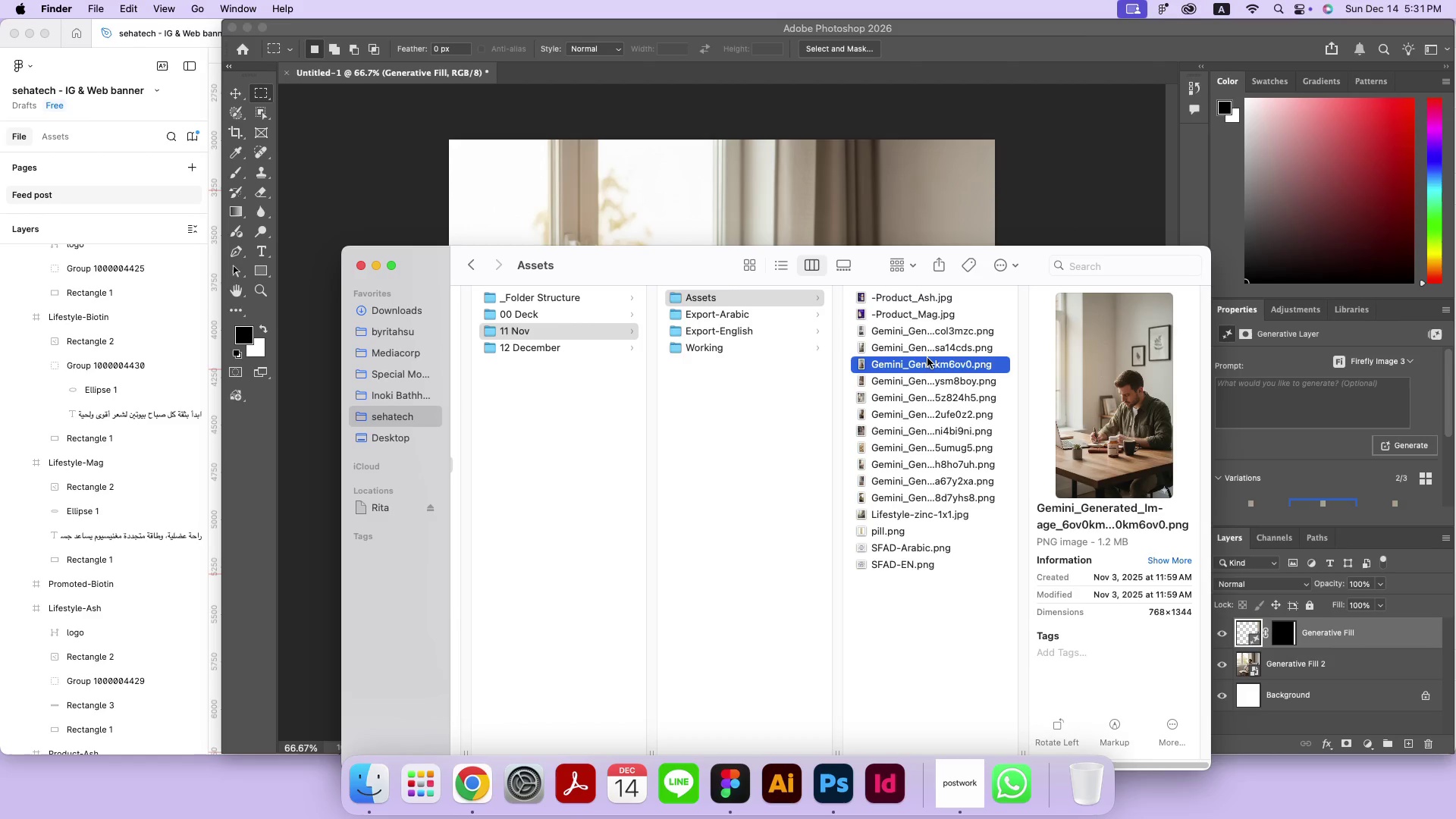 
key(ArrowUp)
 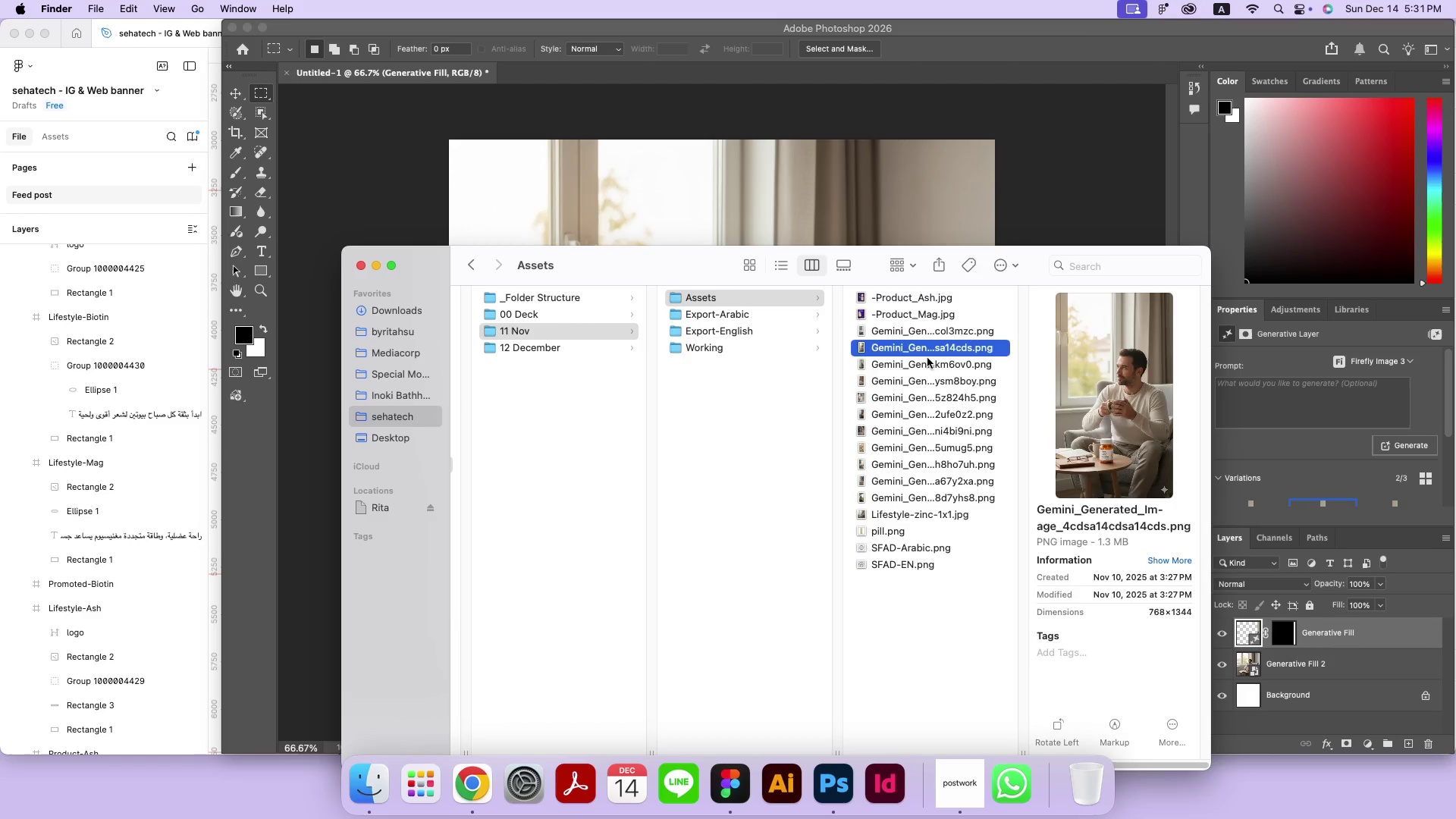 
key(ArrowDown)
 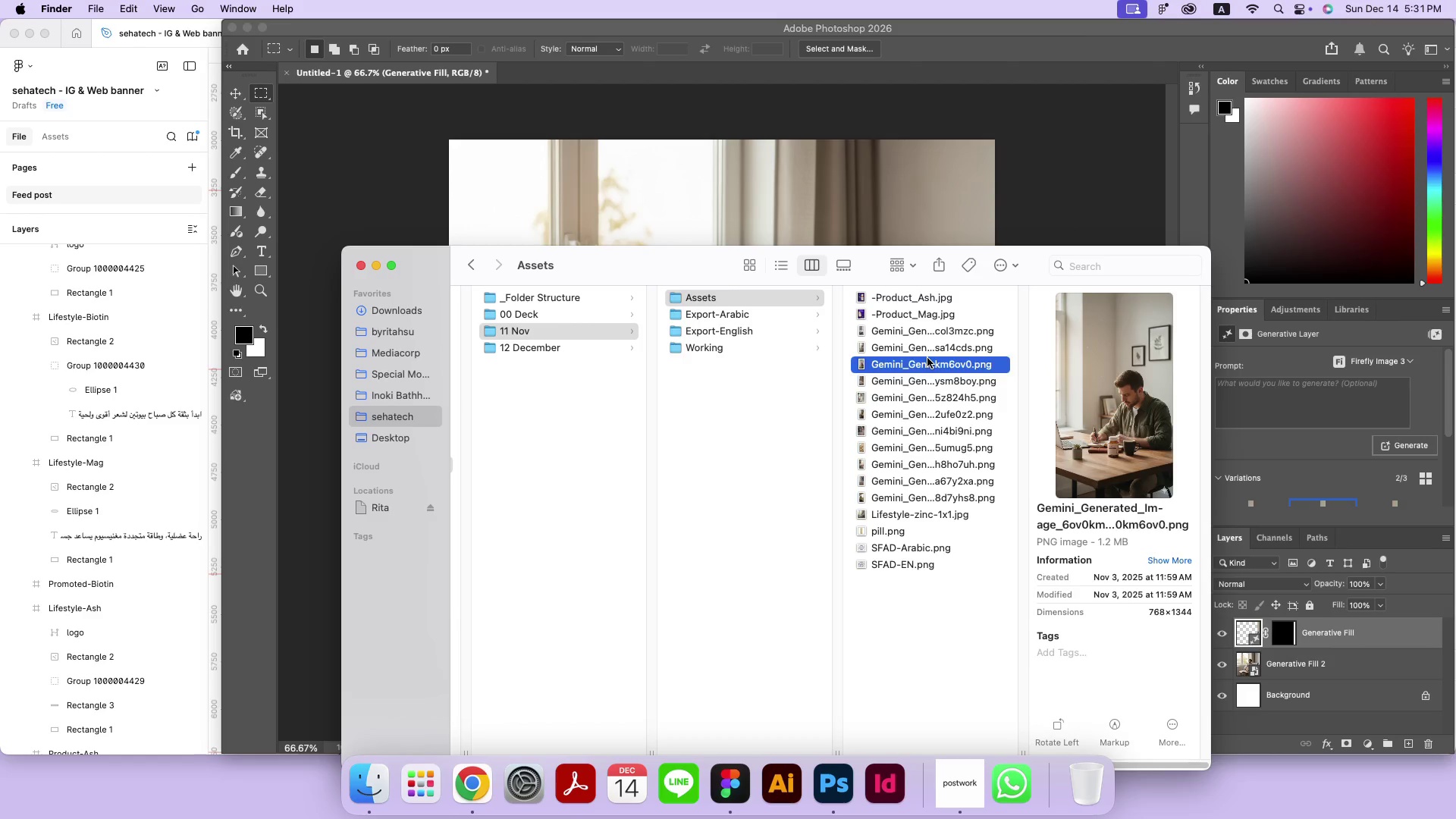 
key(ArrowDown)
 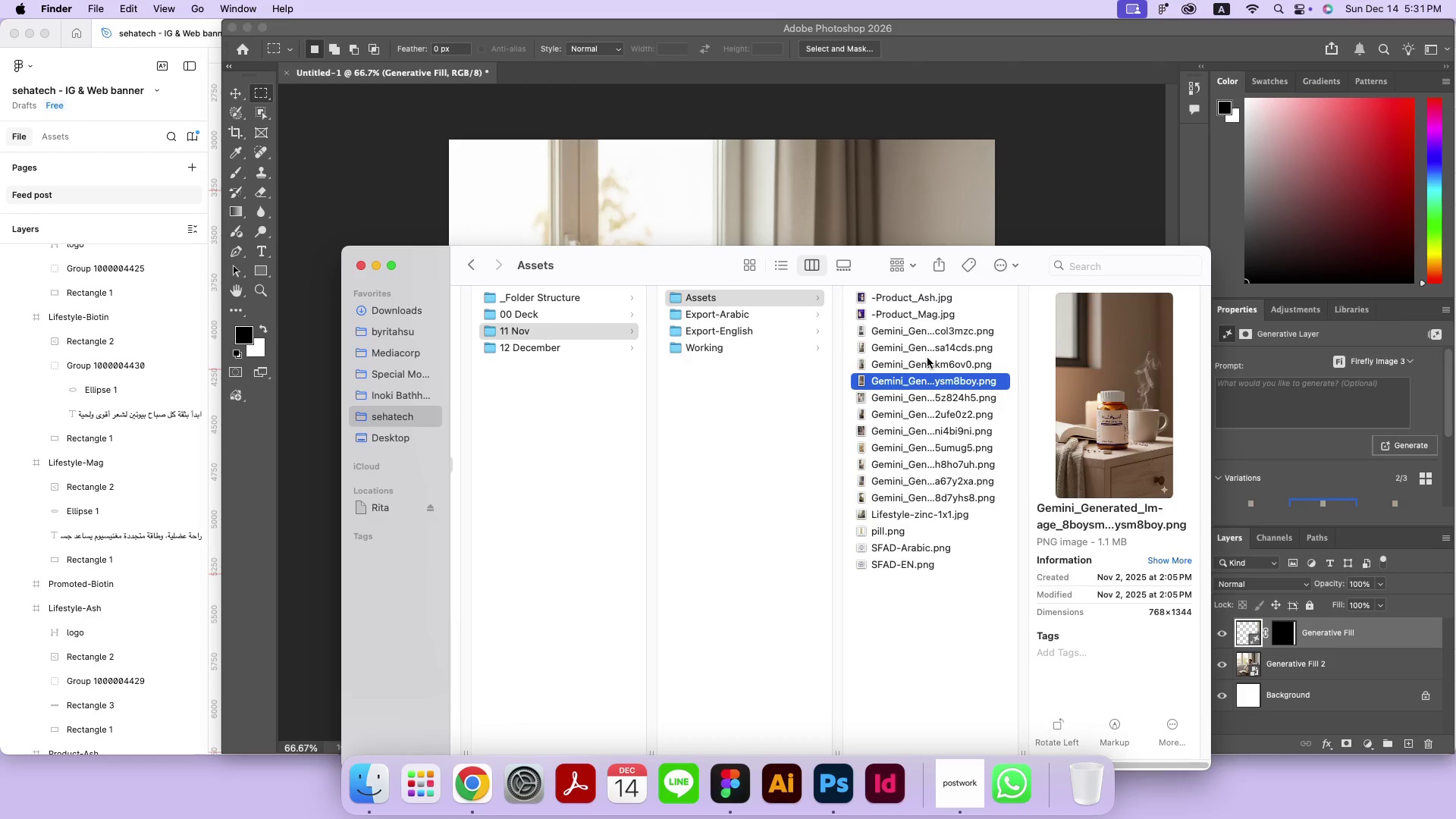 
key(ArrowDown)
 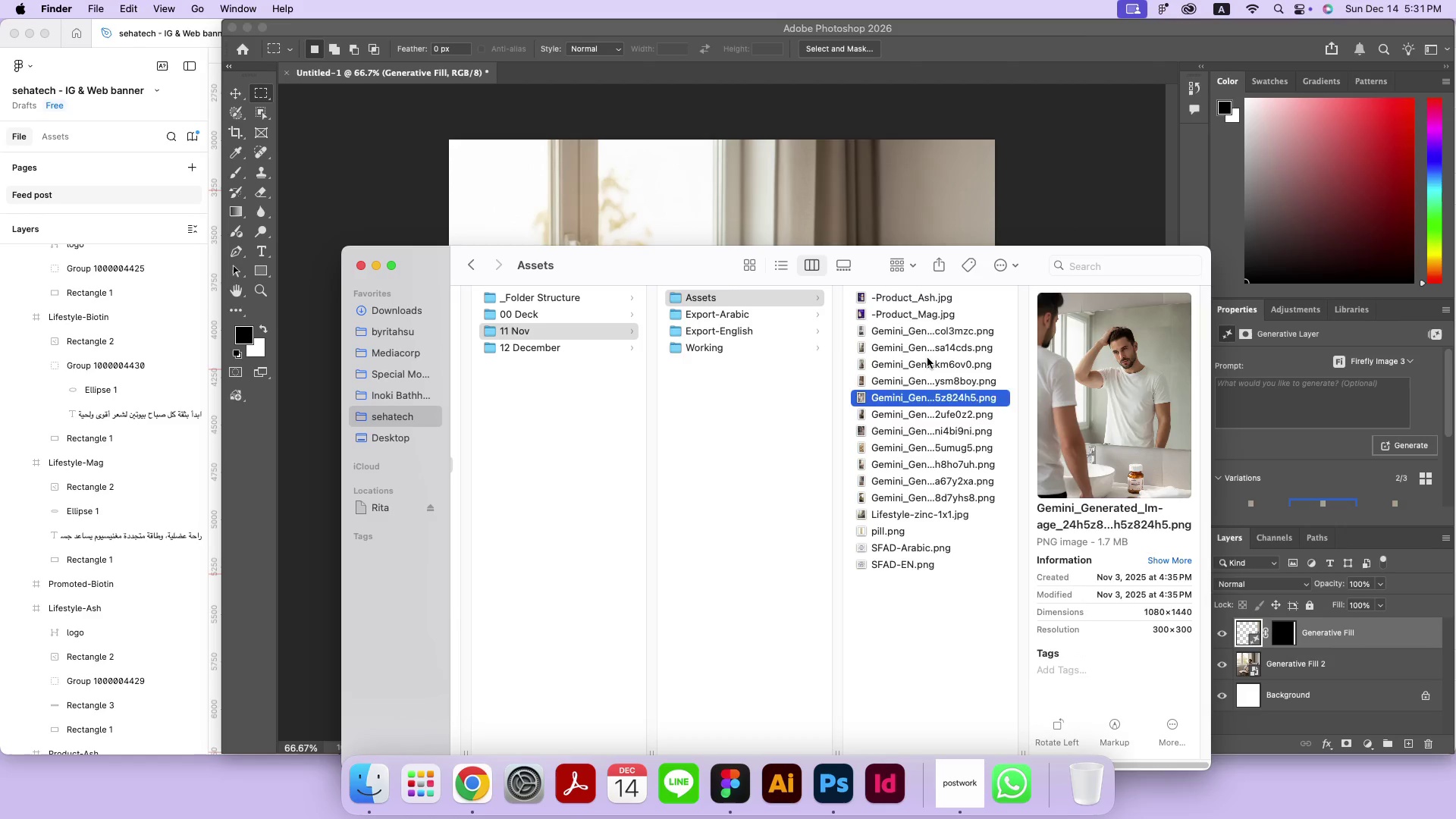 
key(ArrowDown)
 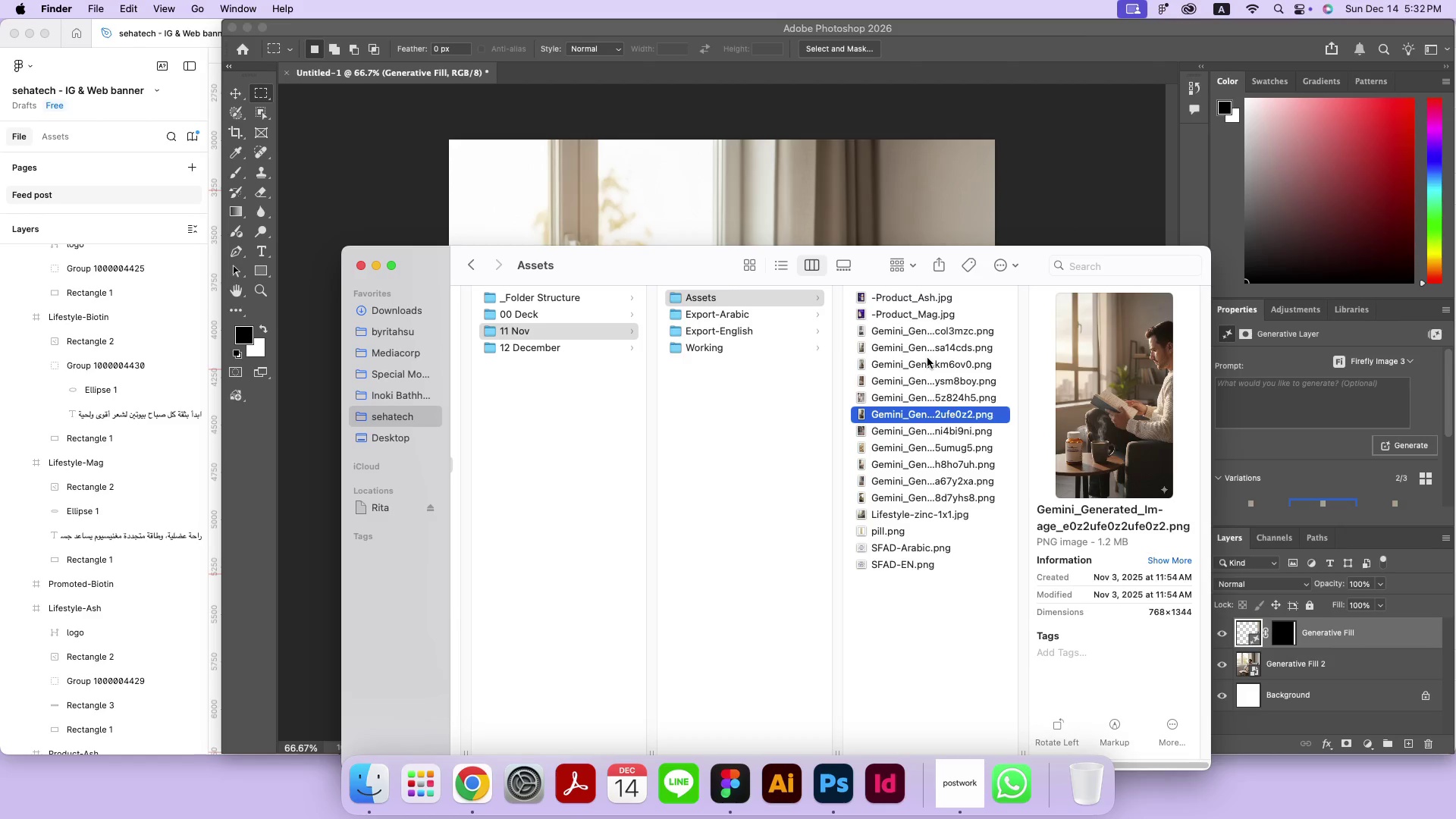 
key(ArrowUp)
 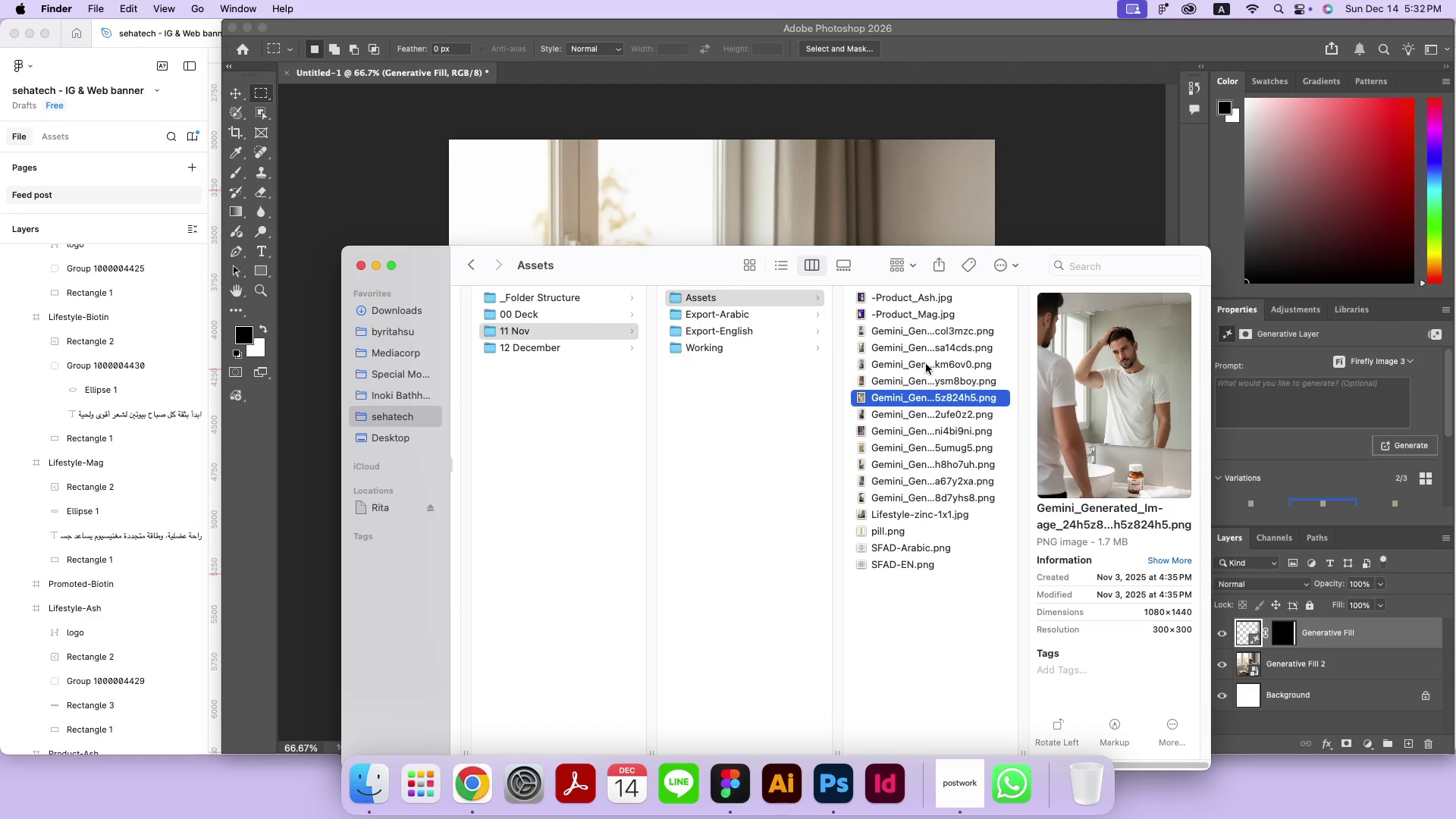 
left_click_drag(start_coordinate=[923, 401], to_coordinate=[896, 186])
 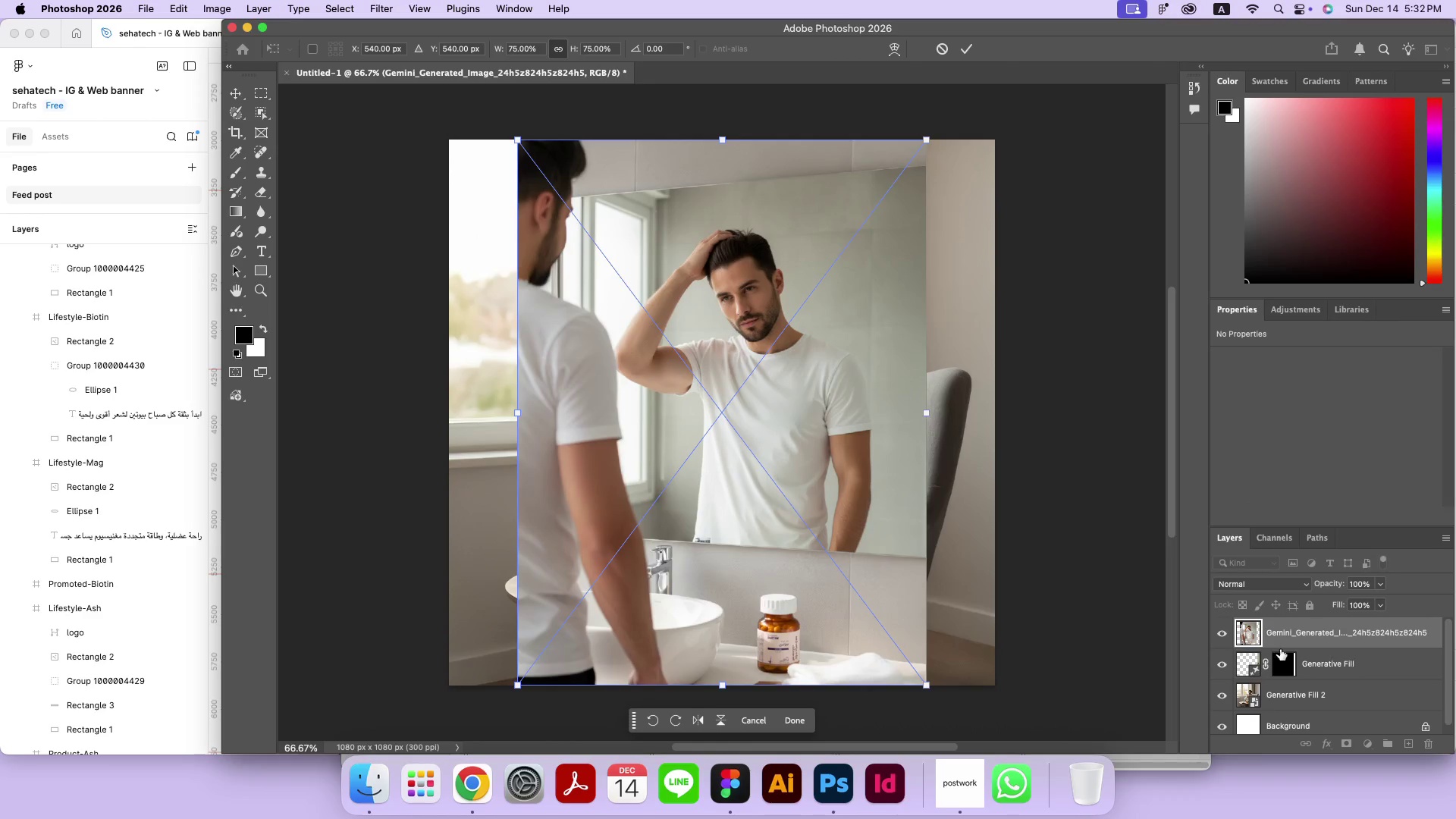 
key(Enter)
 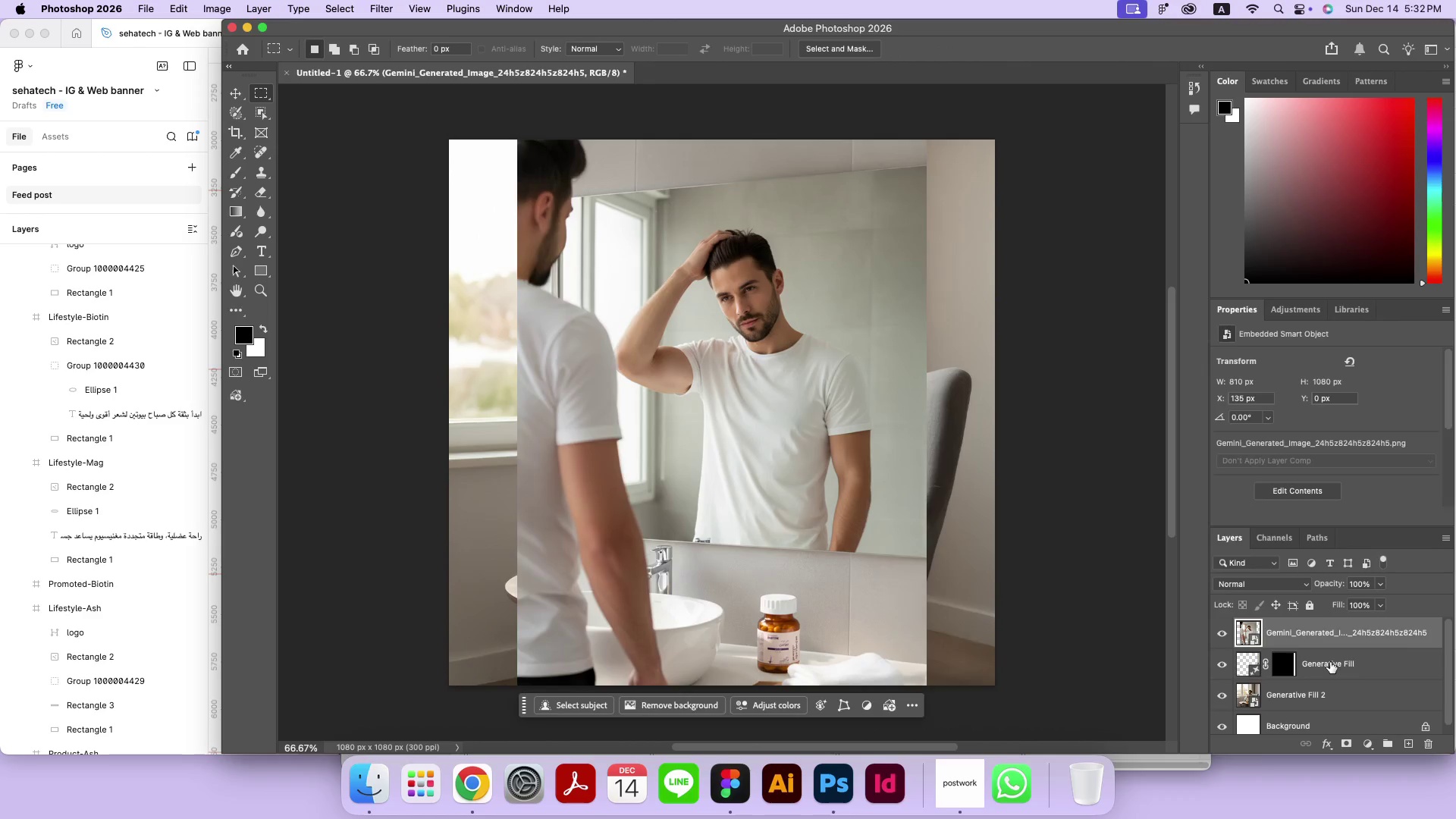 
left_click([1330, 662])
 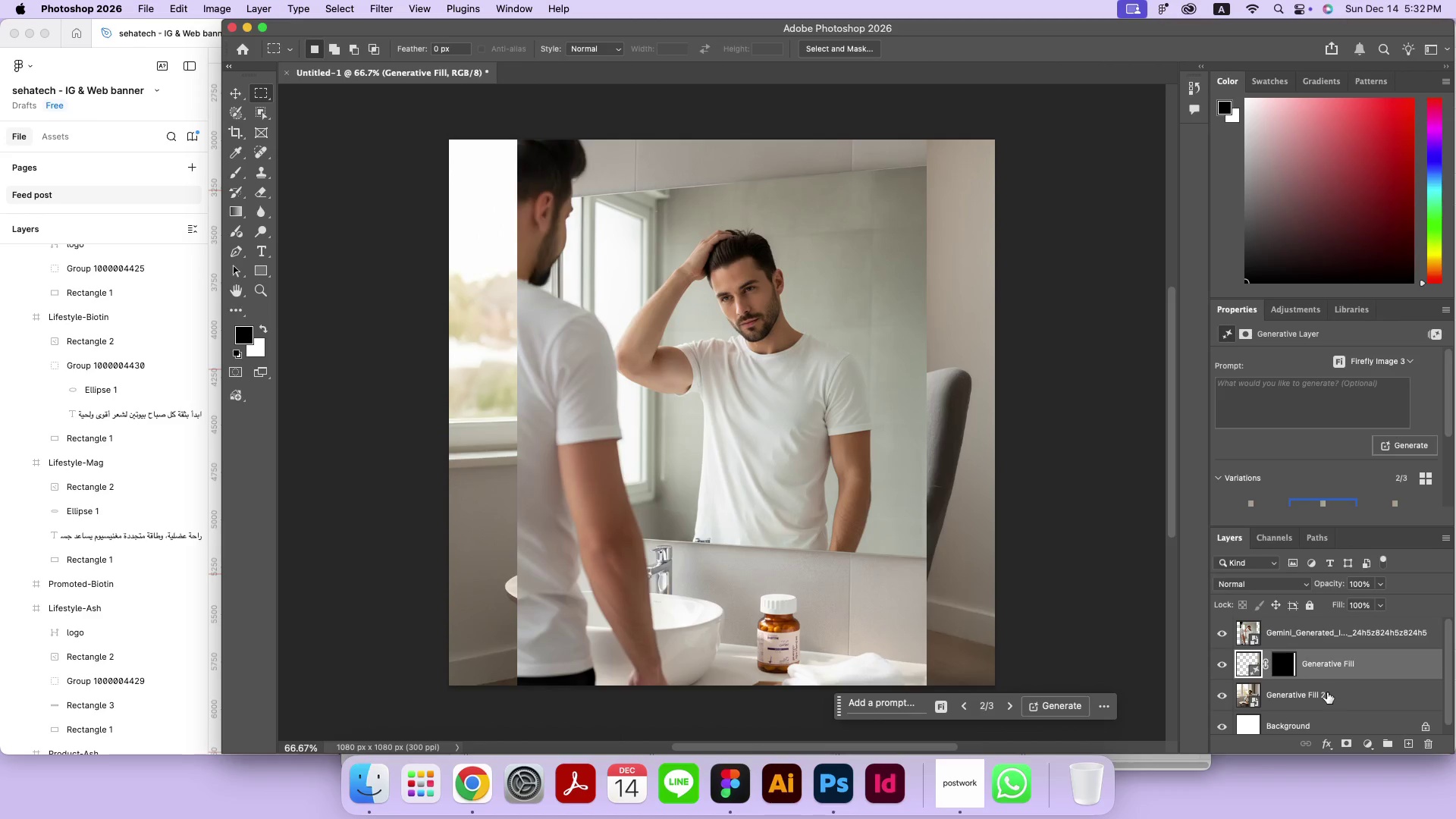 
hold_key(key=ShiftRight, duration=0.35)
left_click([1327, 692])
 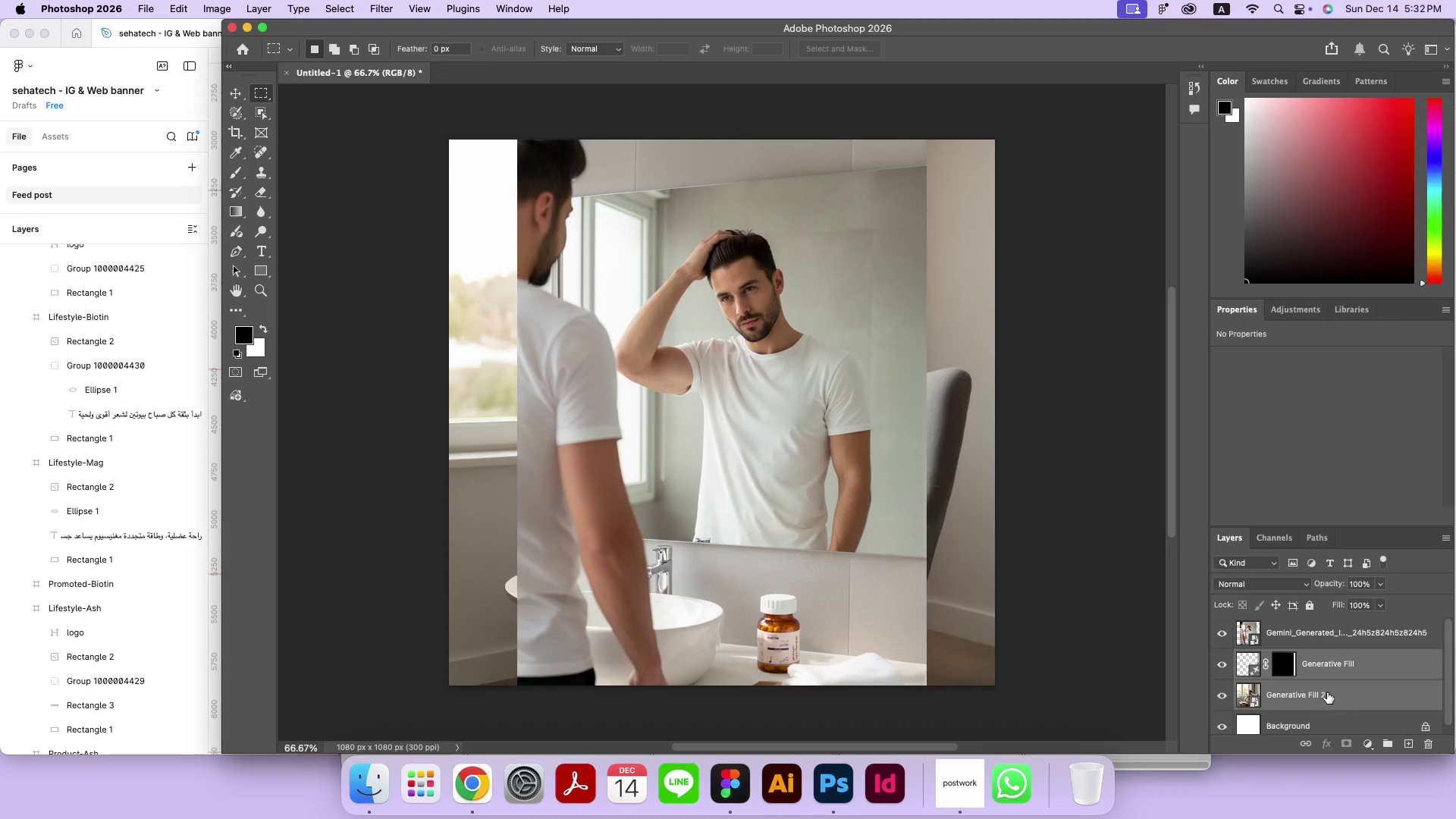 
key(Backspace)
 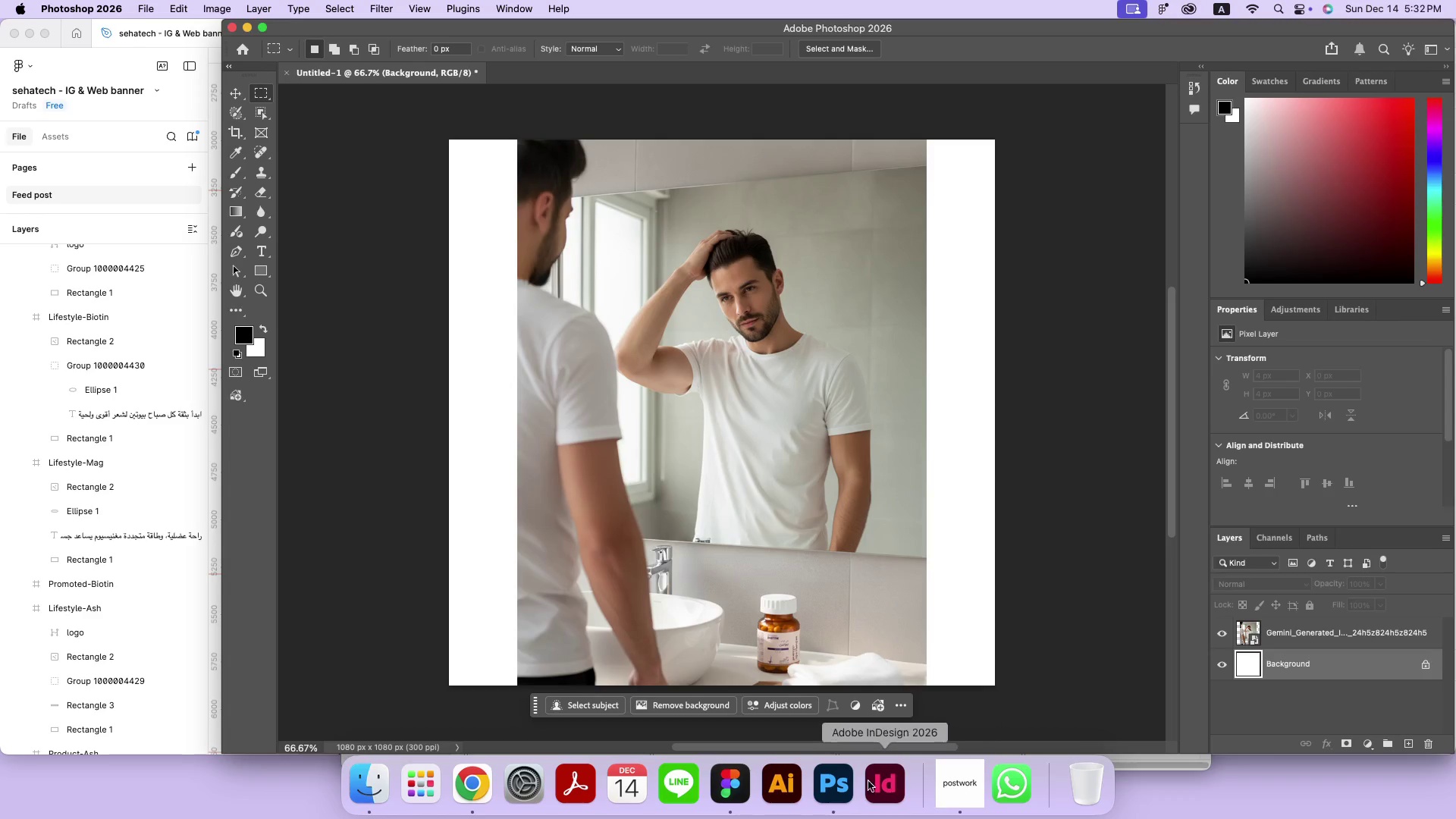 
left_click([728, 790])
 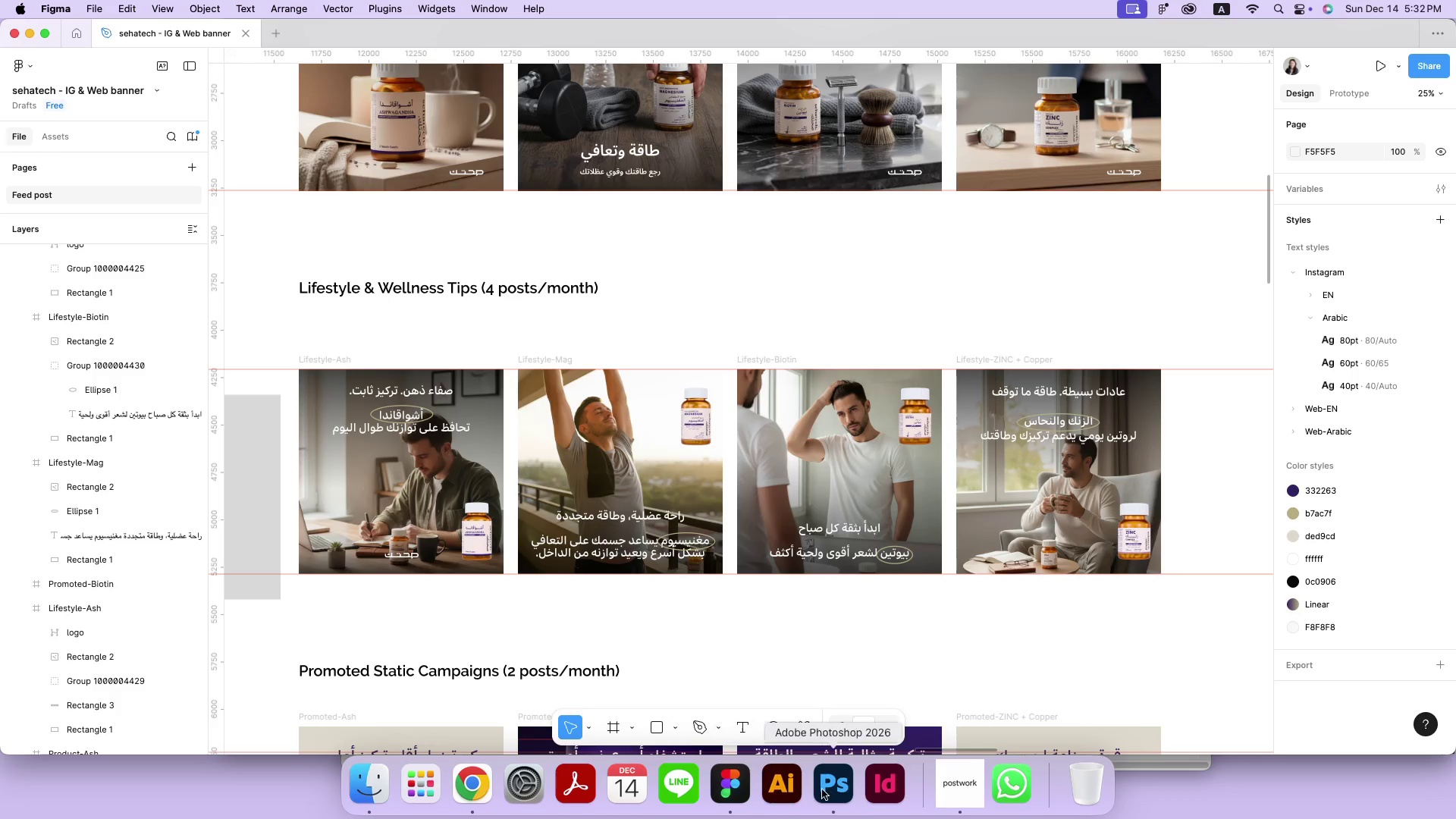 
left_click([822, 787])
 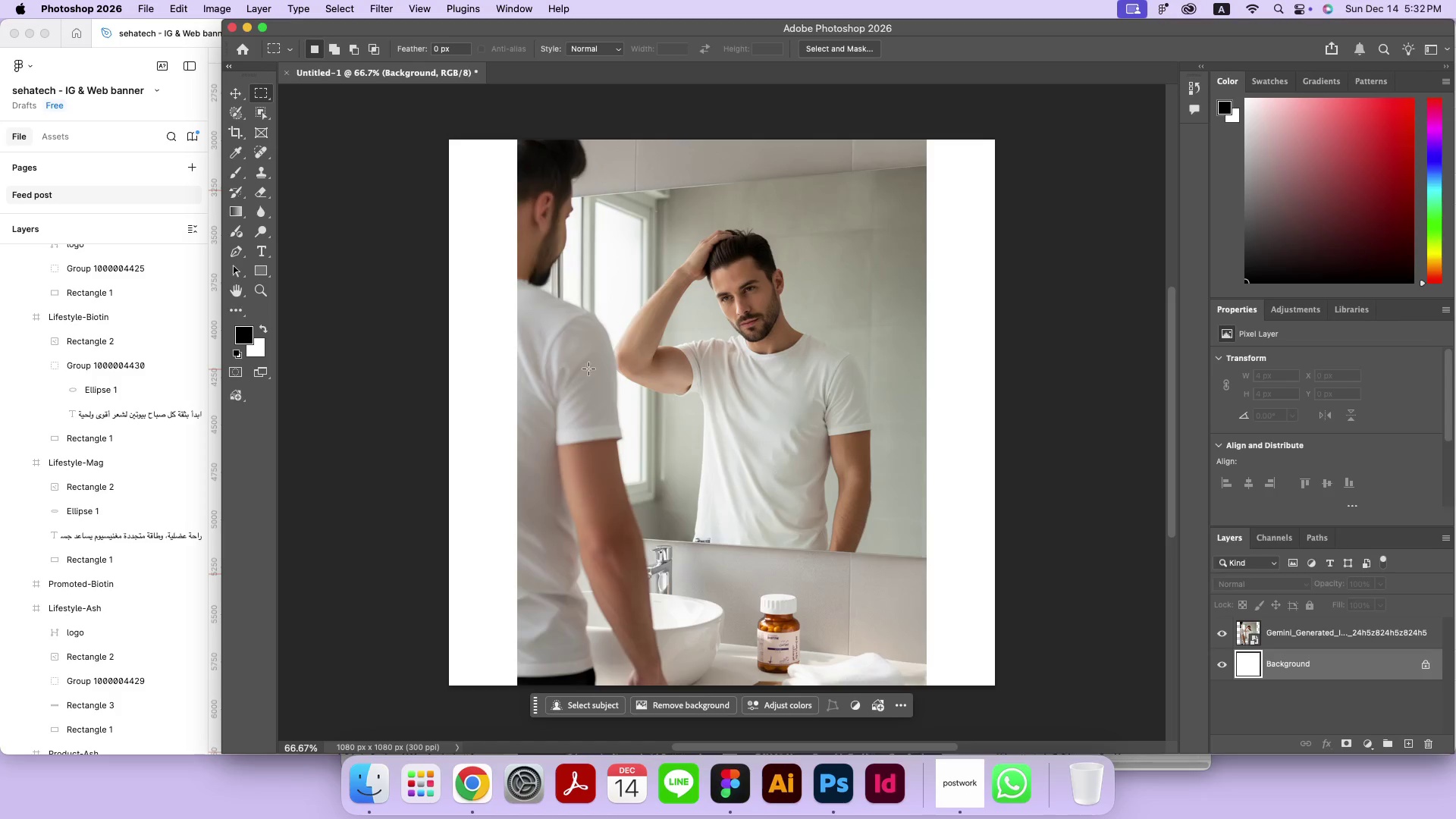 
left_click_drag(start_coordinate=[390, 127], to_coordinate=[520, 701])
 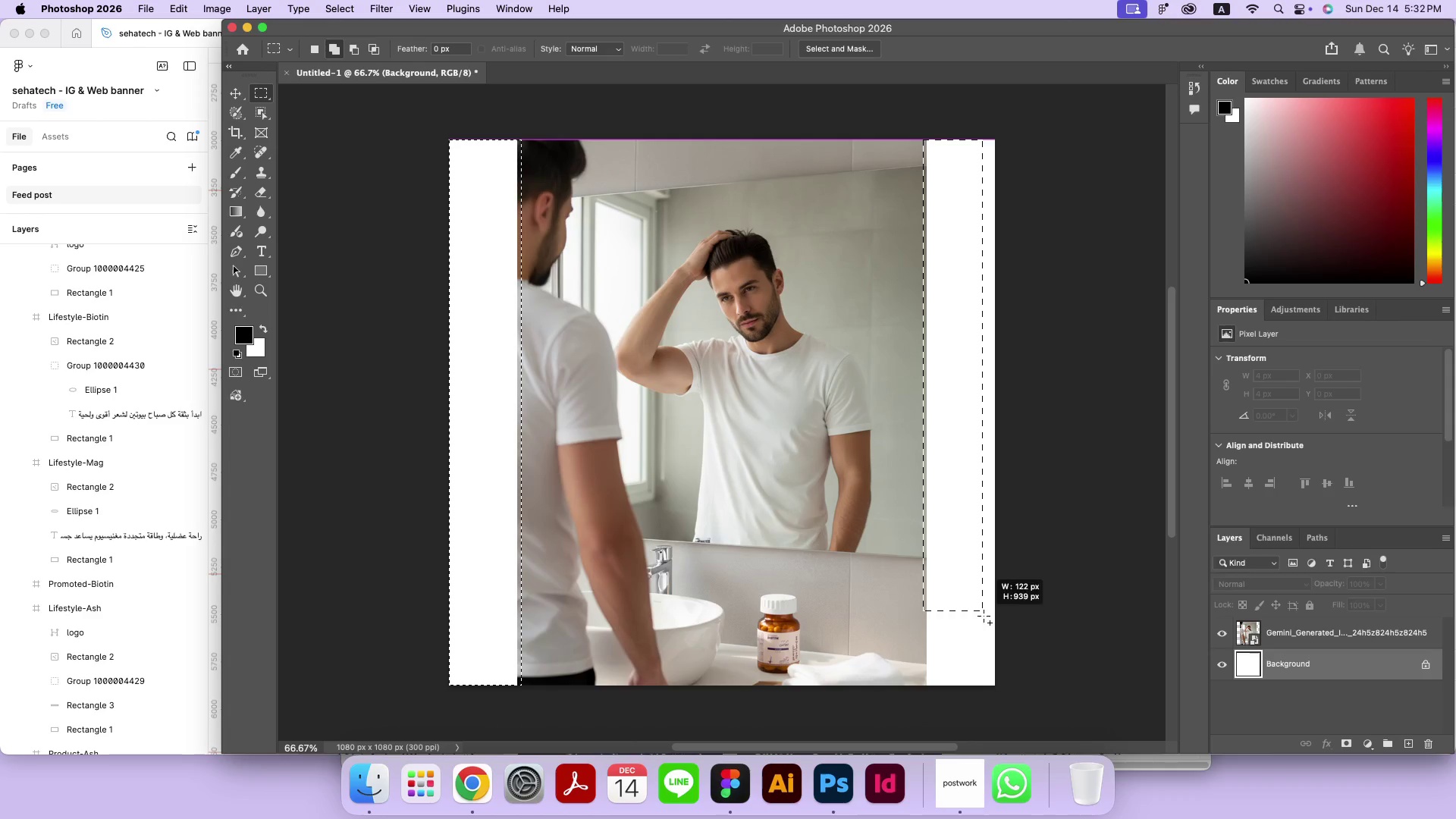 
scroll: coordinate [951, 584], scroll_direction: up, amount: 50.0
 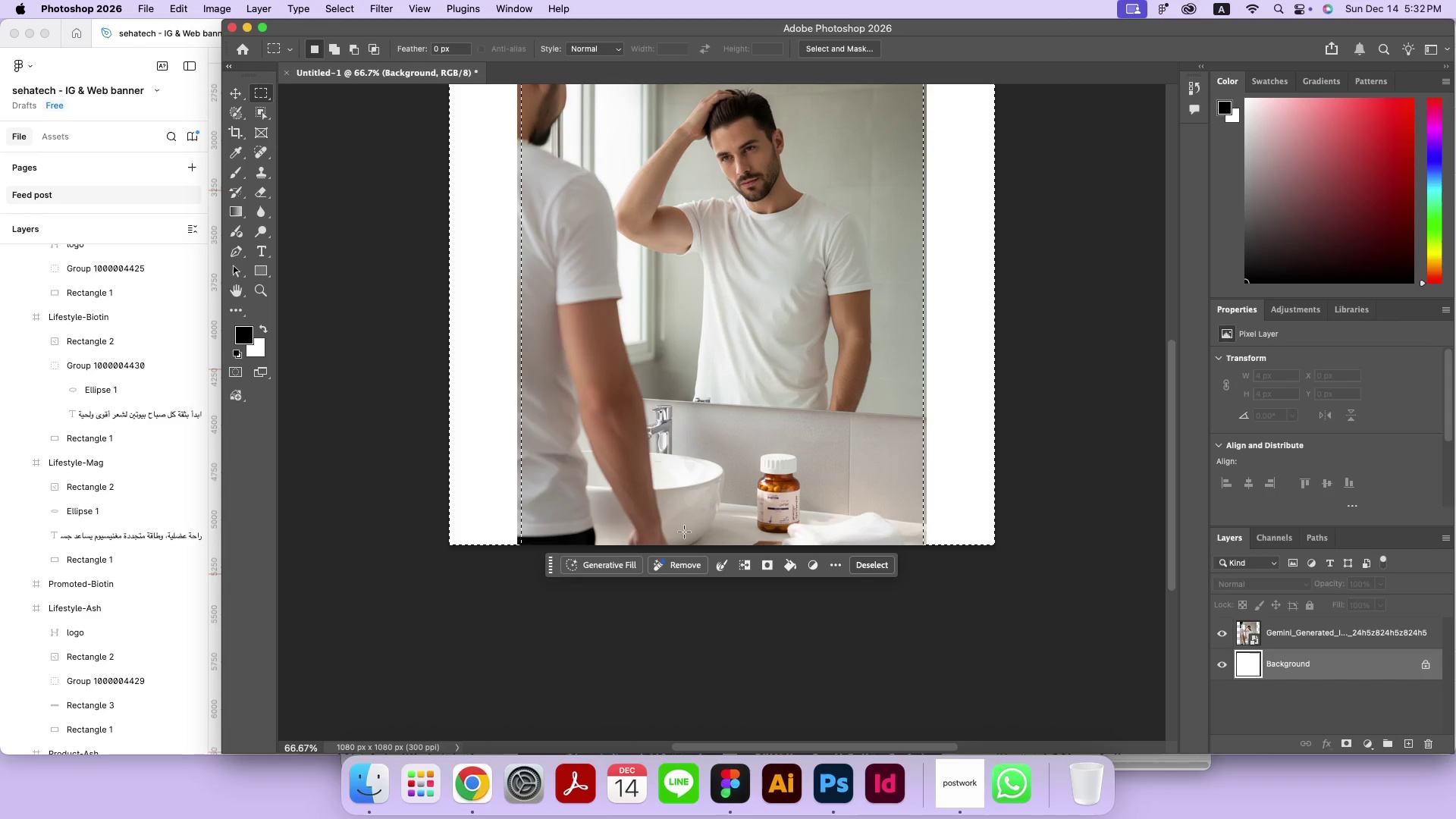 
left_click([611, 563])
 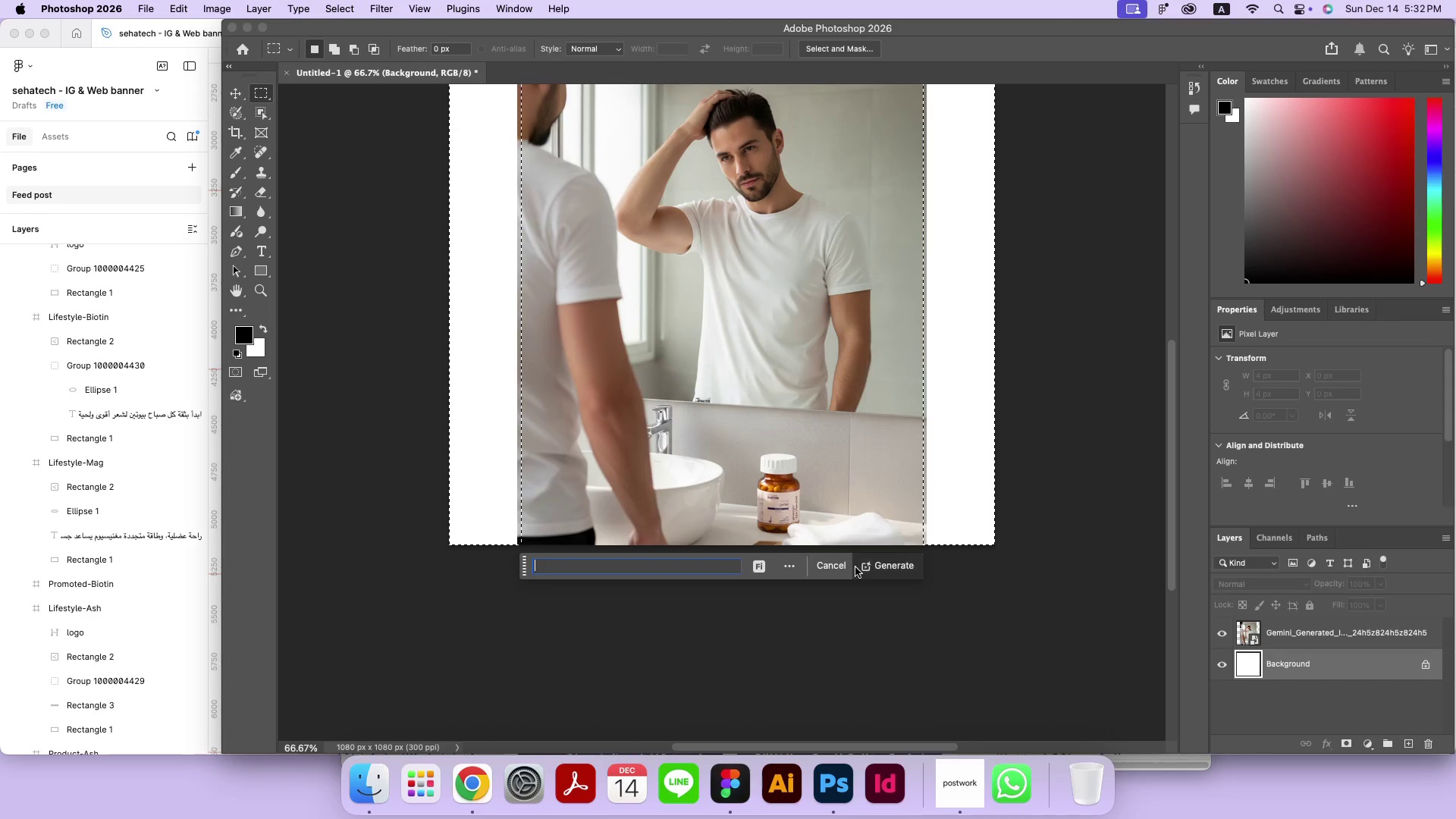 
left_click([896, 566])
 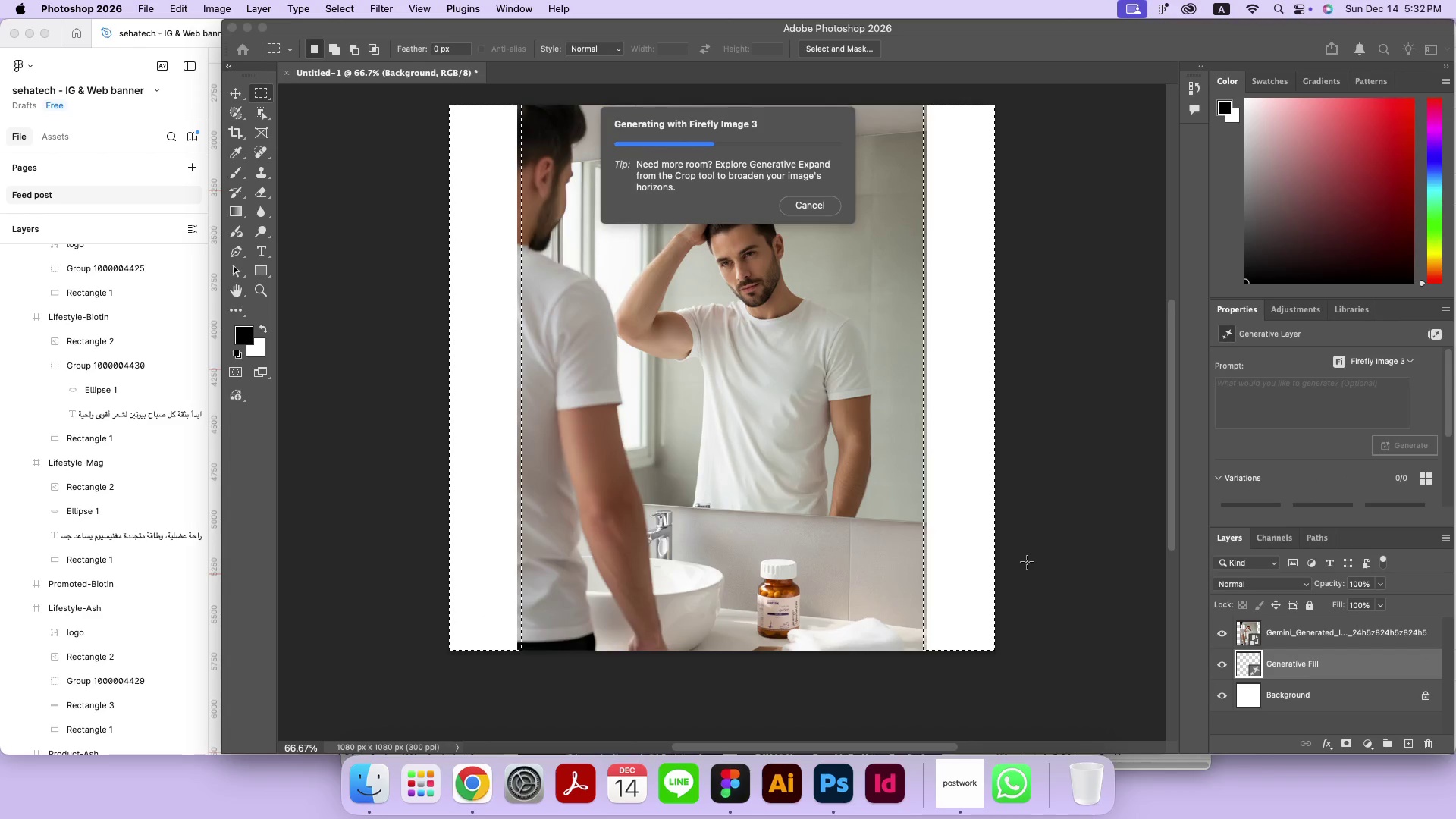 
scroll: coordinate [1027, 562], scroll_direction: up, amount: 13.0
 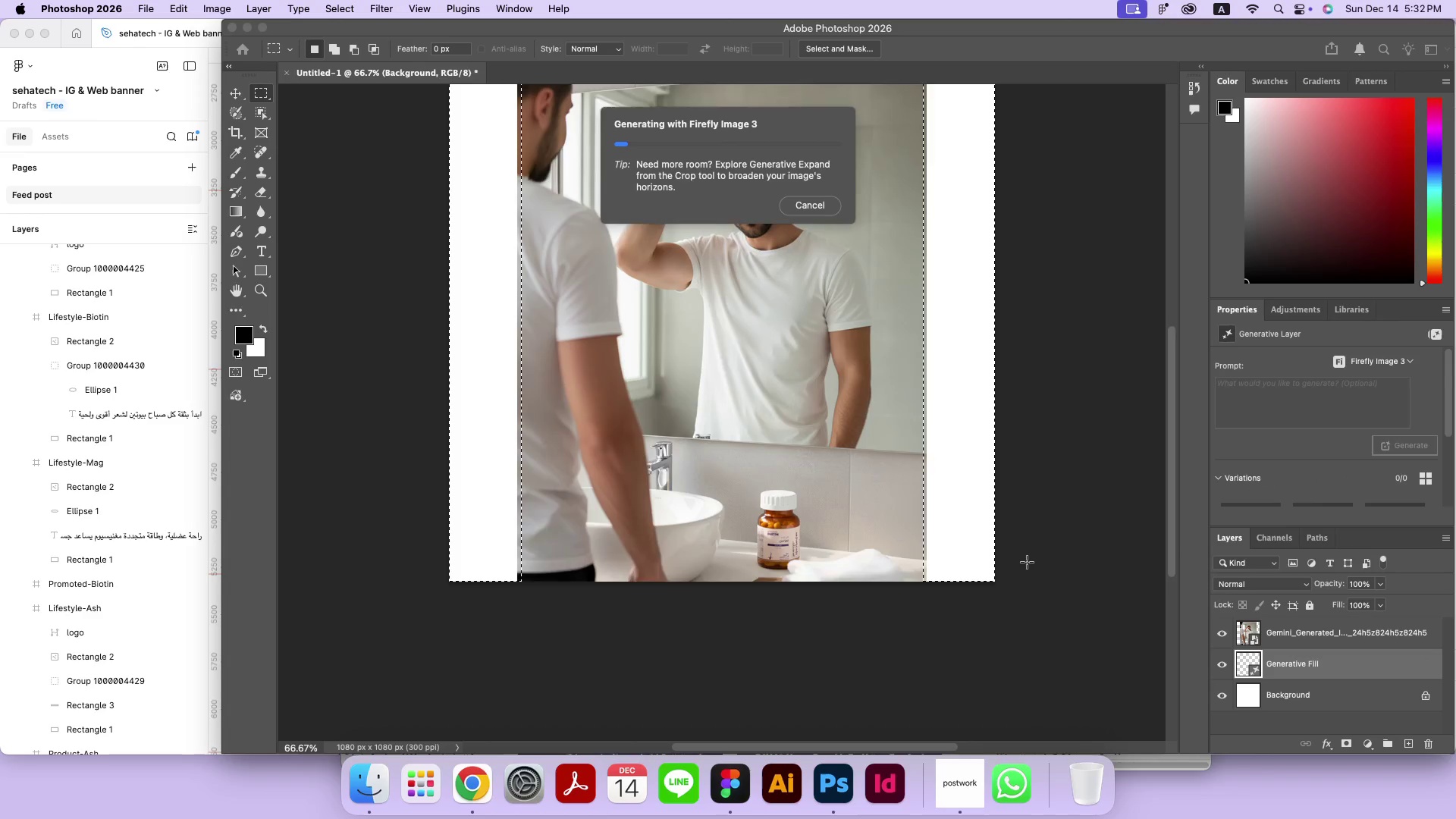 
wait(8.08)
 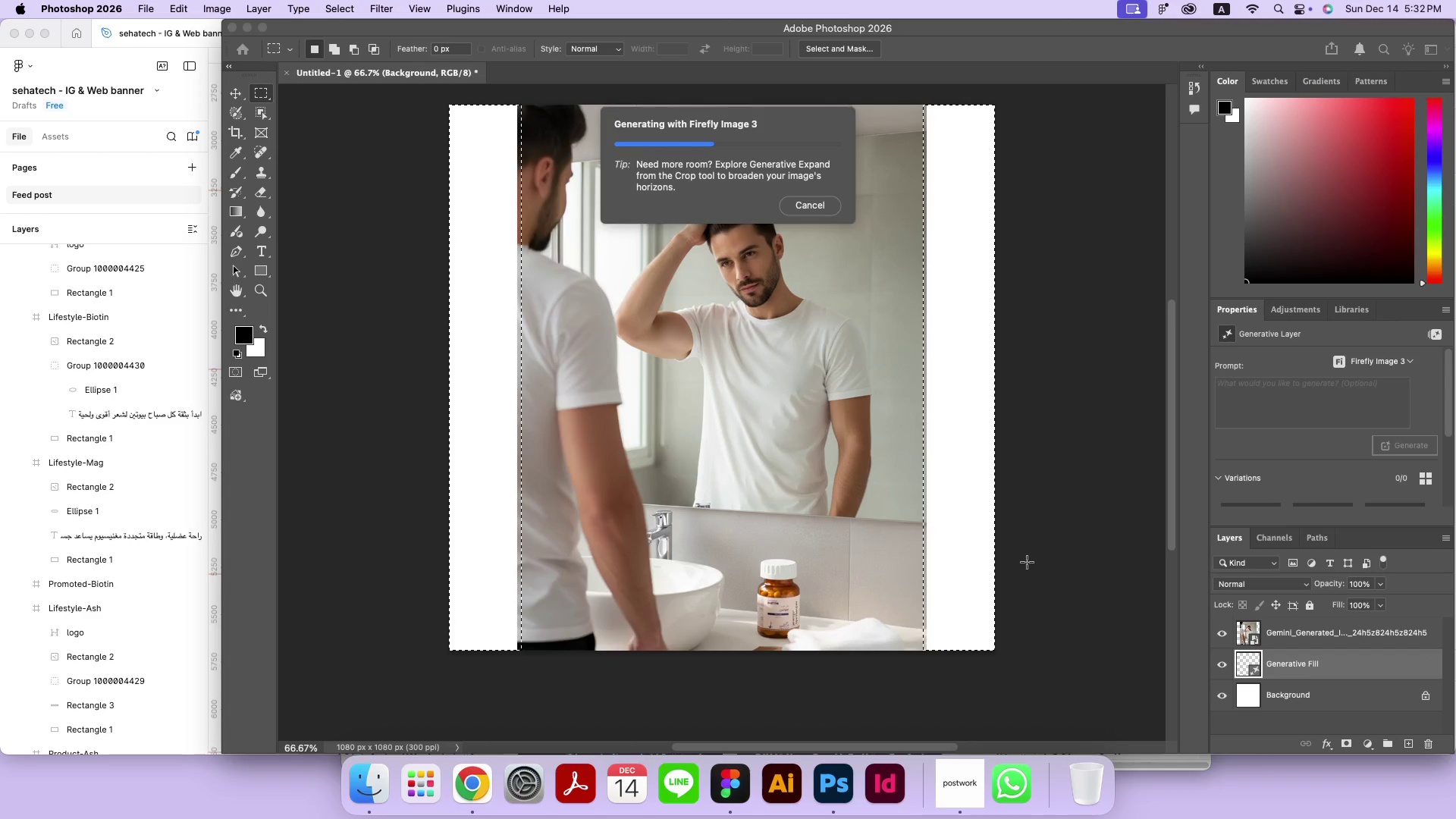 
left_click([734, 779])
 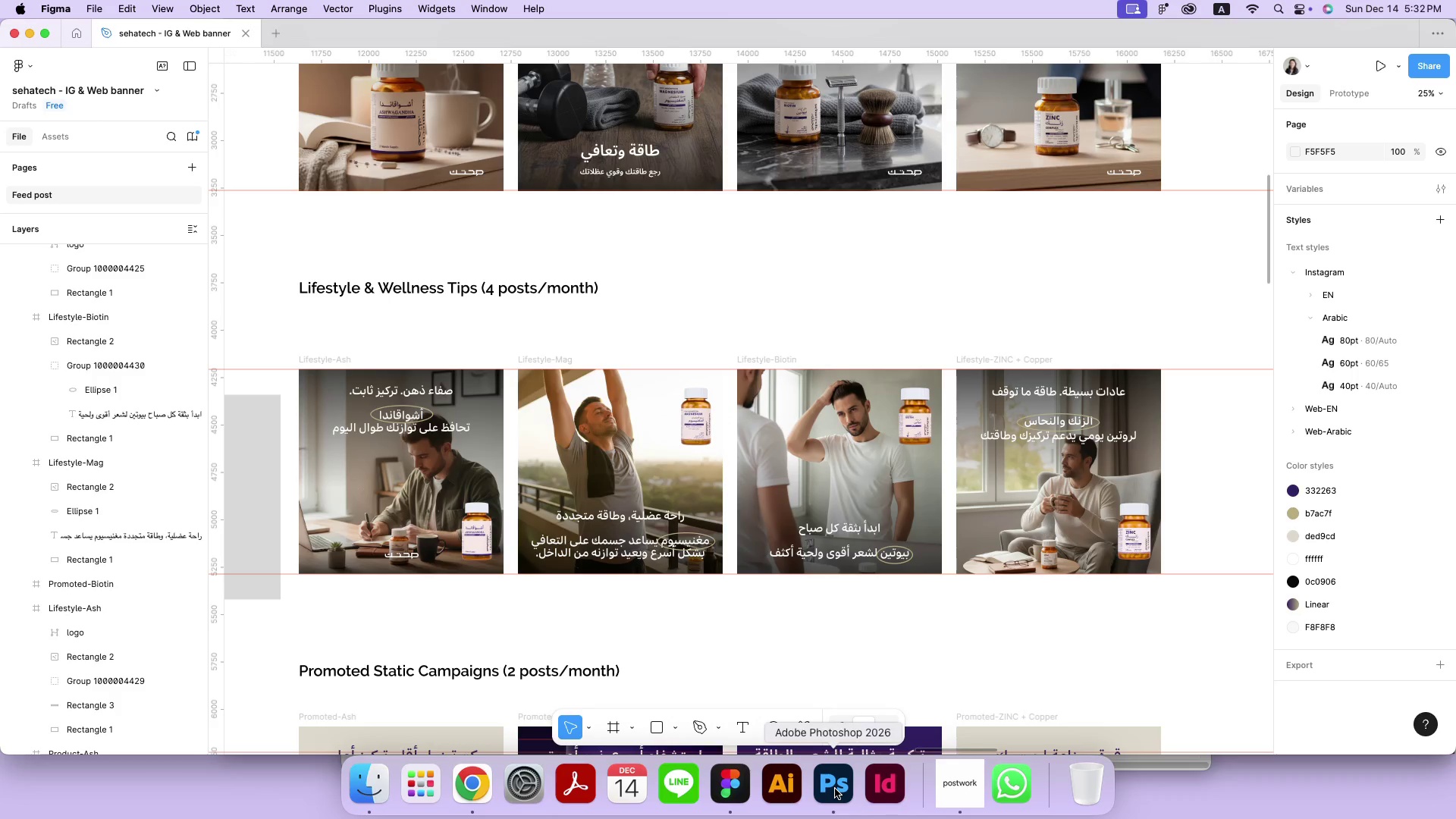 
left_click([835, 789])
 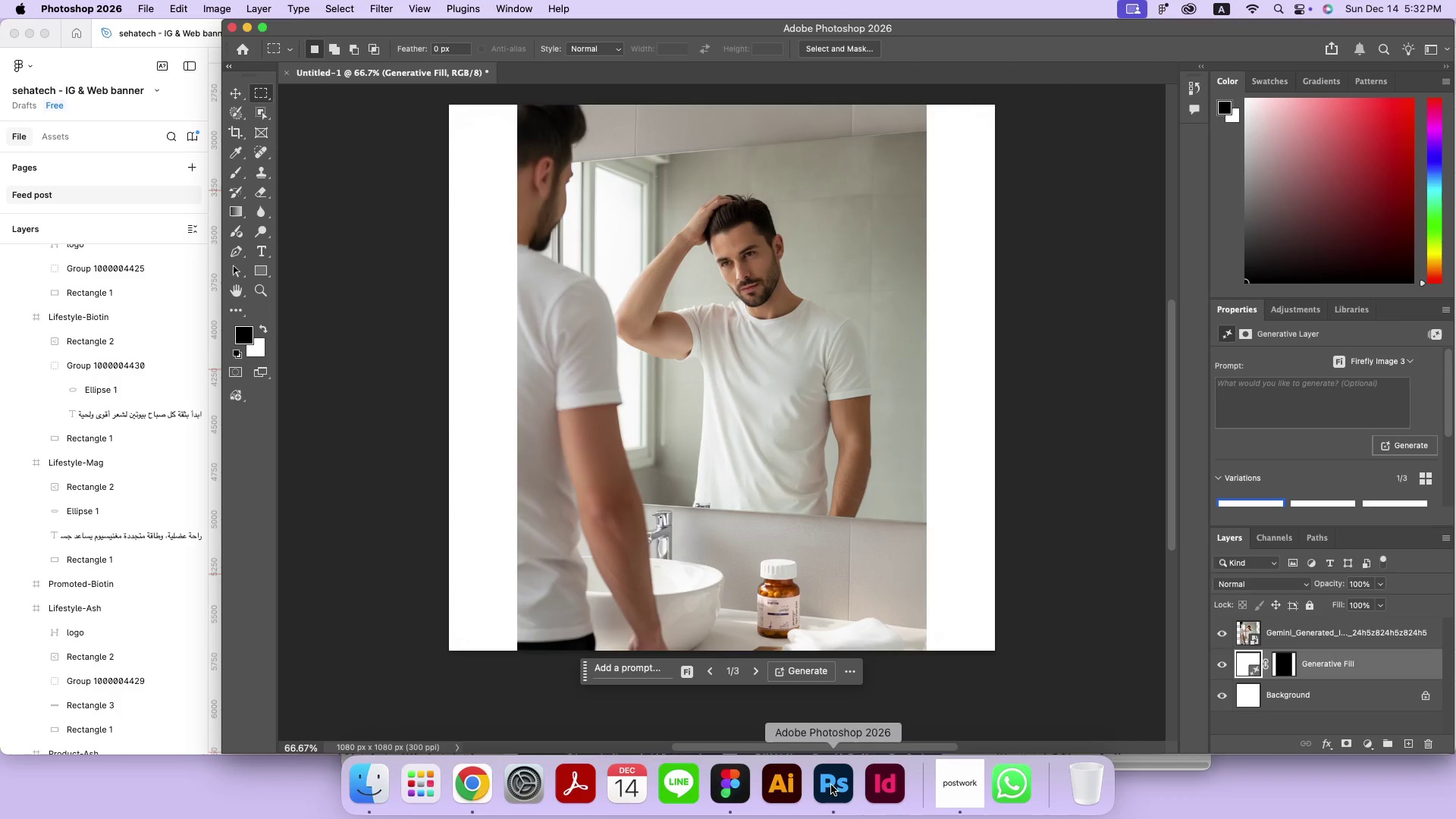 
left_click_drag(start_coordinate=[1306, 629], to_coordinate=[1310, 666])
 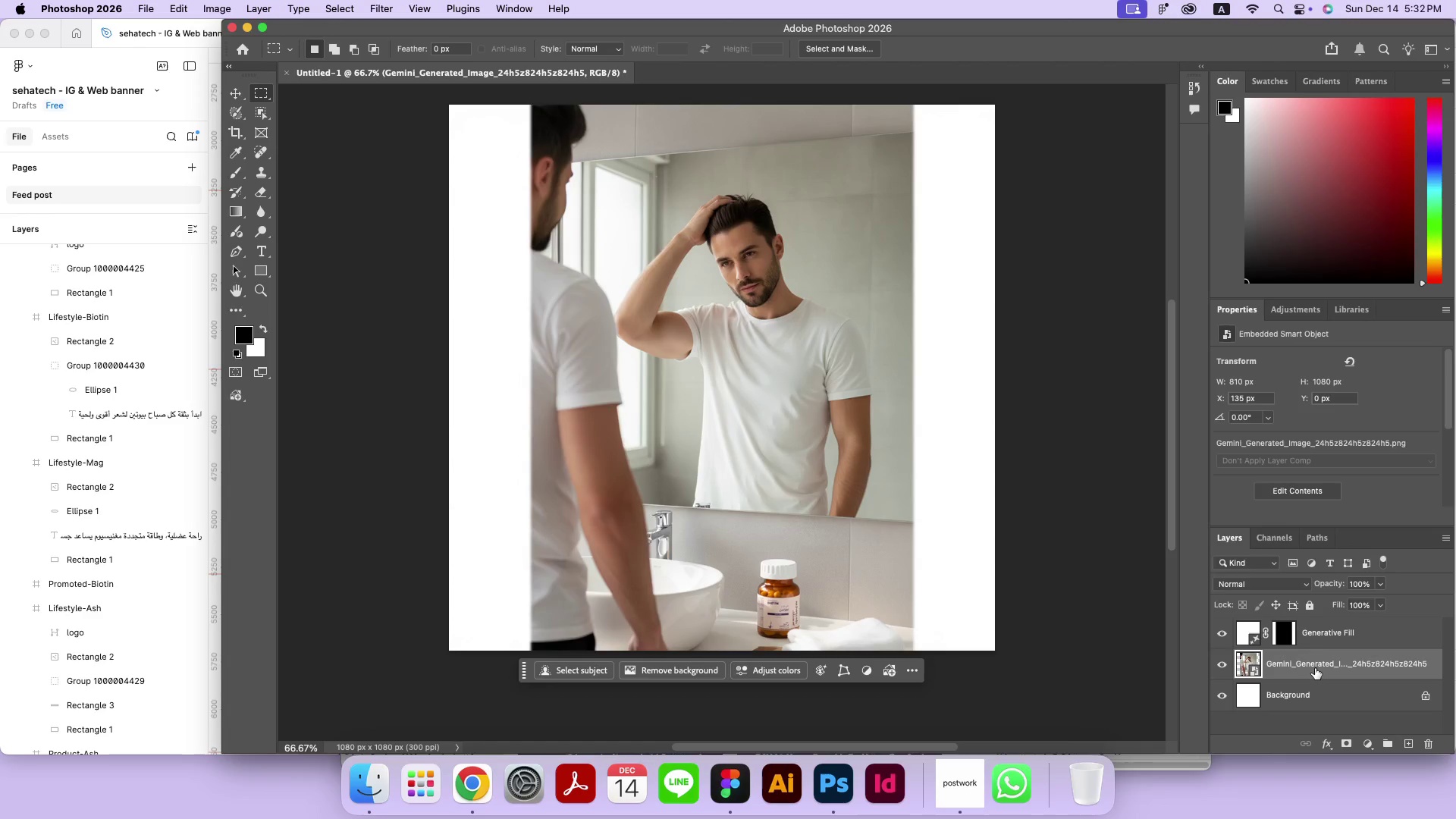 
left_click([1319, 639])
 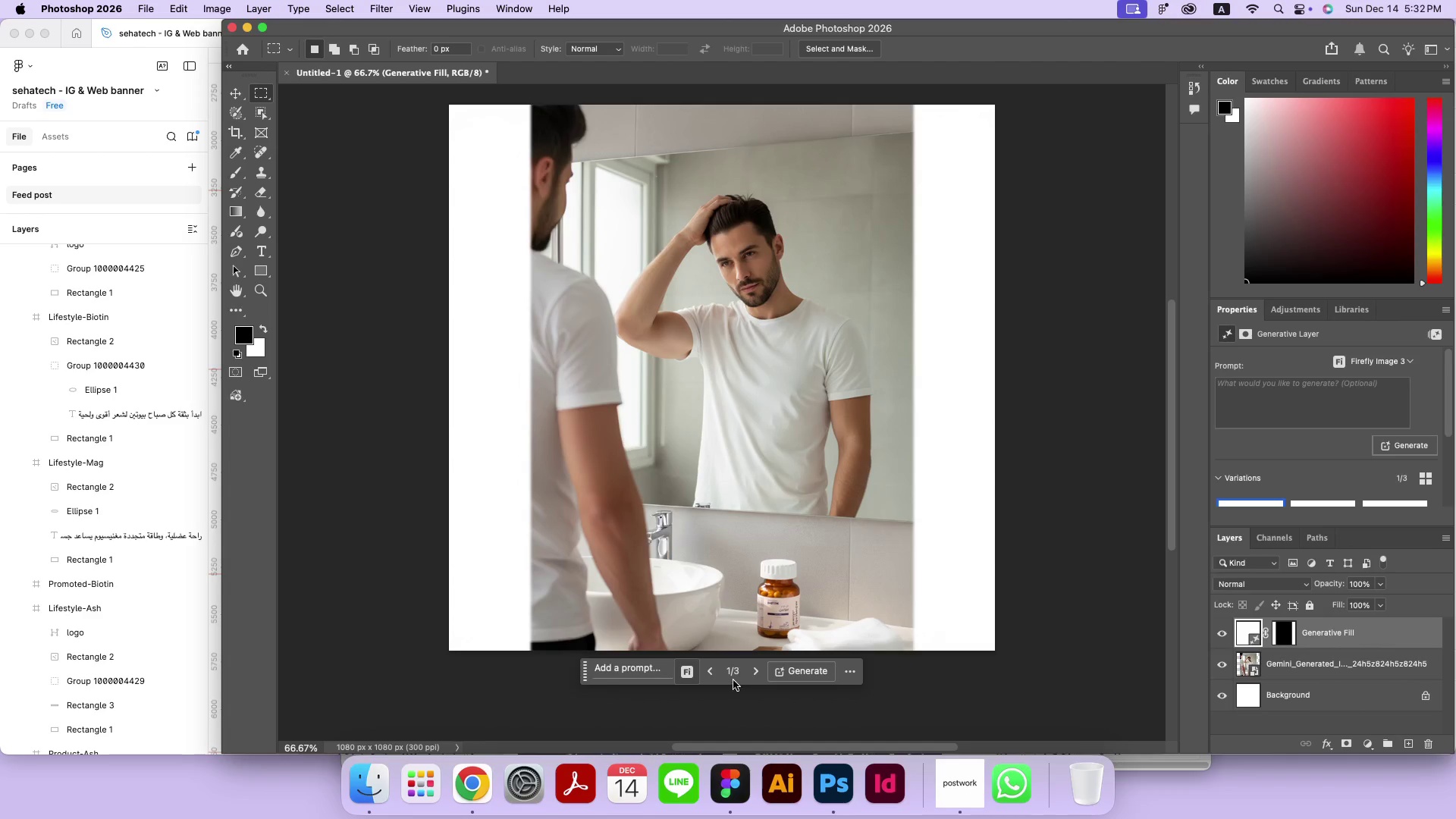 
left_click([758, 670])
 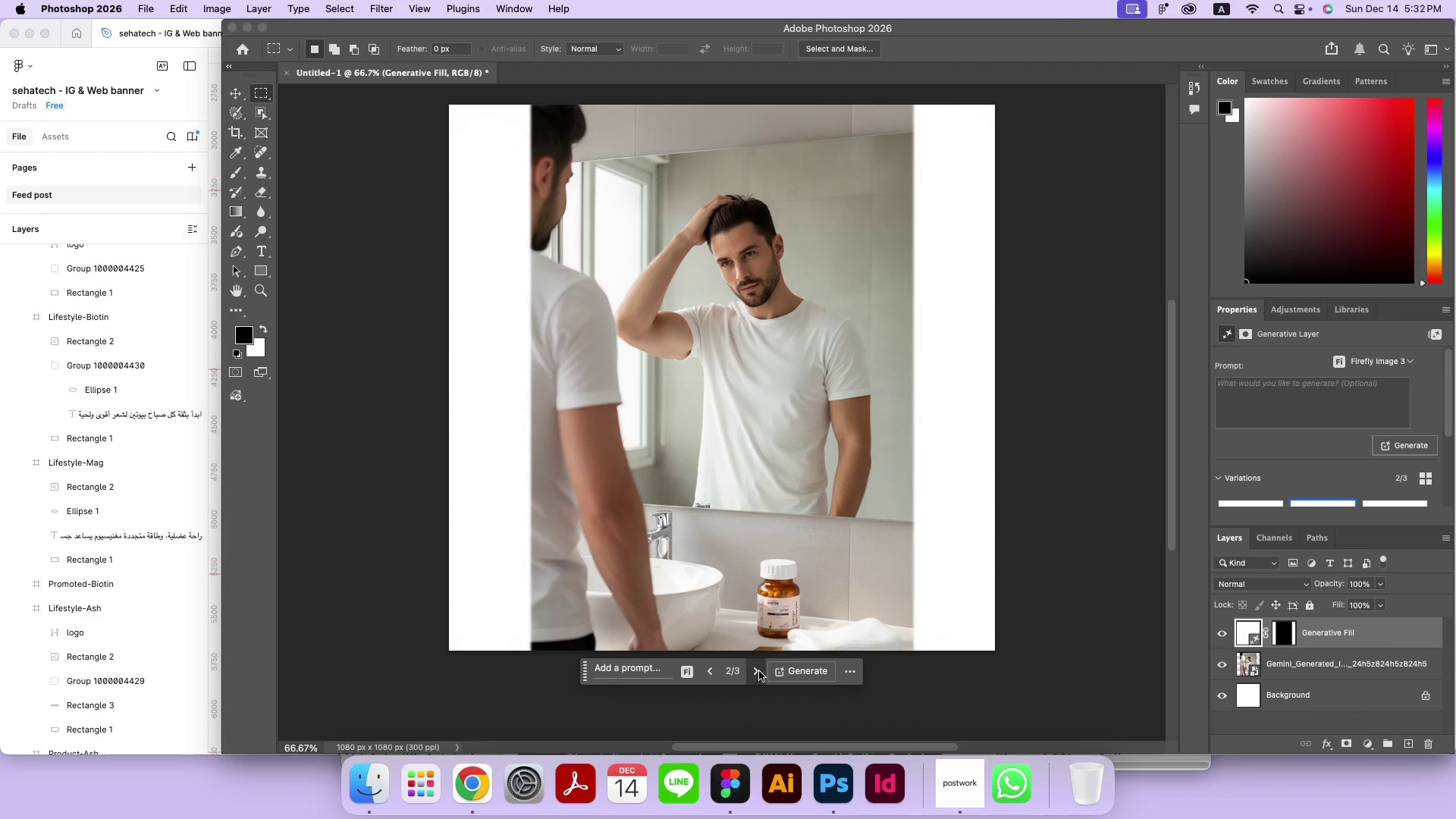 
double_click([759, 671])
 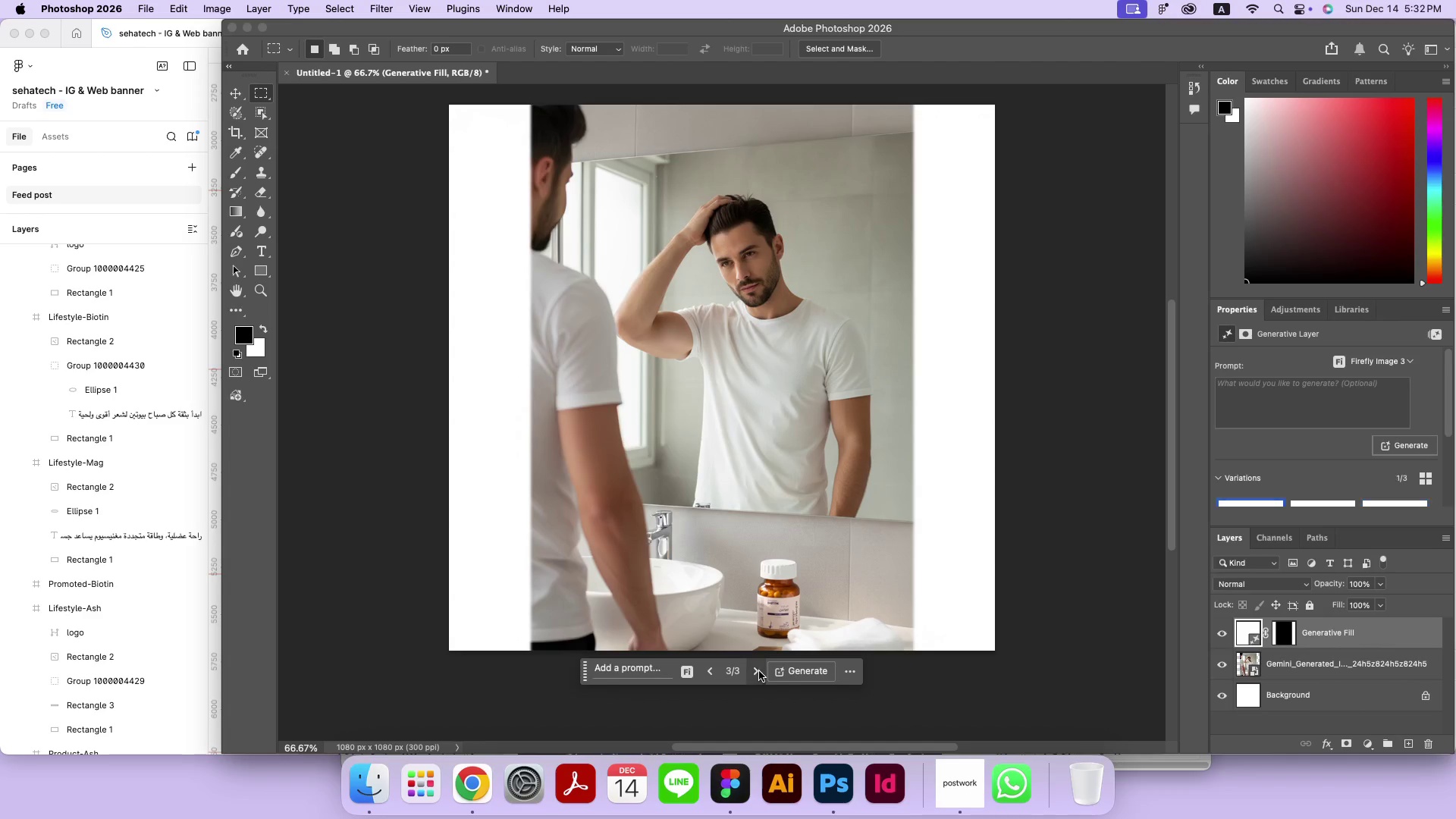 
triple_click([759, 671])
 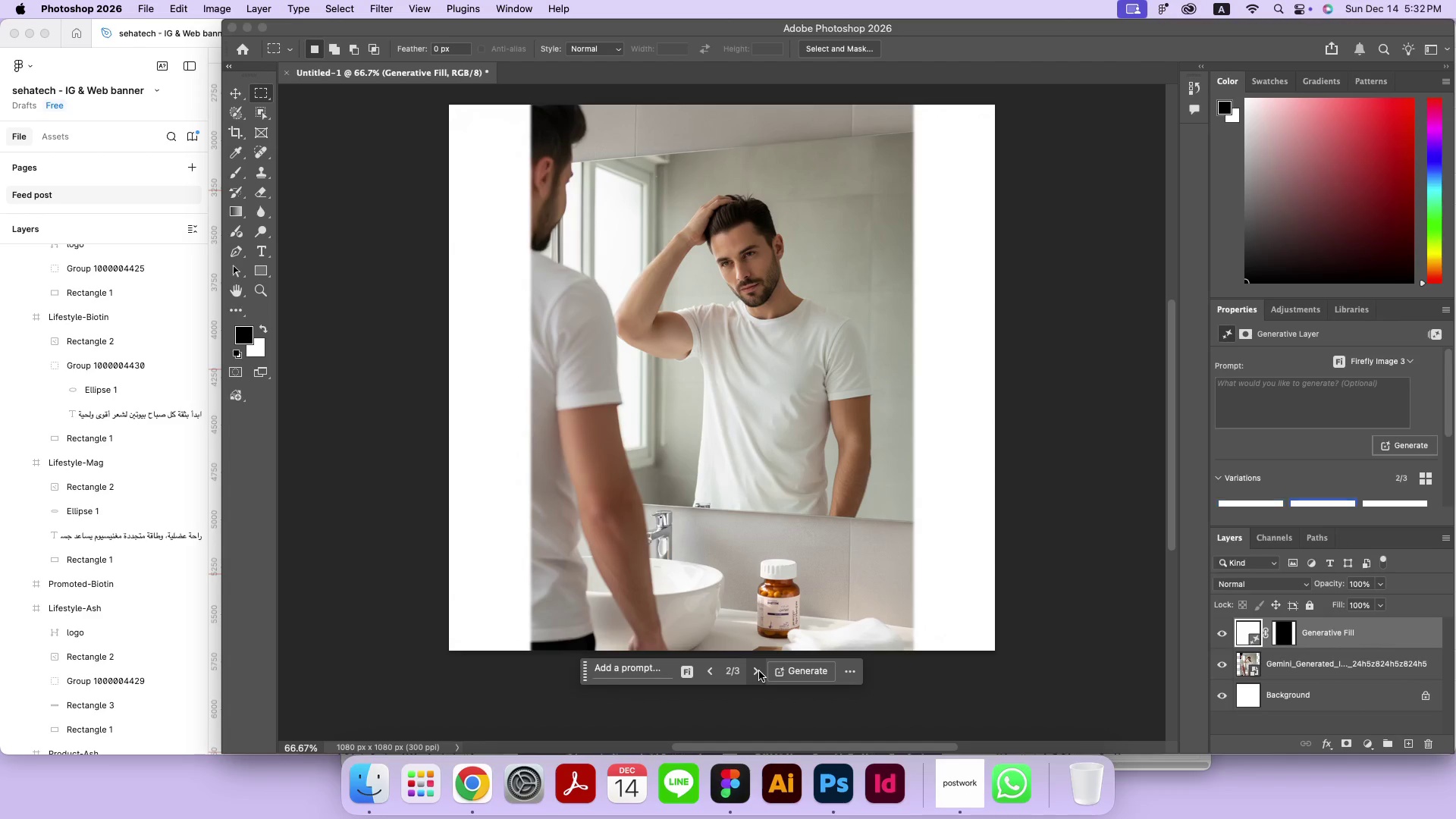 
triple_click([759, 671])
 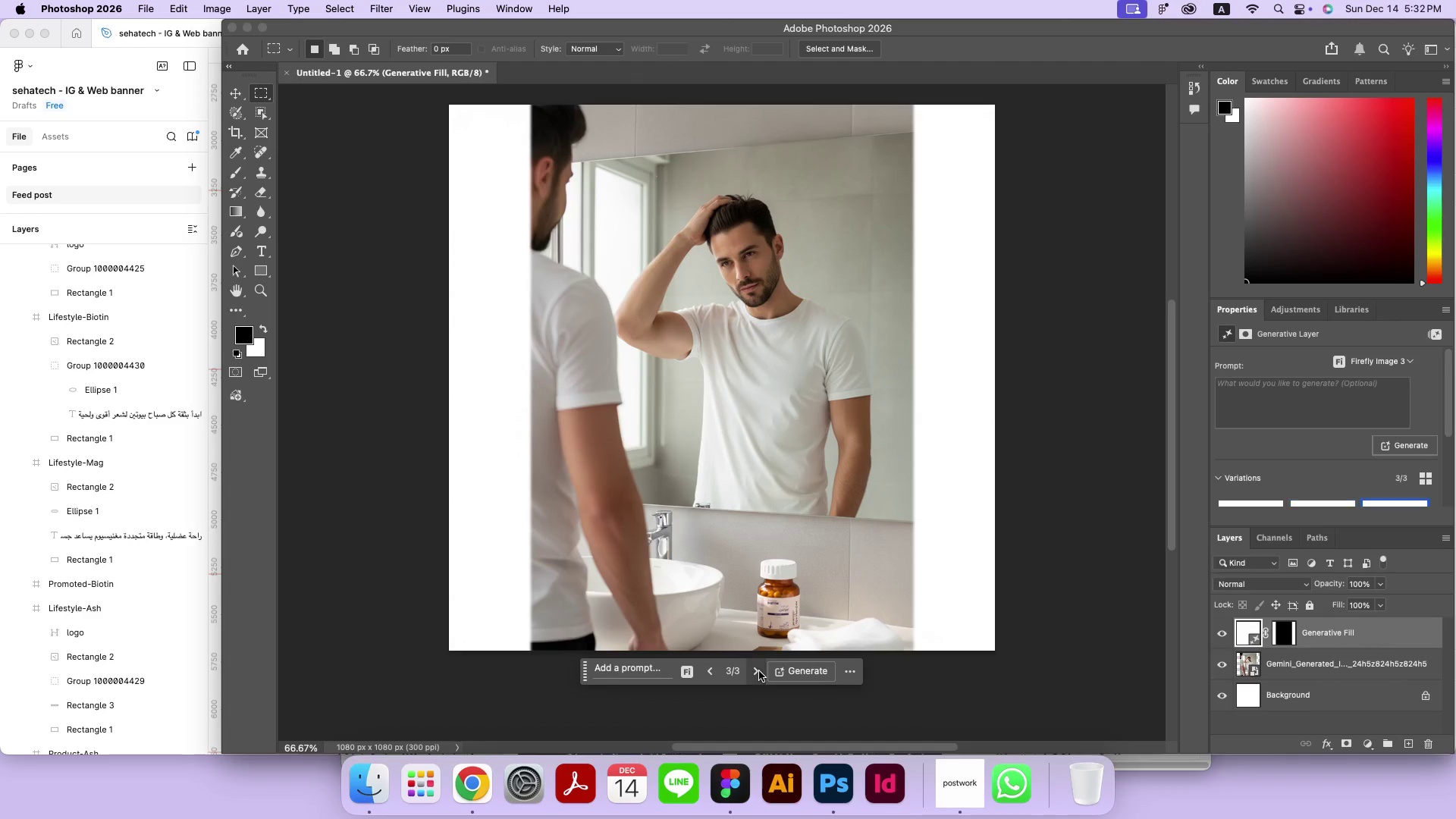 
triple_click([759, 671])
 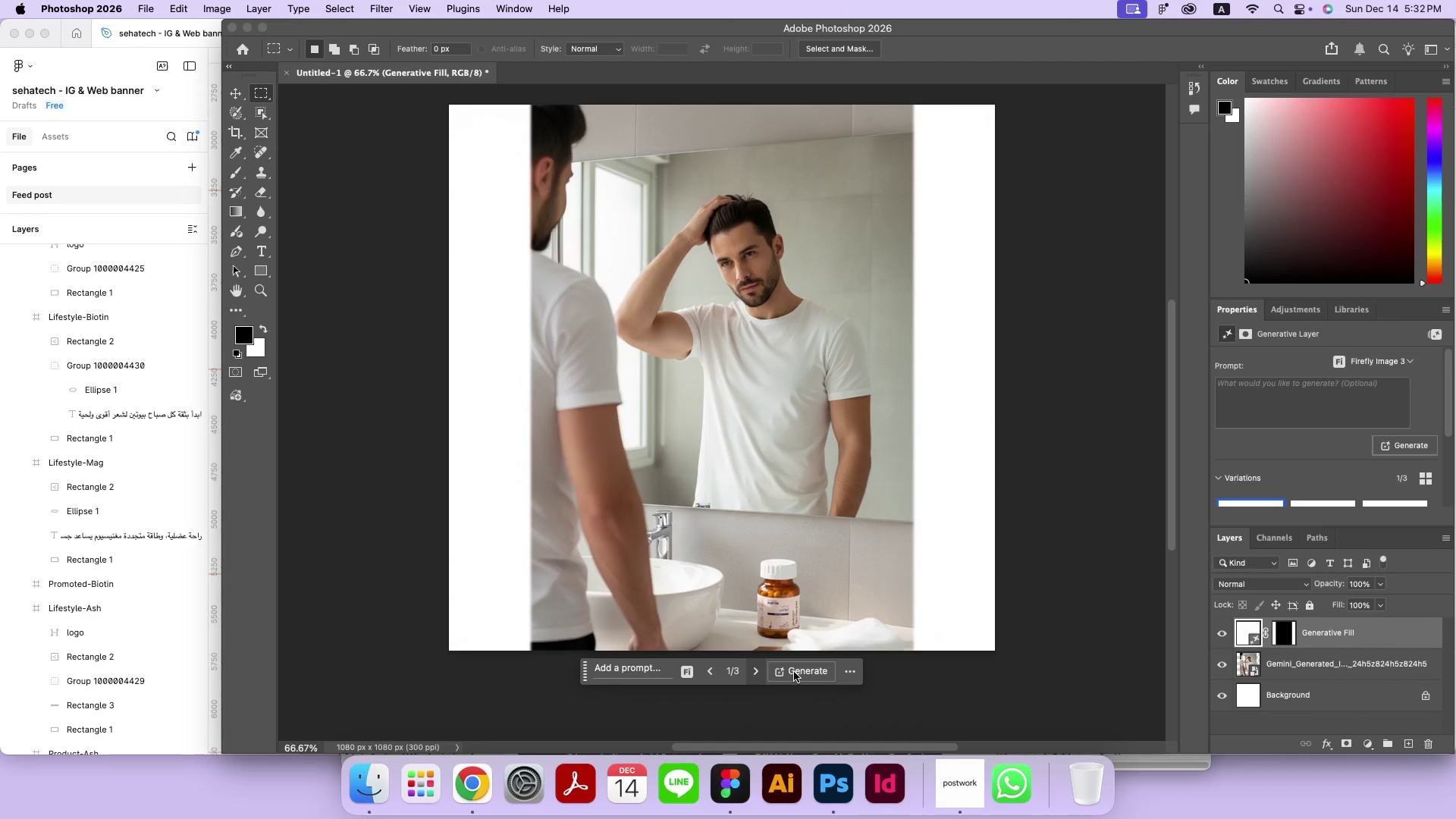 
left_click([1423, 698])
 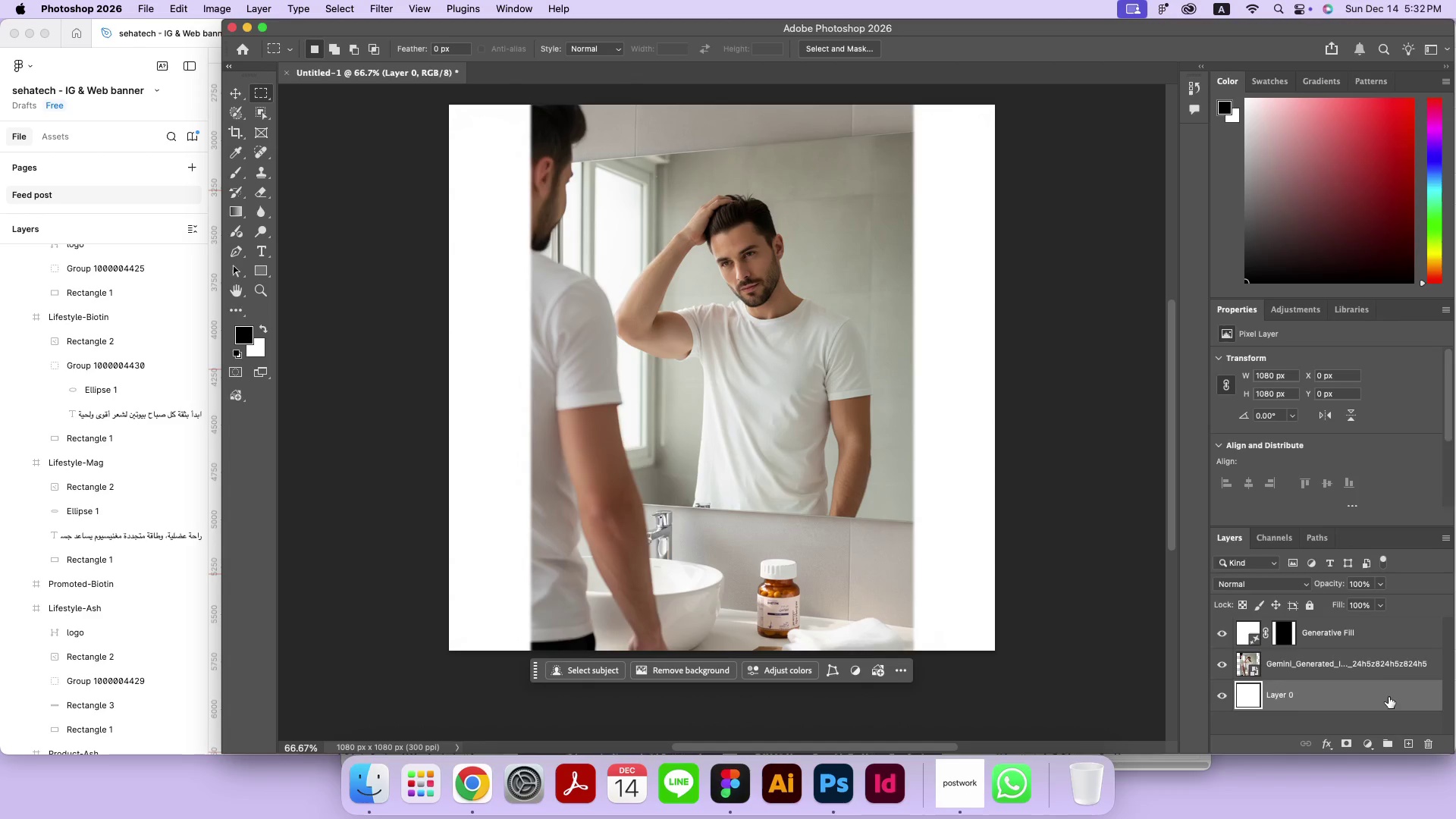 
key(Backspace)
 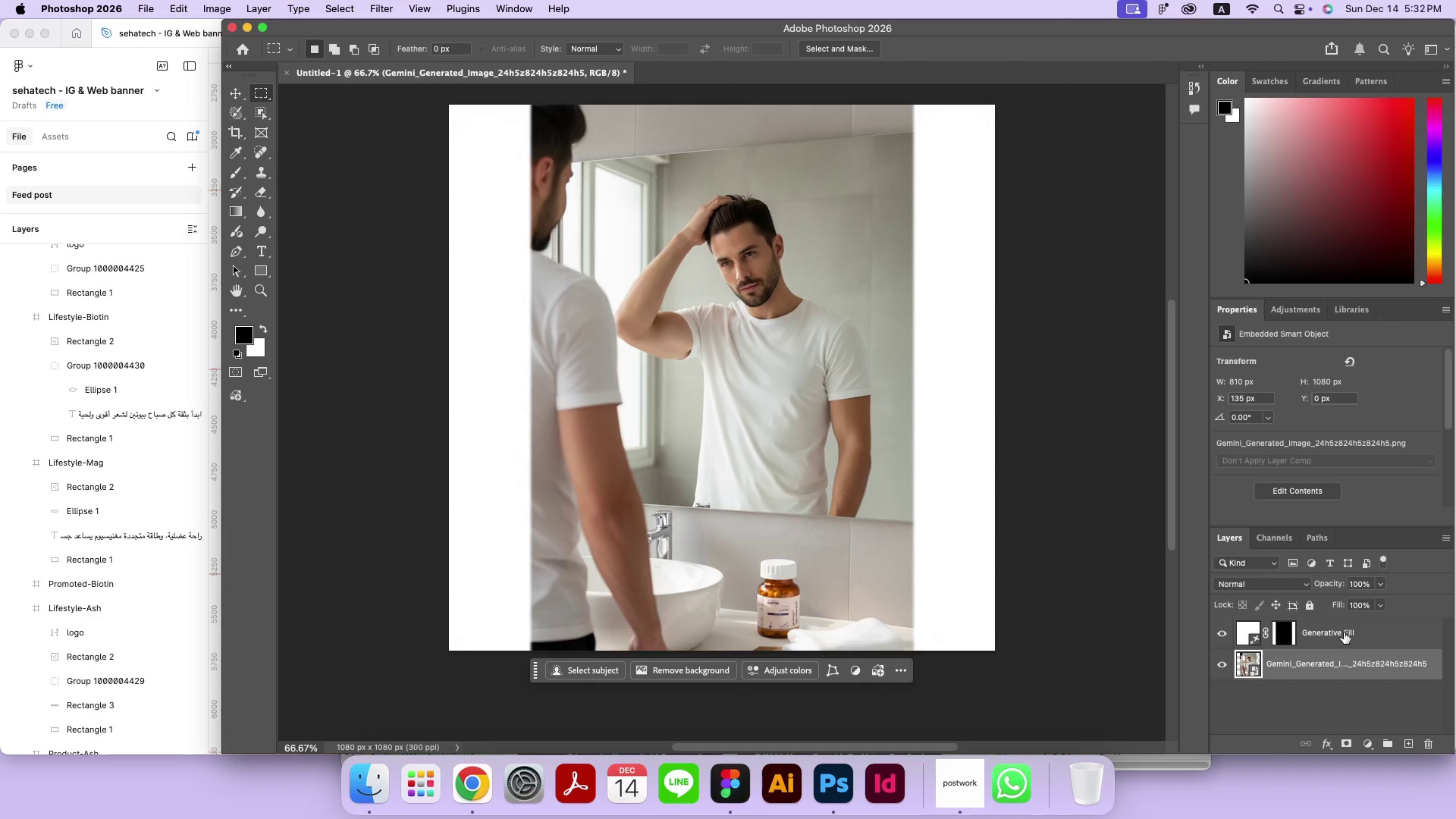 
left_click([1344, 632])
 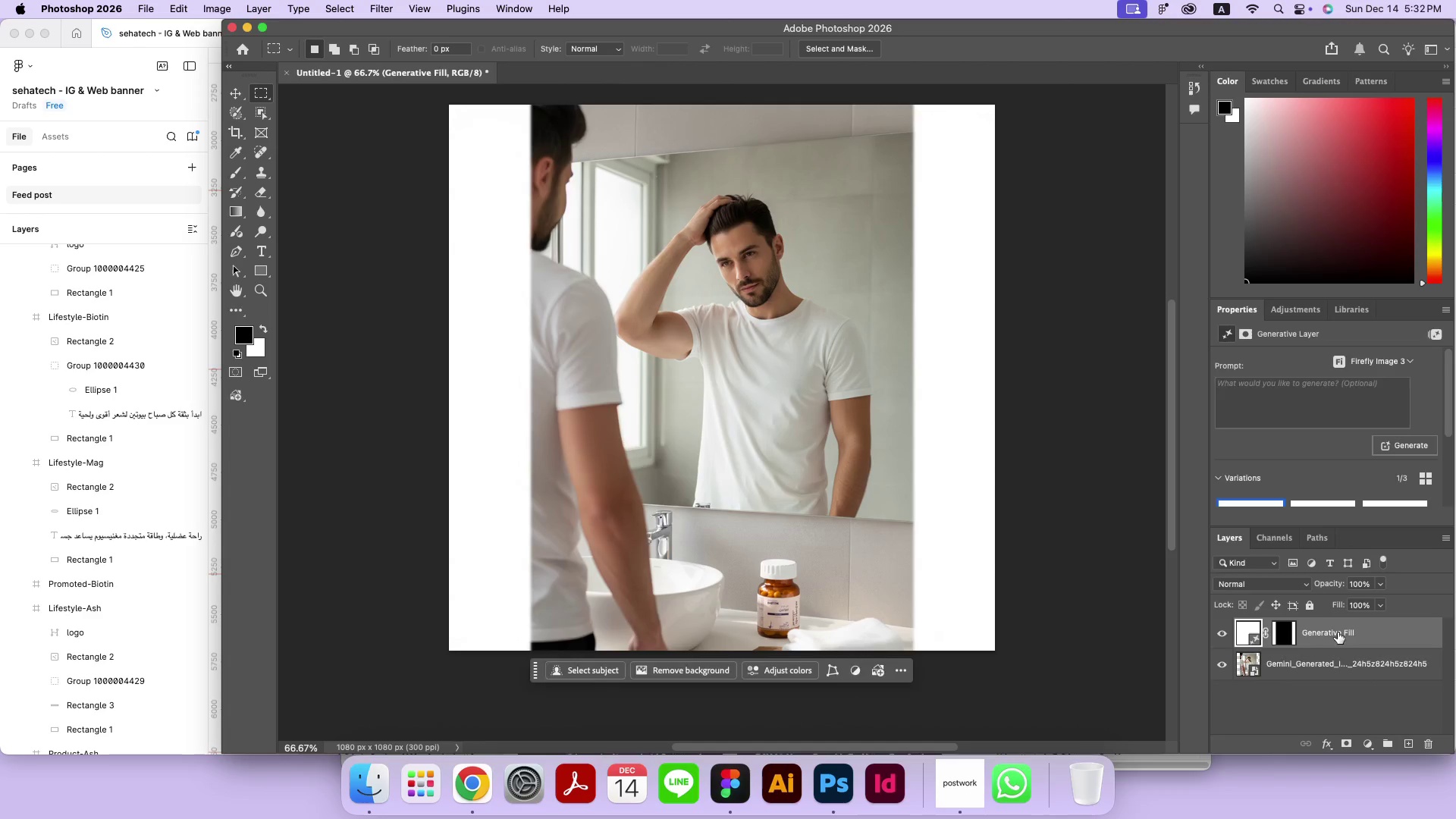 
key(Backspace)
 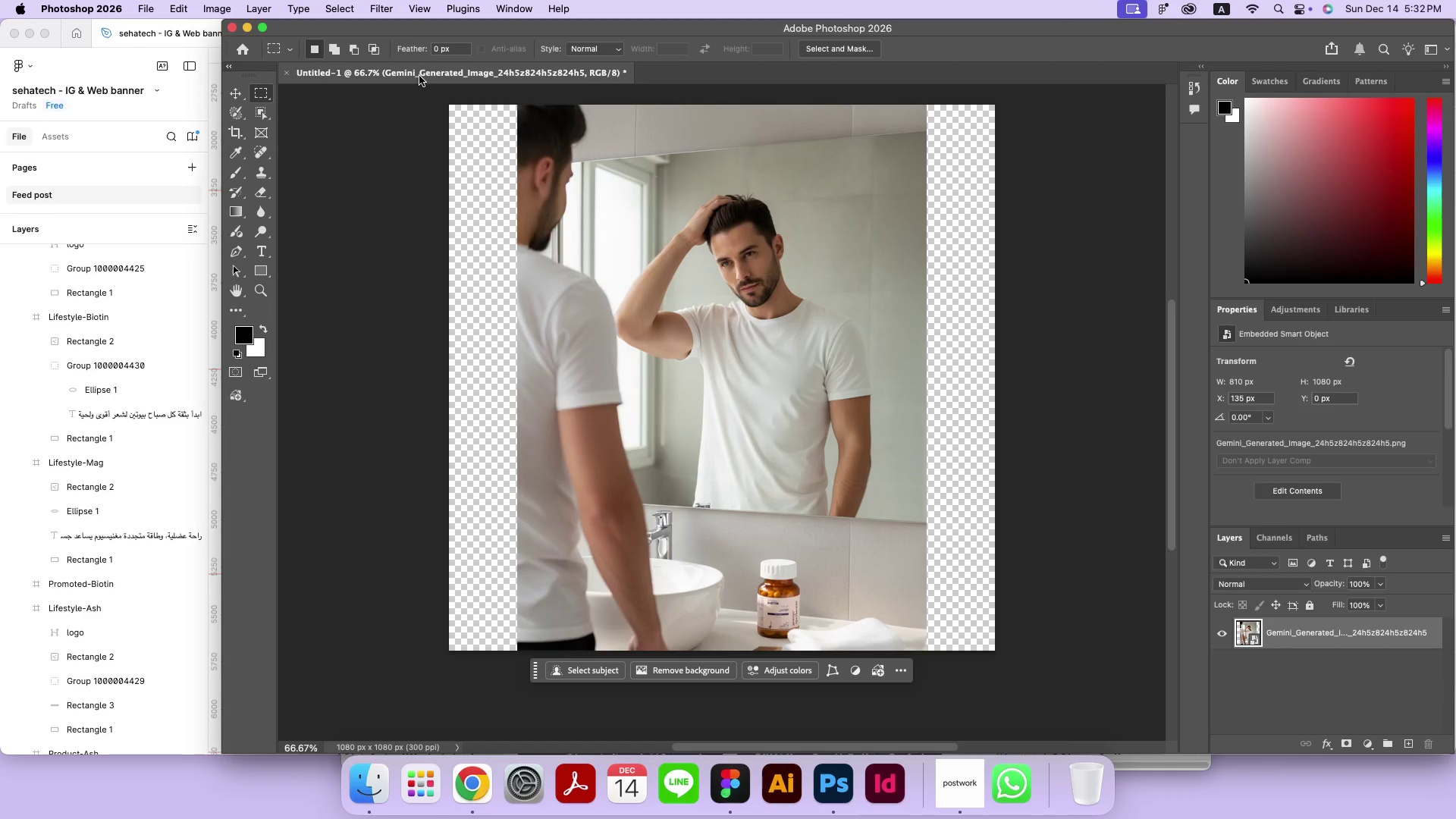 
left_click_drag(start_coordinate=[434, 99], to_coordinate=[520, 683])
 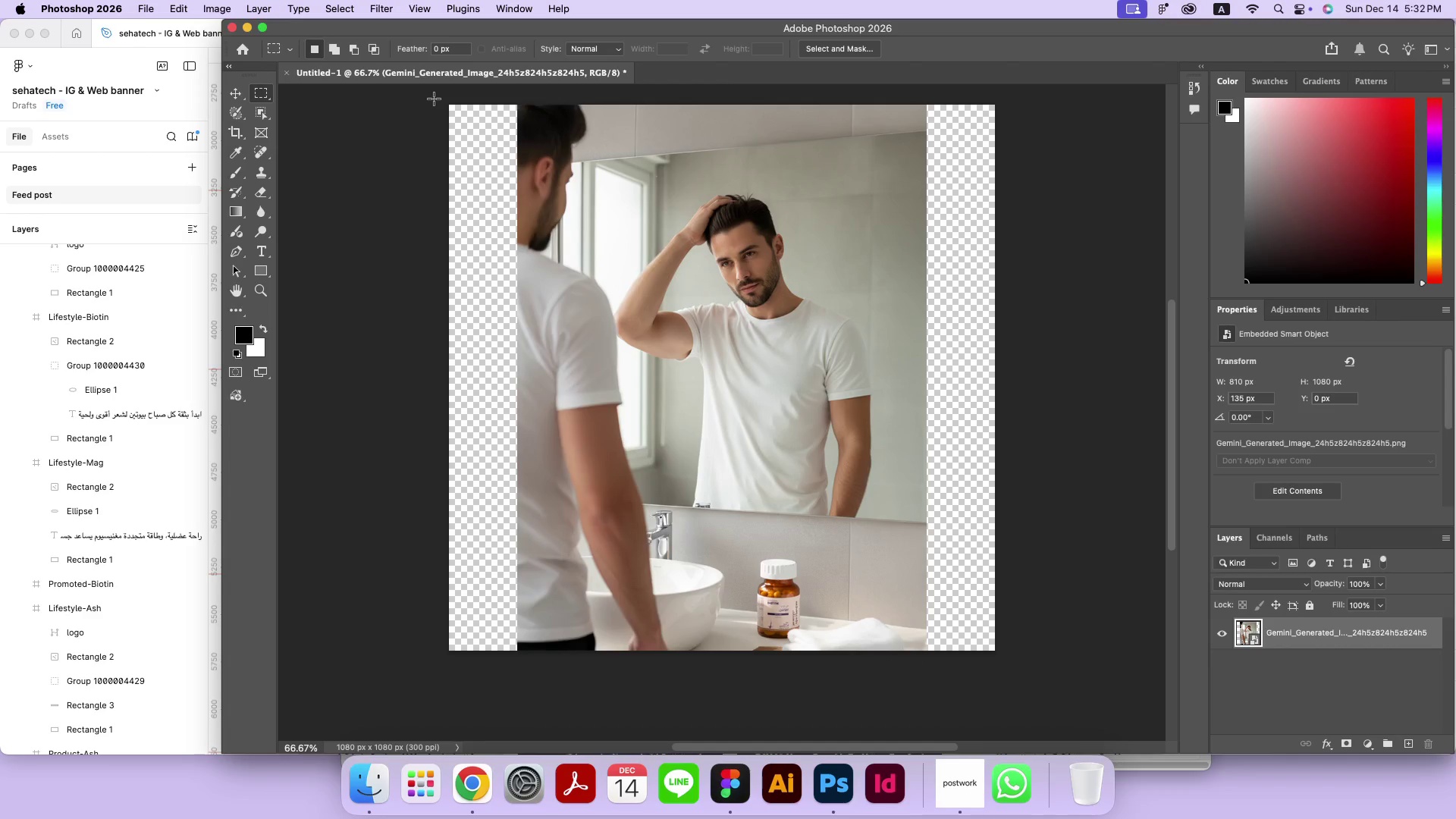 
hold_key(key=ShiftLeft, duration=0.97)
left_click_drag(start_coordinate=[923, 96], to_coordinate=[1008, 673])
 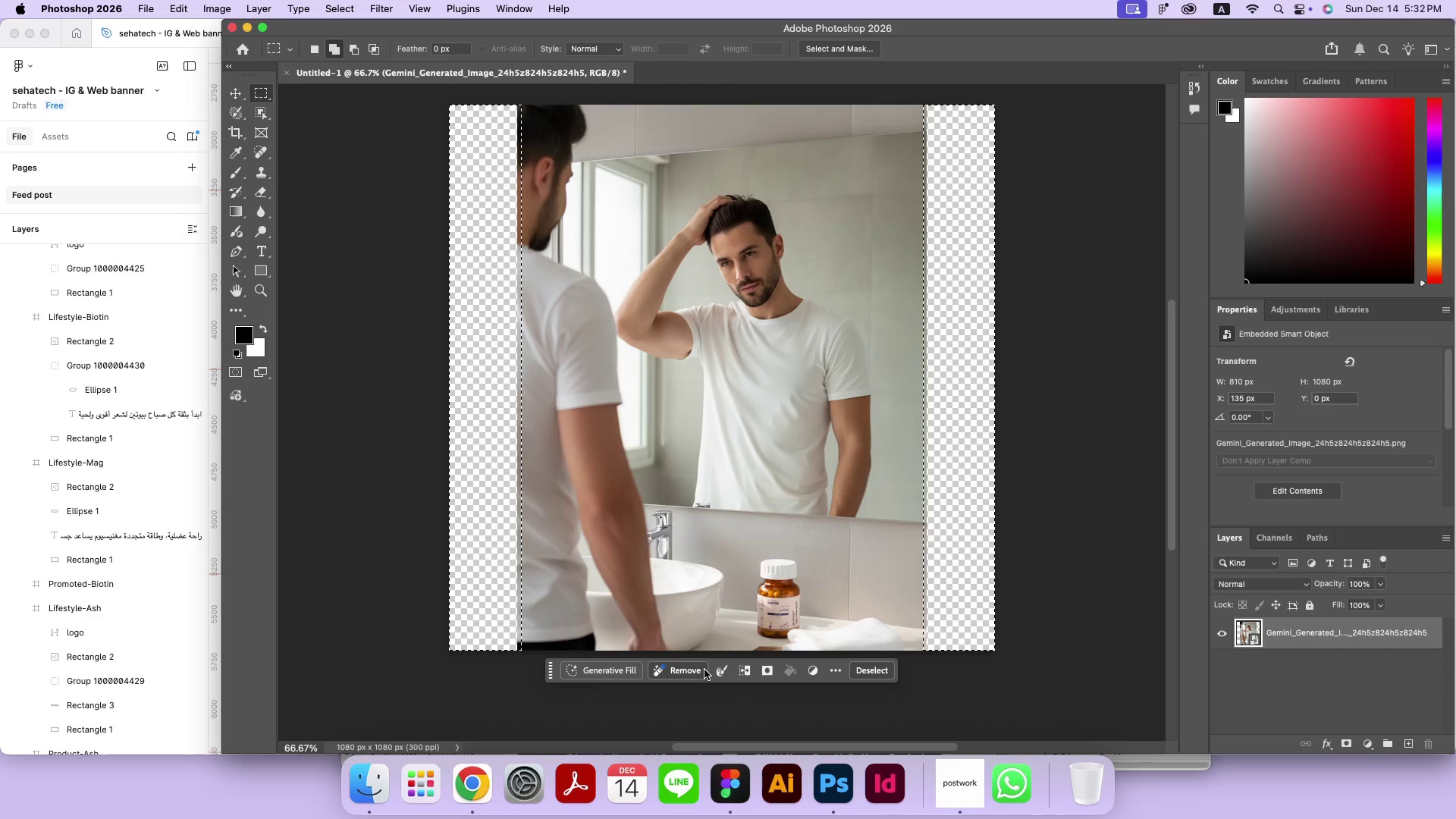 
left_click([598, 666])
 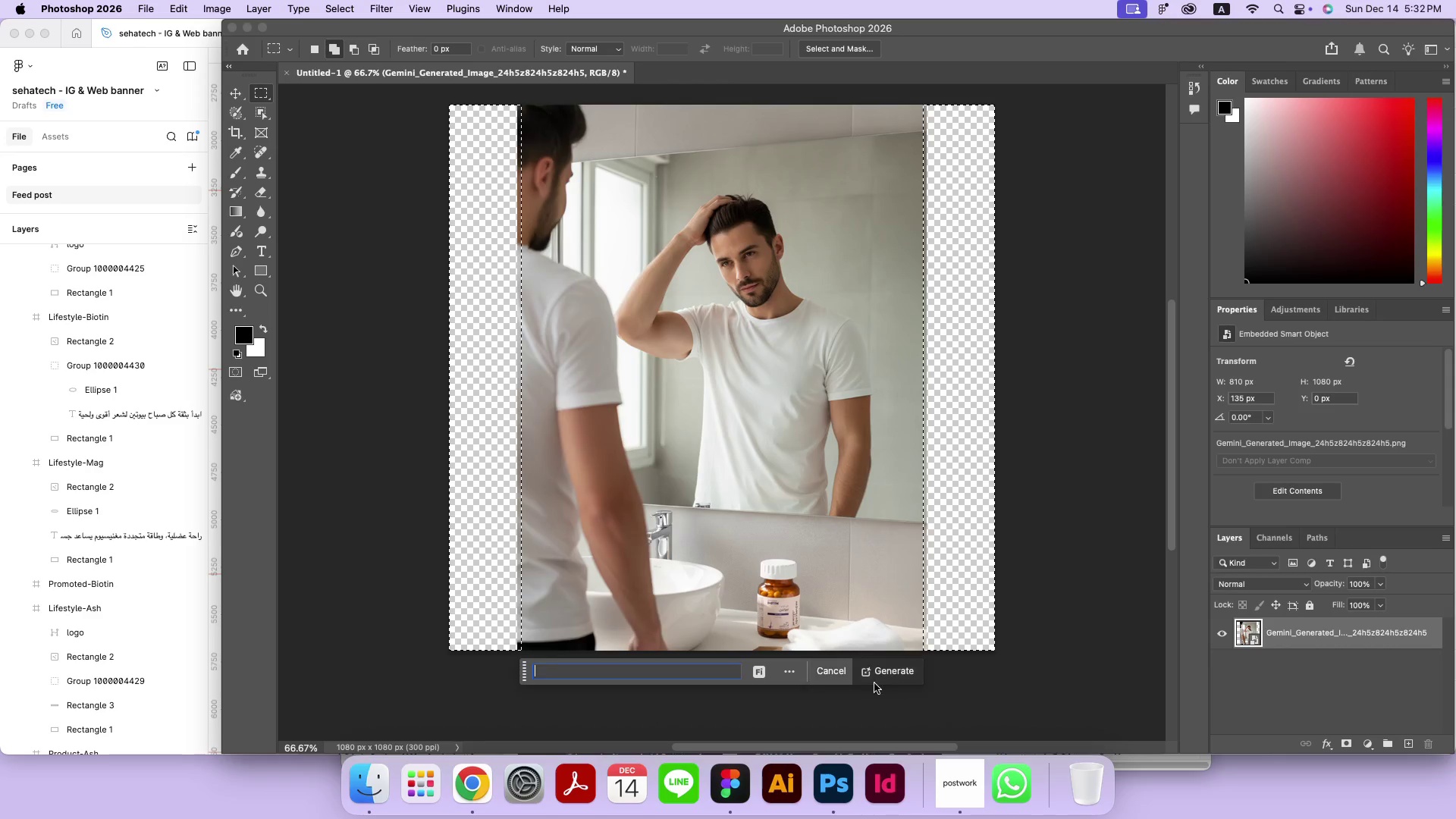 
left_click([888, 682])
 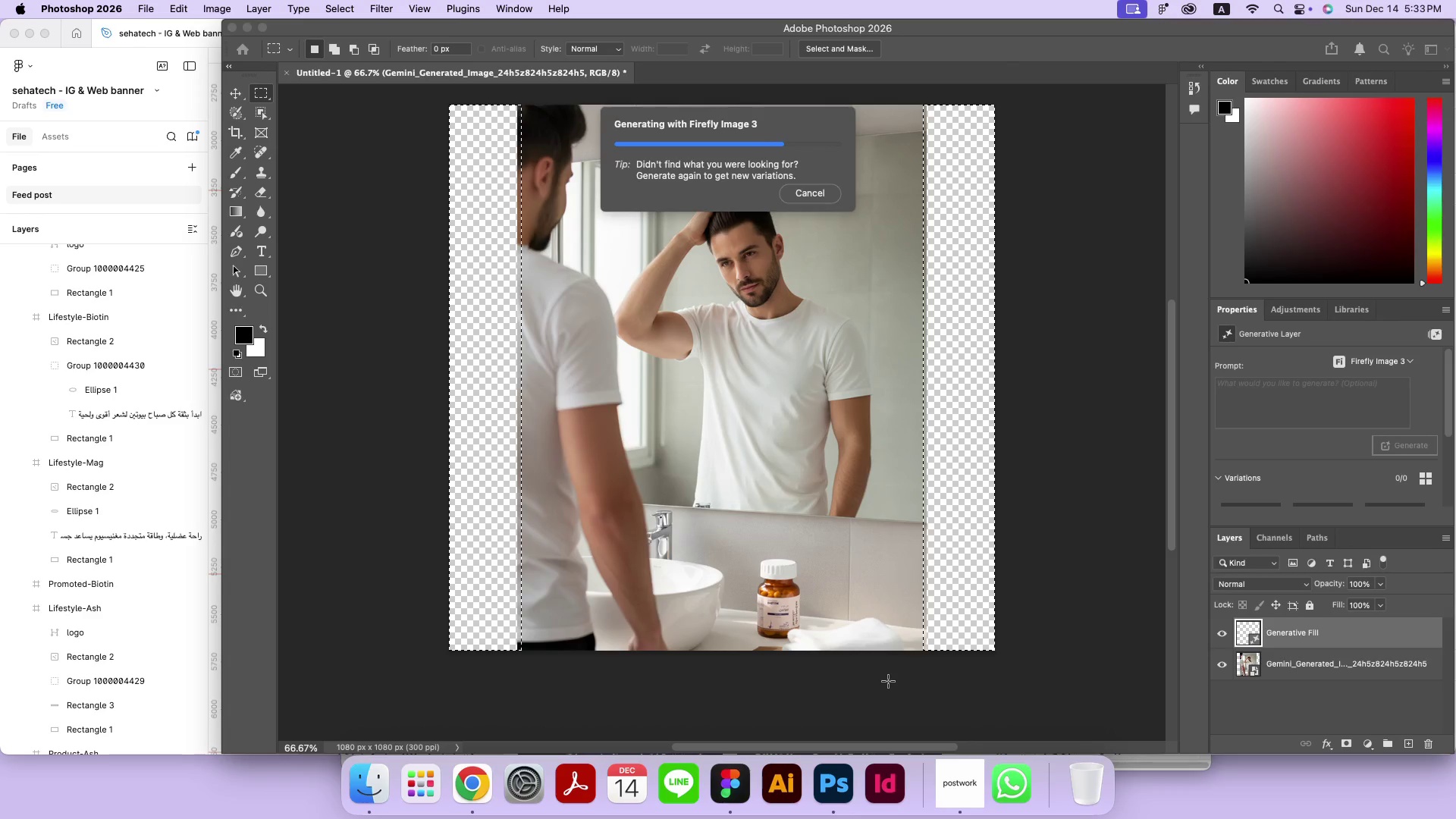 
wait(15.19)
 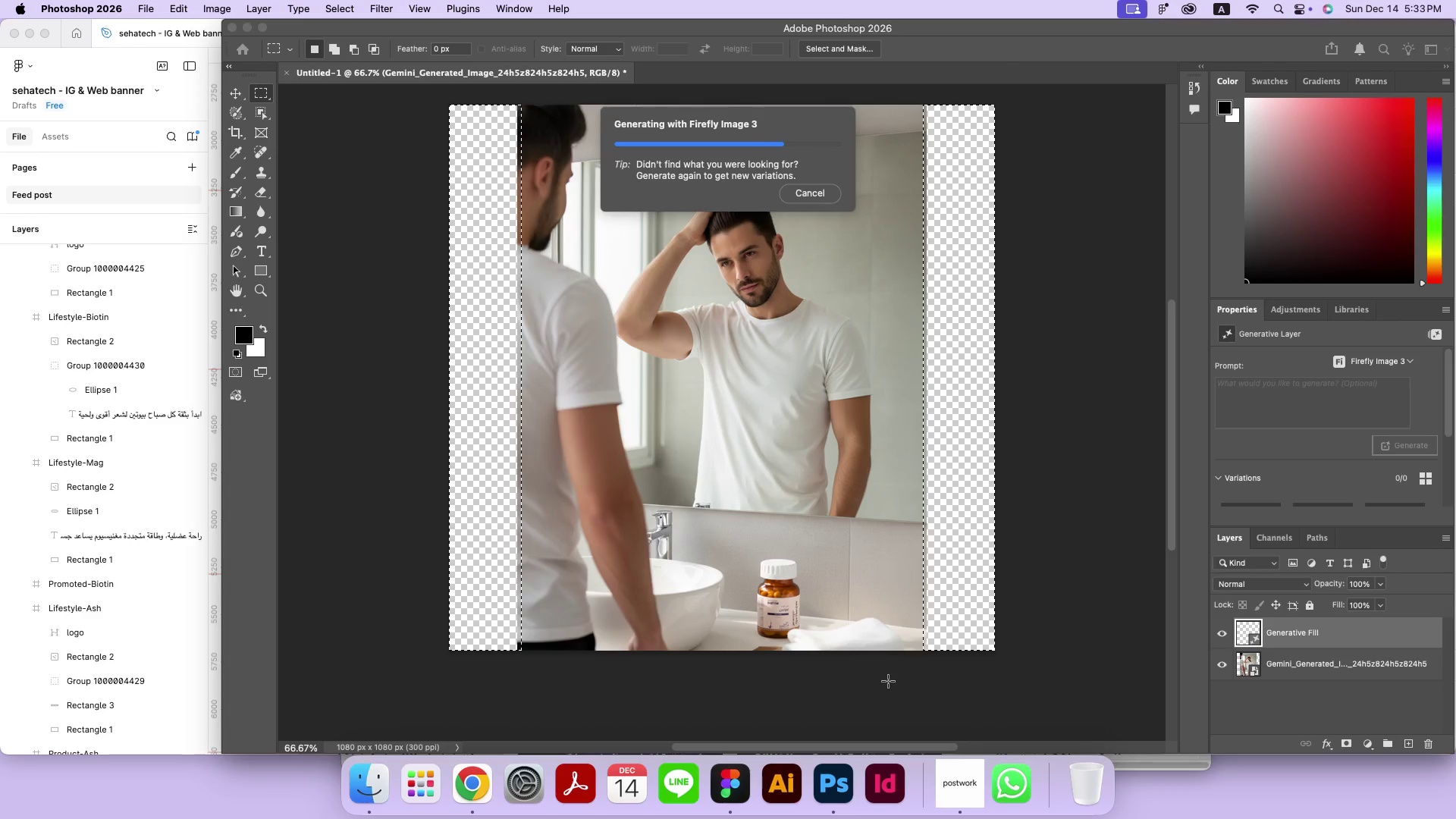 
left_click([752, 672])
 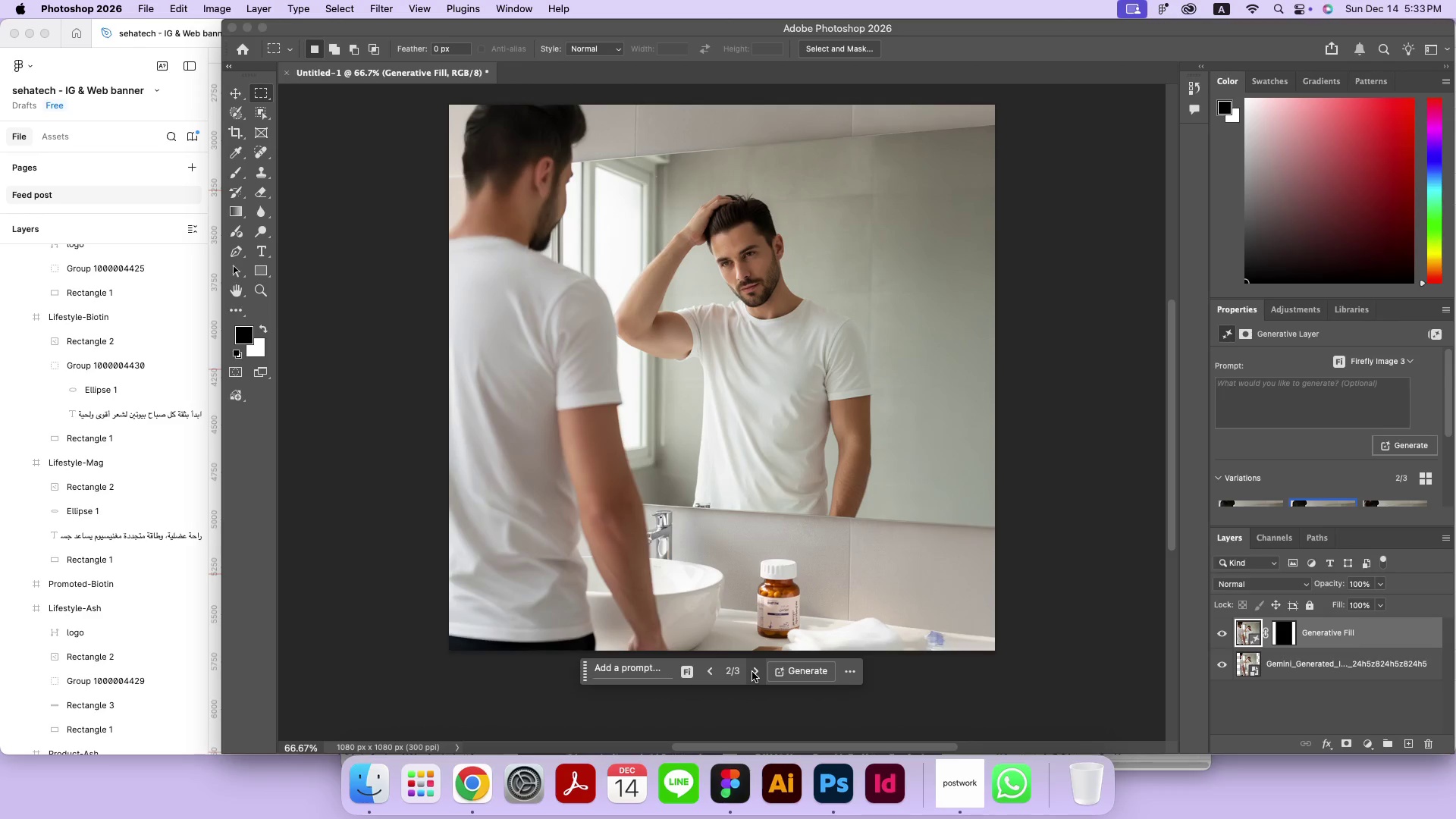 
left_click([752, 672])
 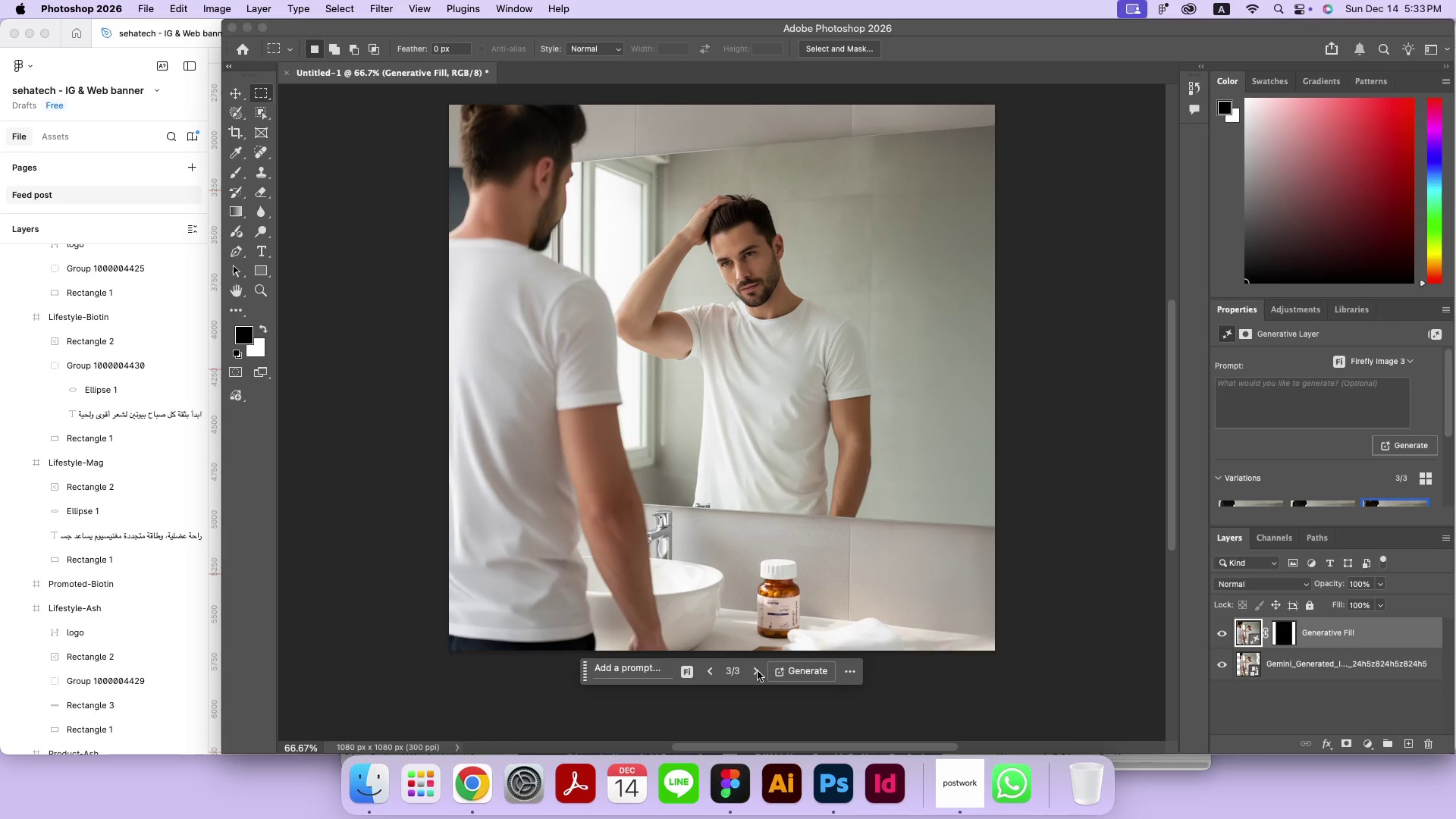 
left_click([762, 671])
 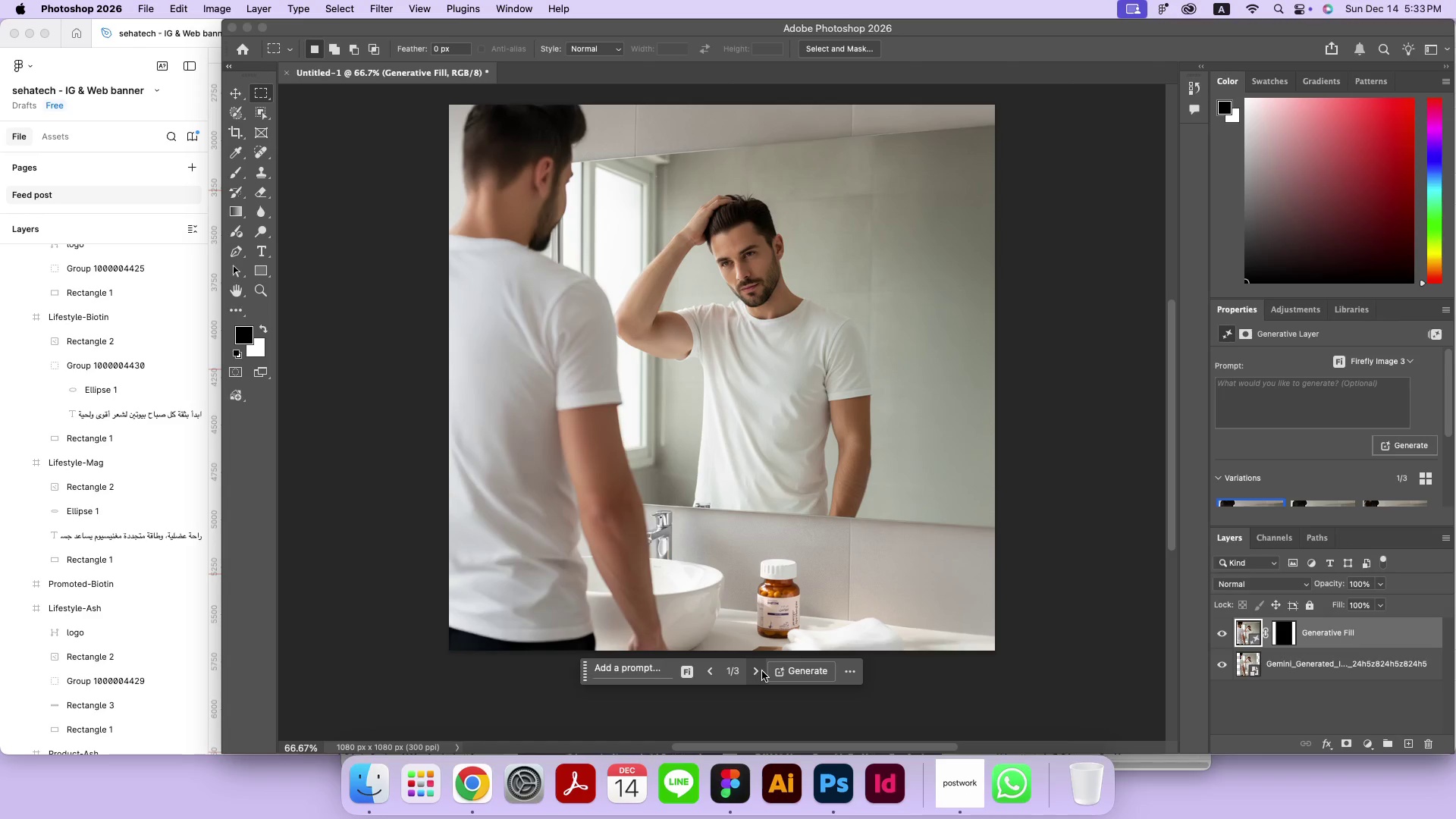 
left_click([762, 671])
 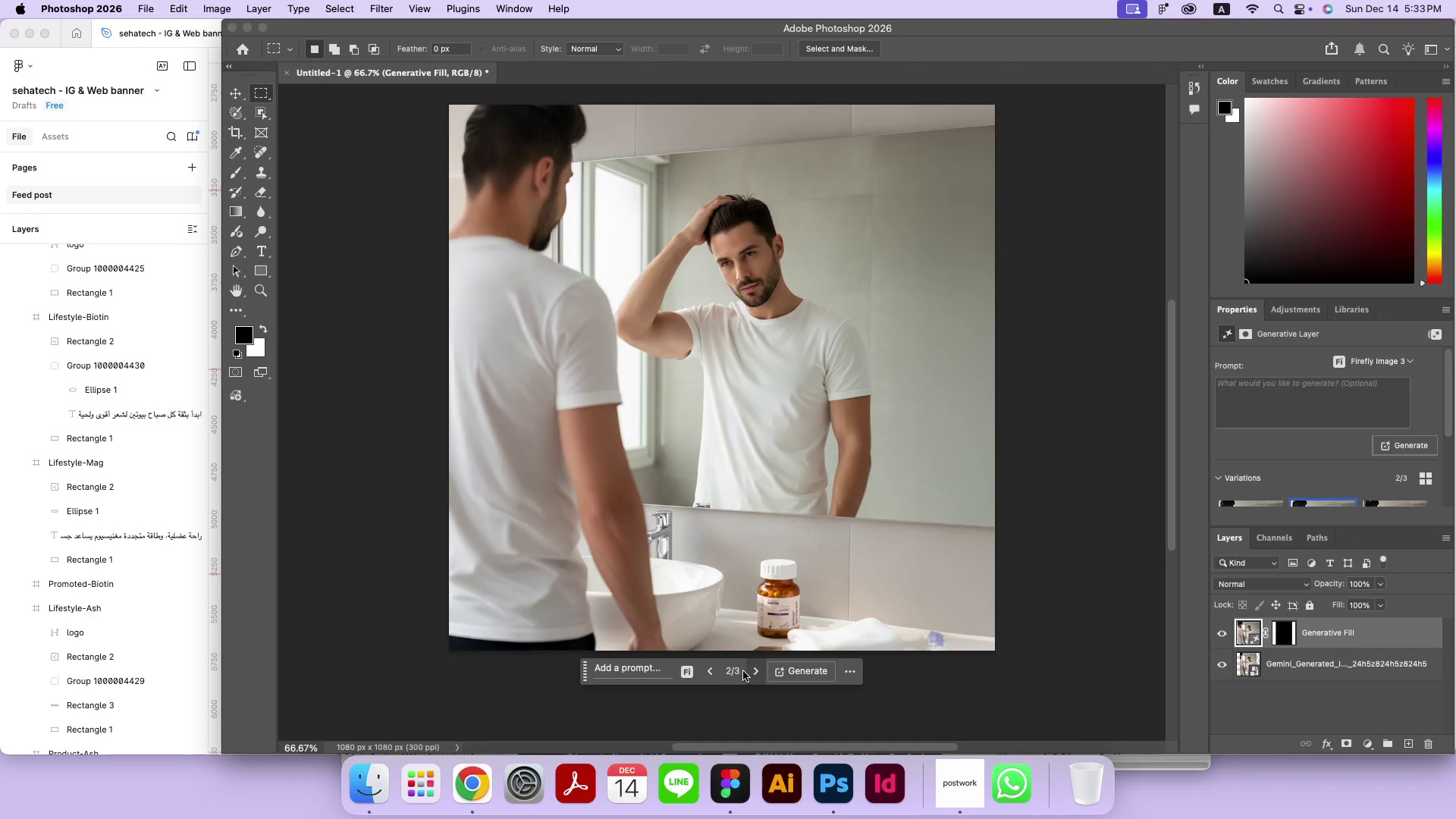 
left_click([710, 670])
 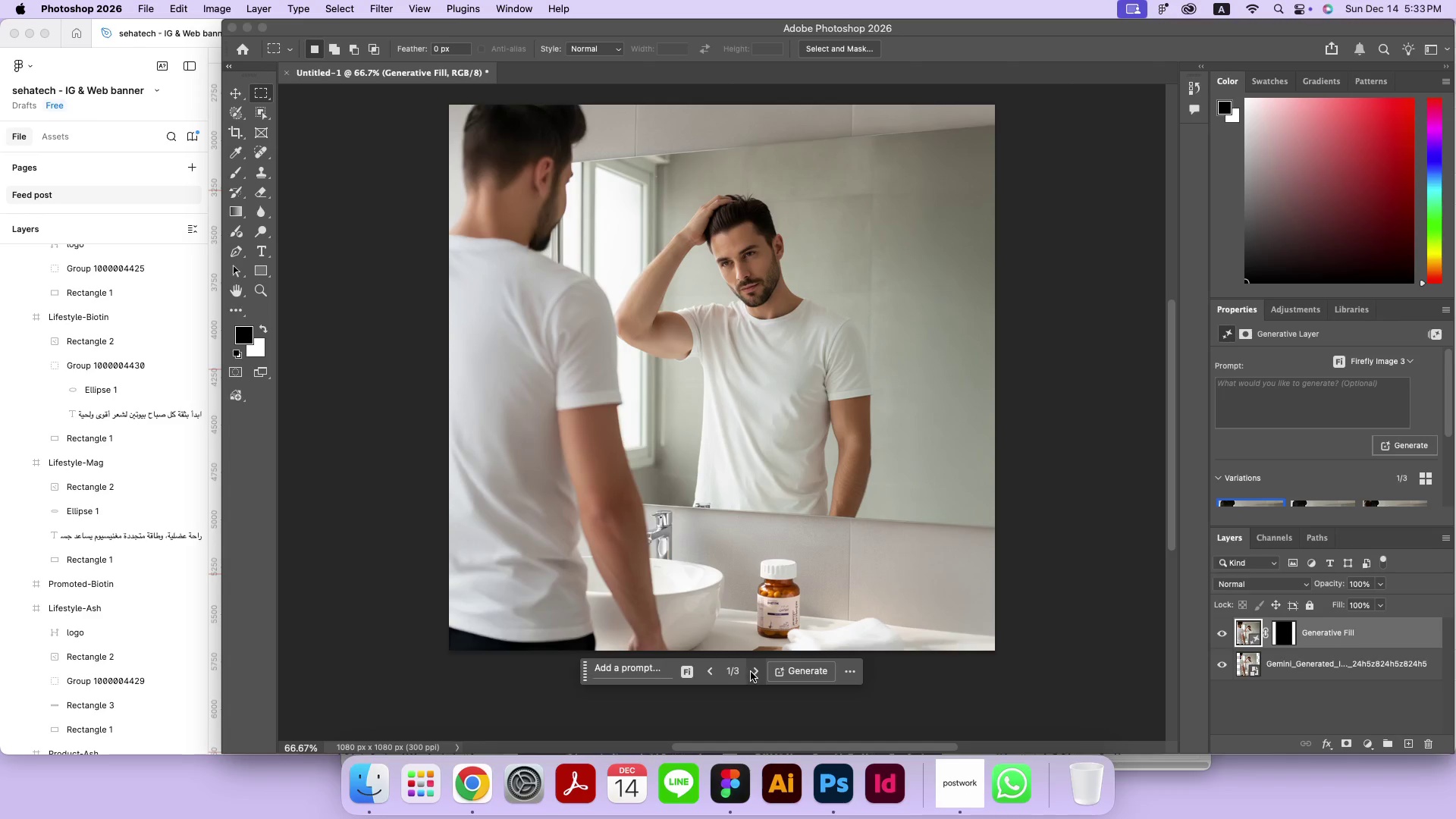 
left_click([751, 672])
 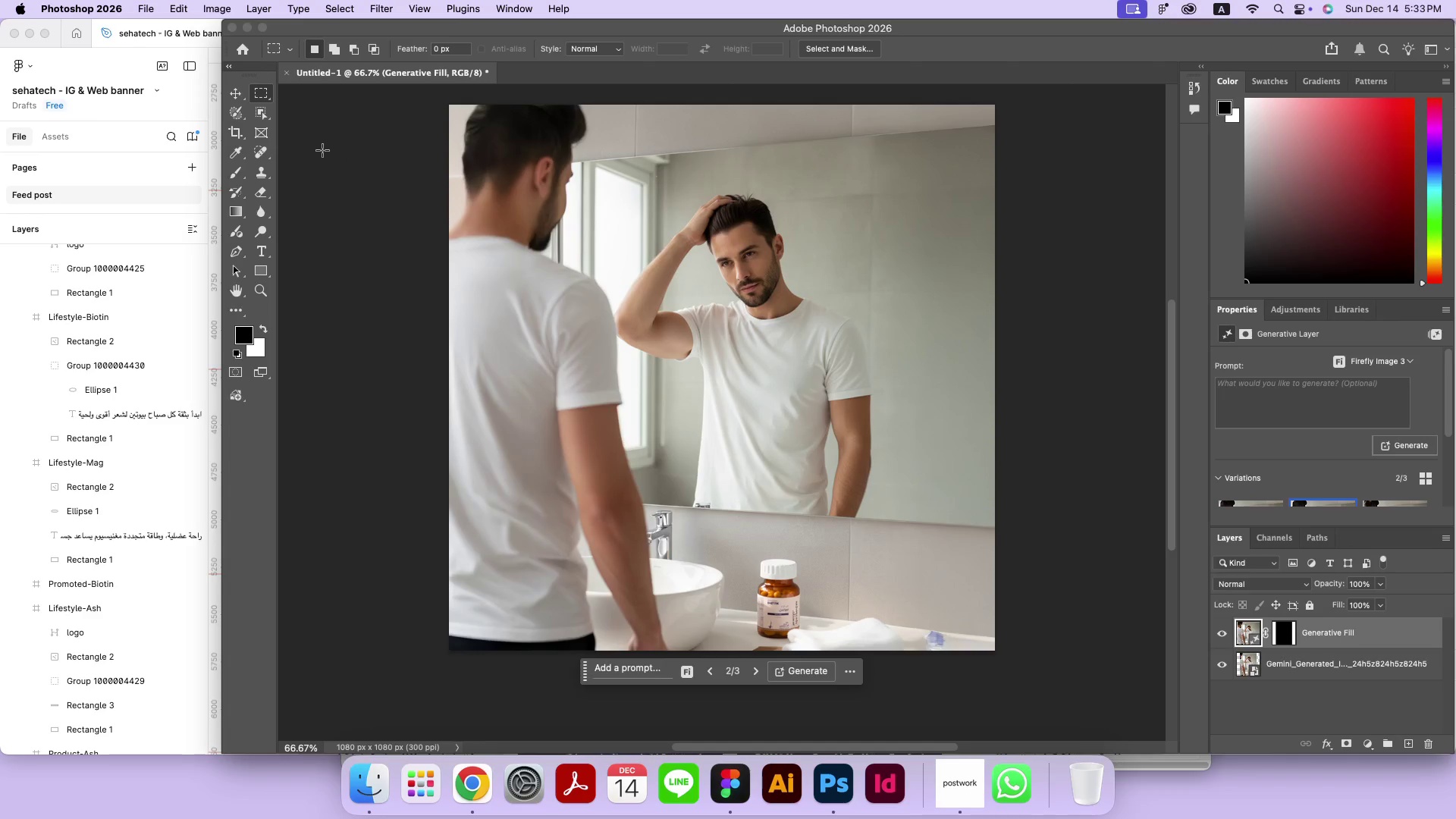 
left_click([154, 8])
 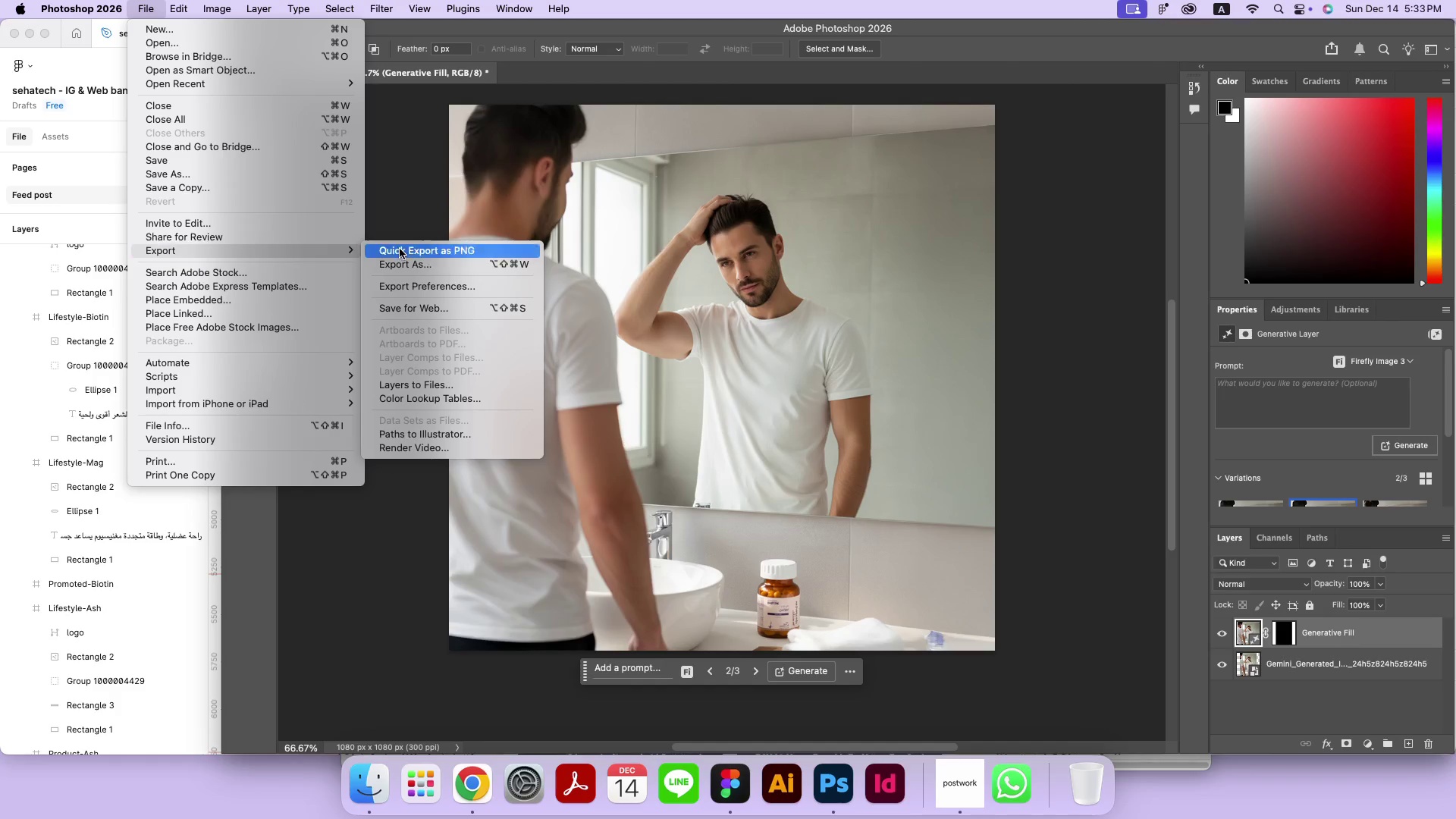 
left_click([427, 265])
 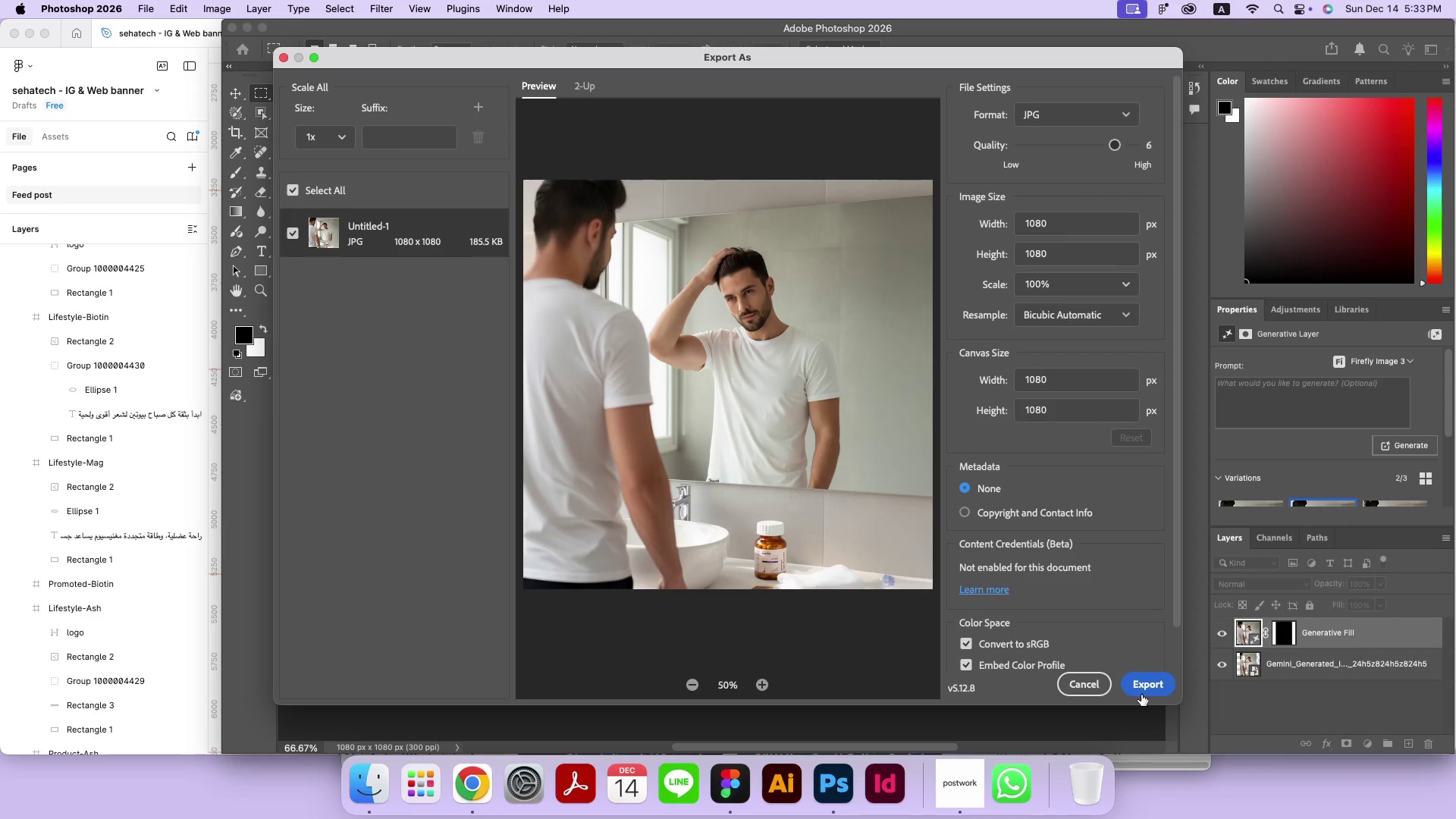 
left_click([1147, 686])
 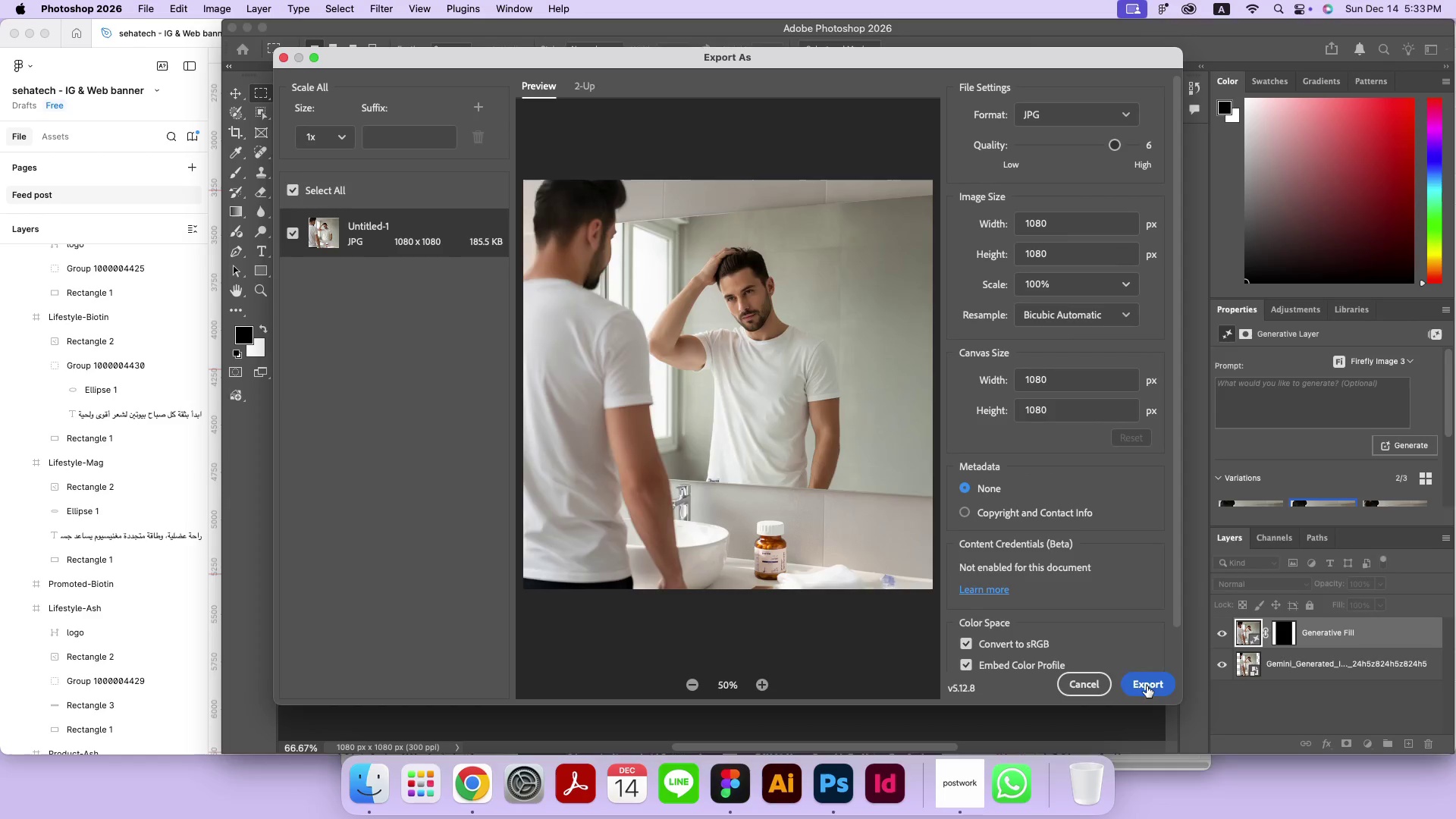 
mouse_move([1138, 661])
 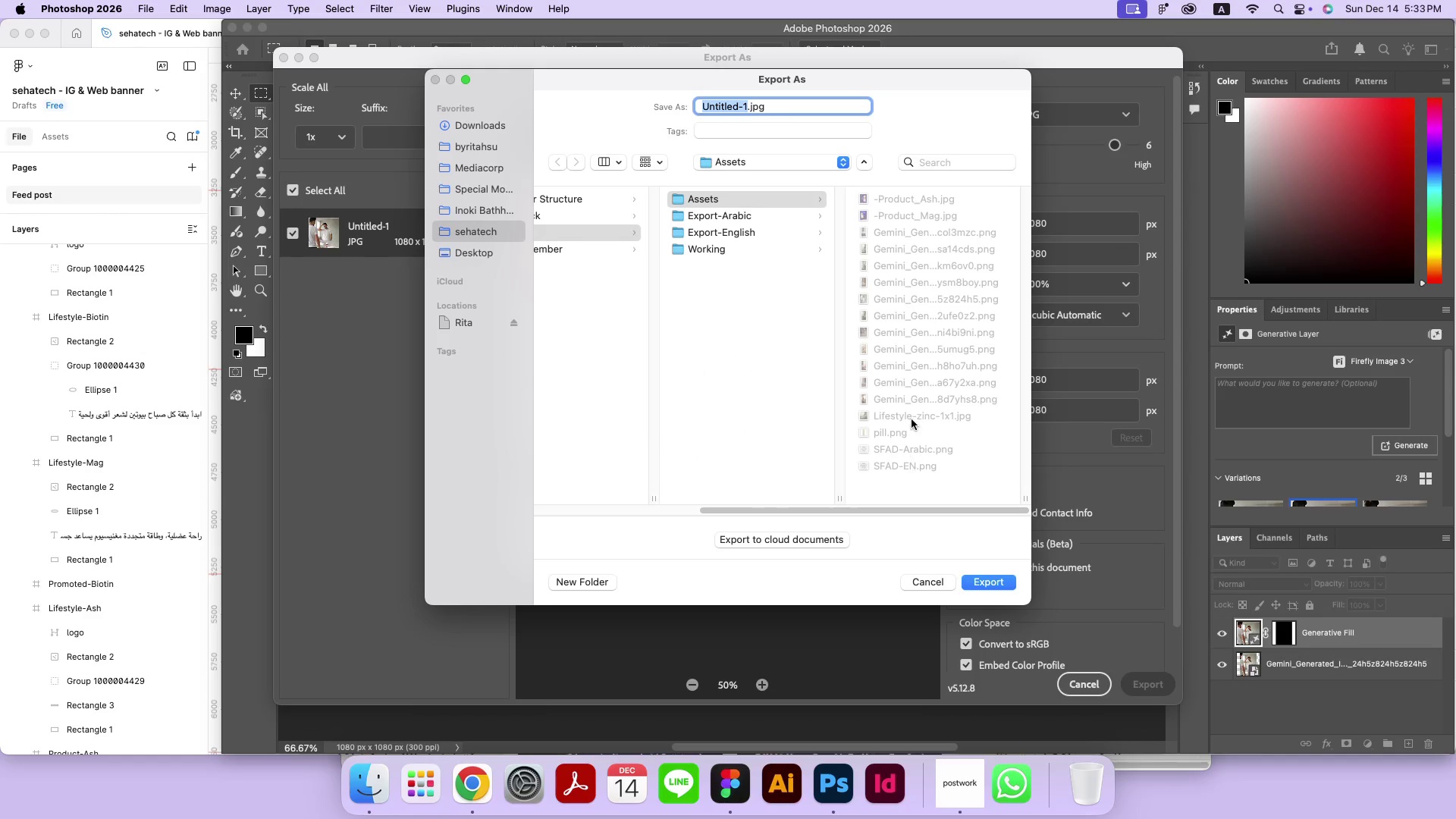 
left_click([912, 415])
 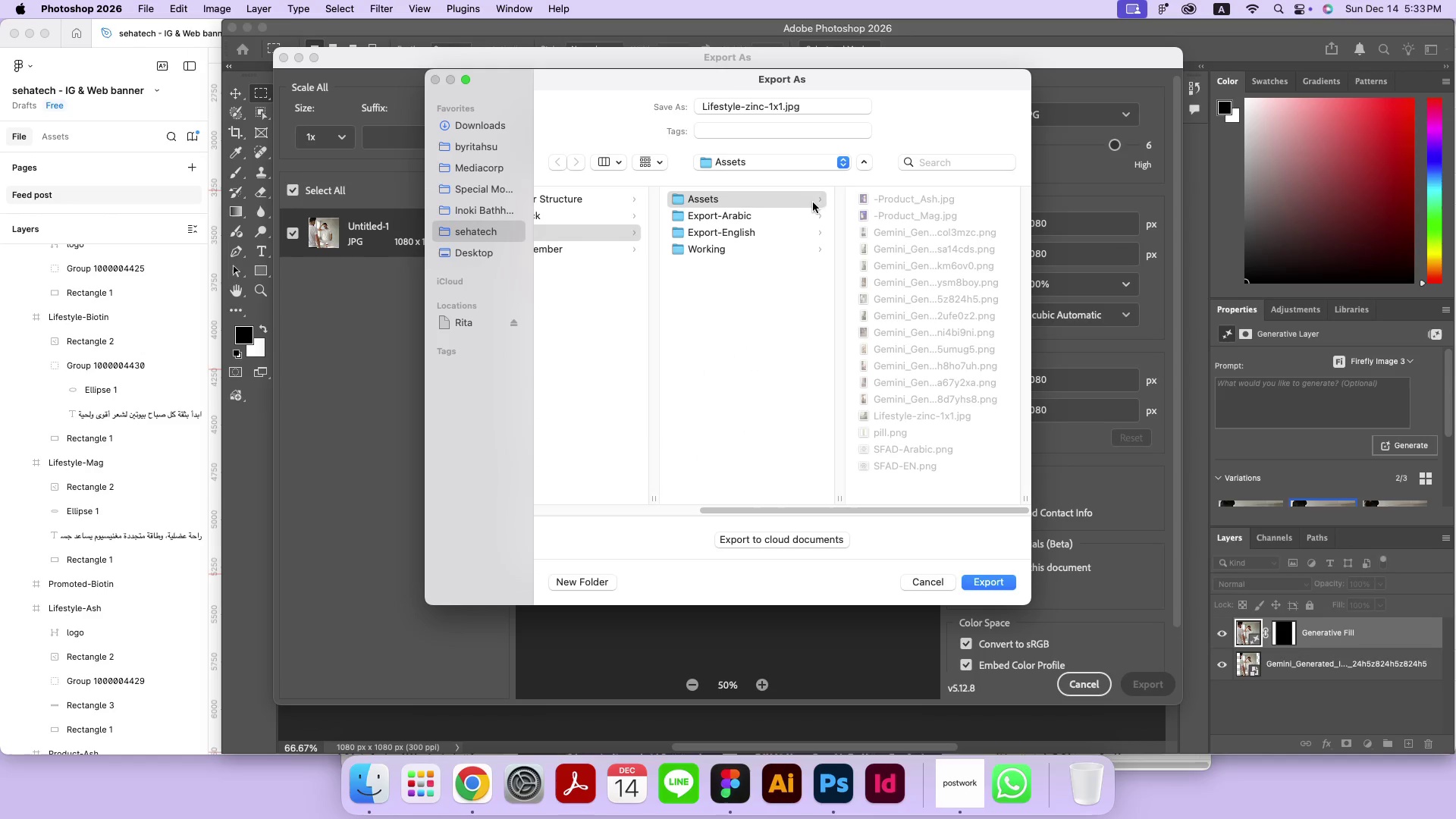 
left_click_drag(start_coordinate=[765, 111], to_coordinate=[746, 110])
 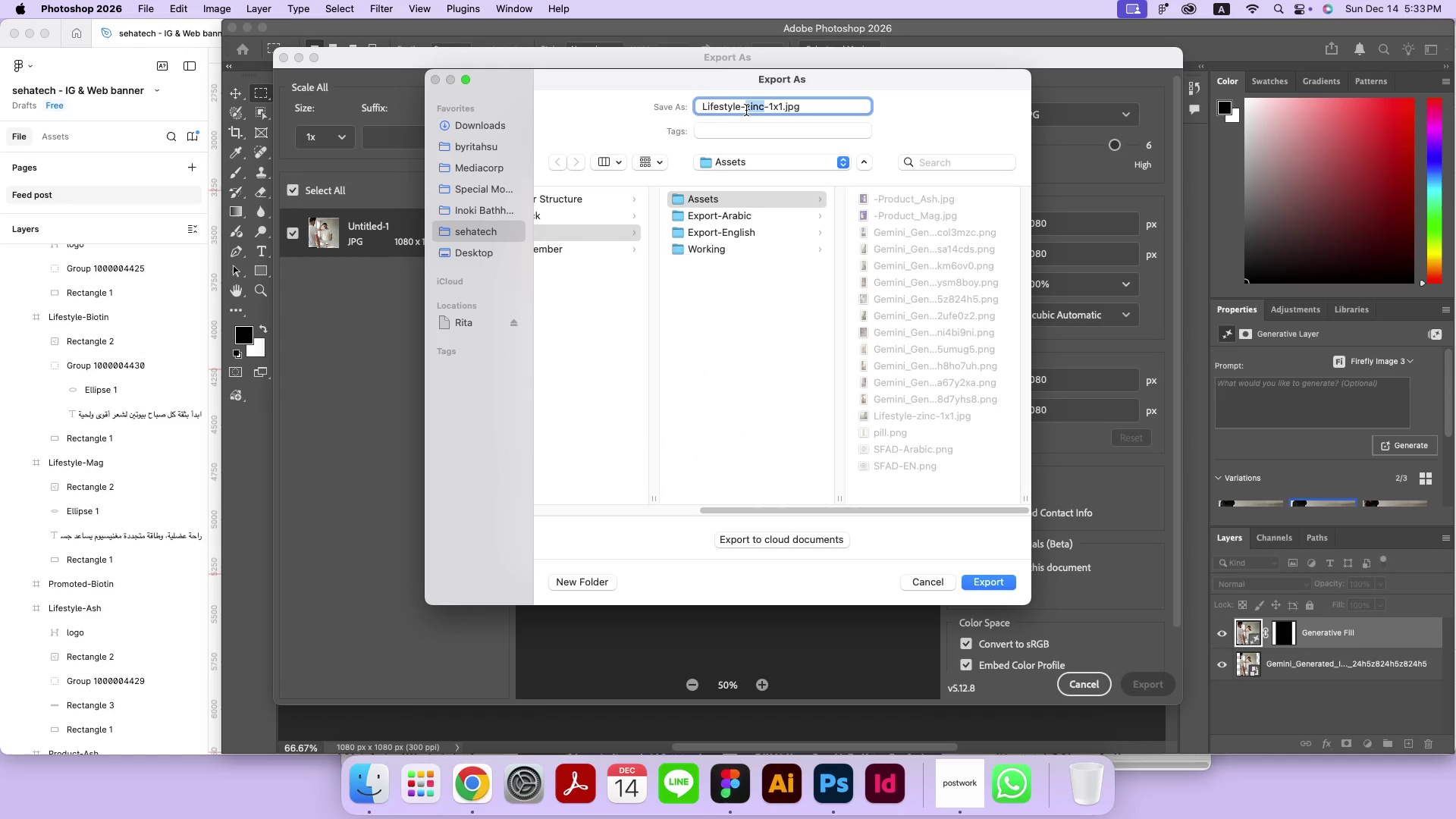 
type(biotin)
 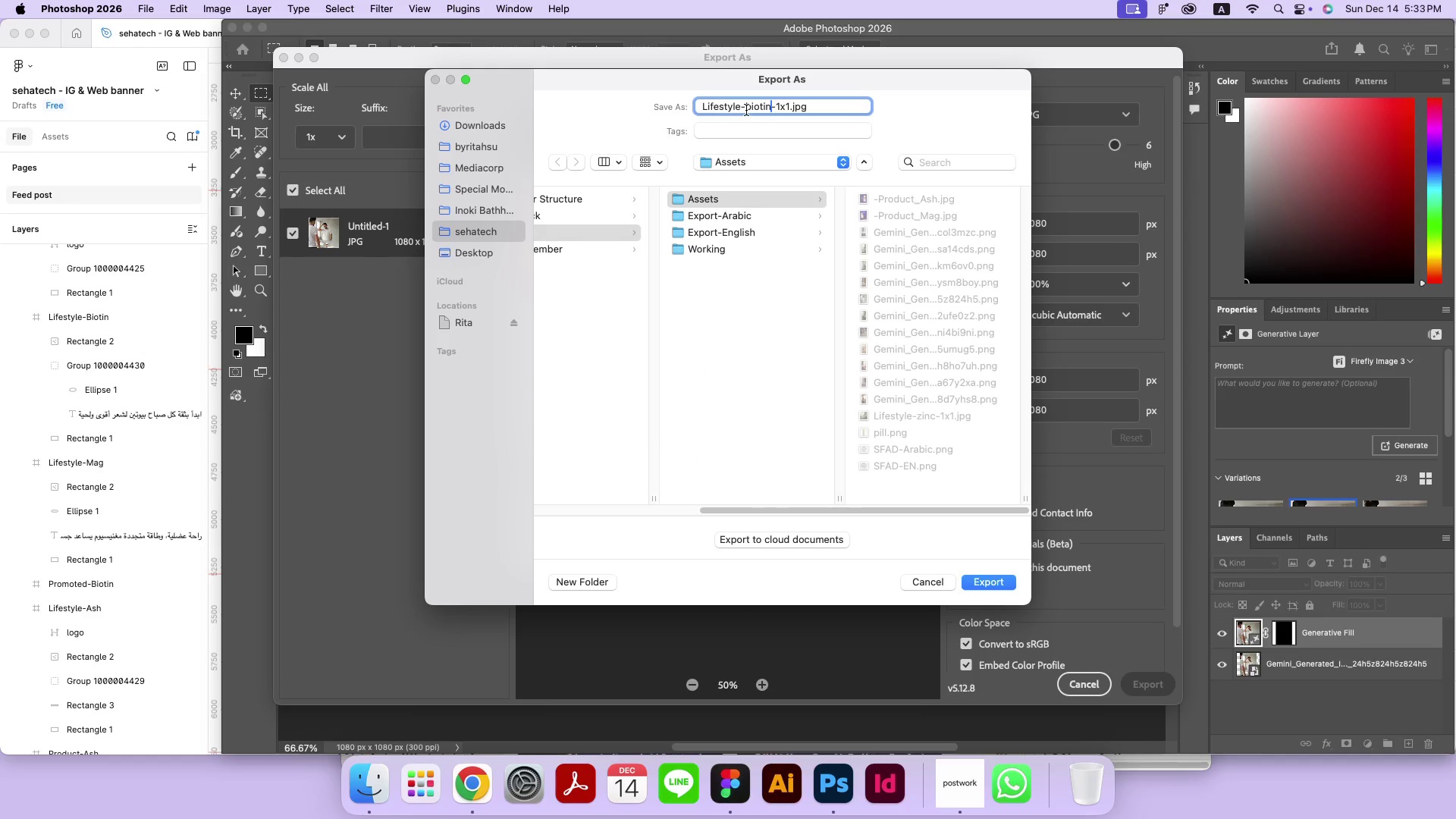 
key(Enter)
 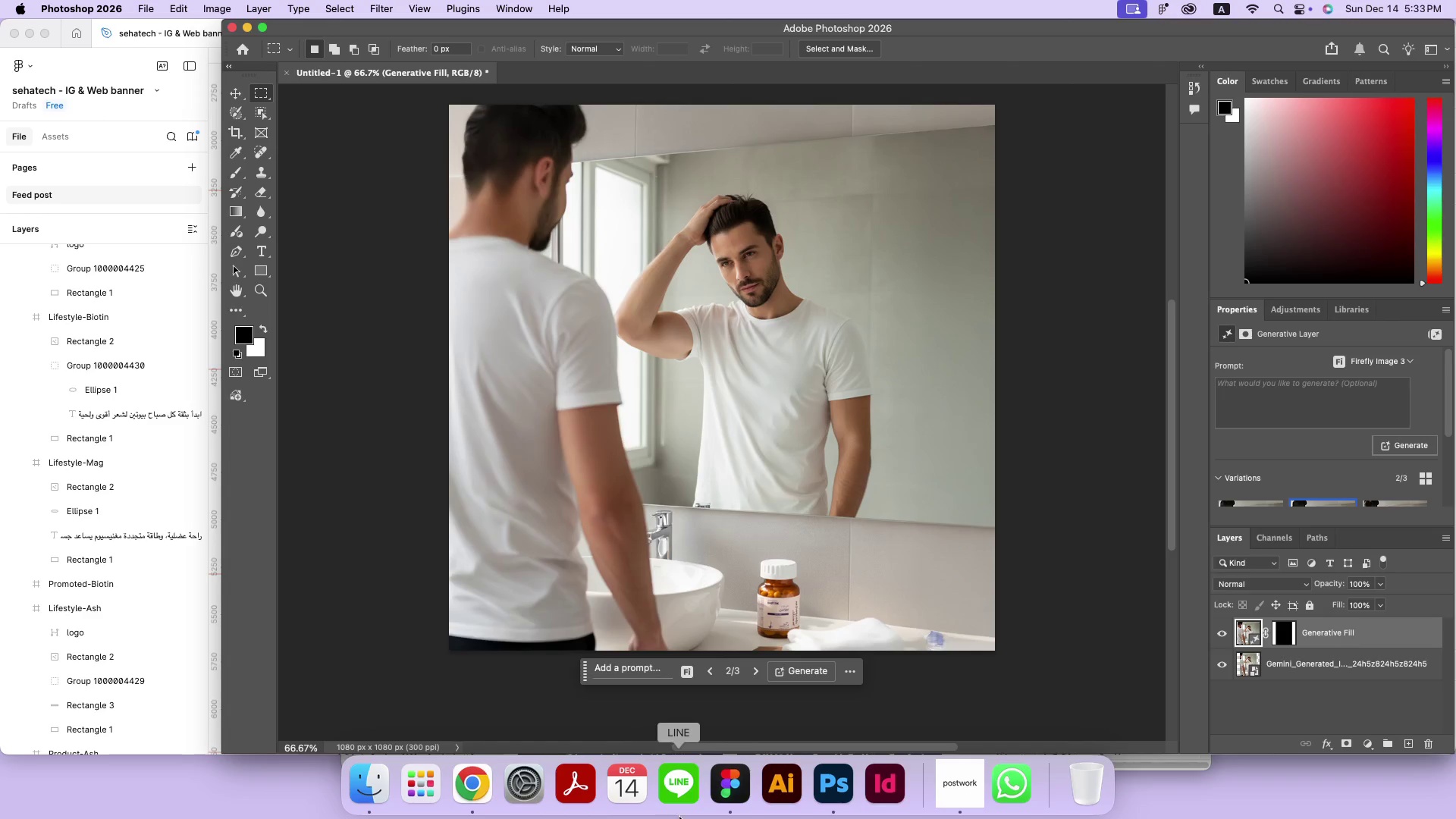 
left_click([735, 798])
 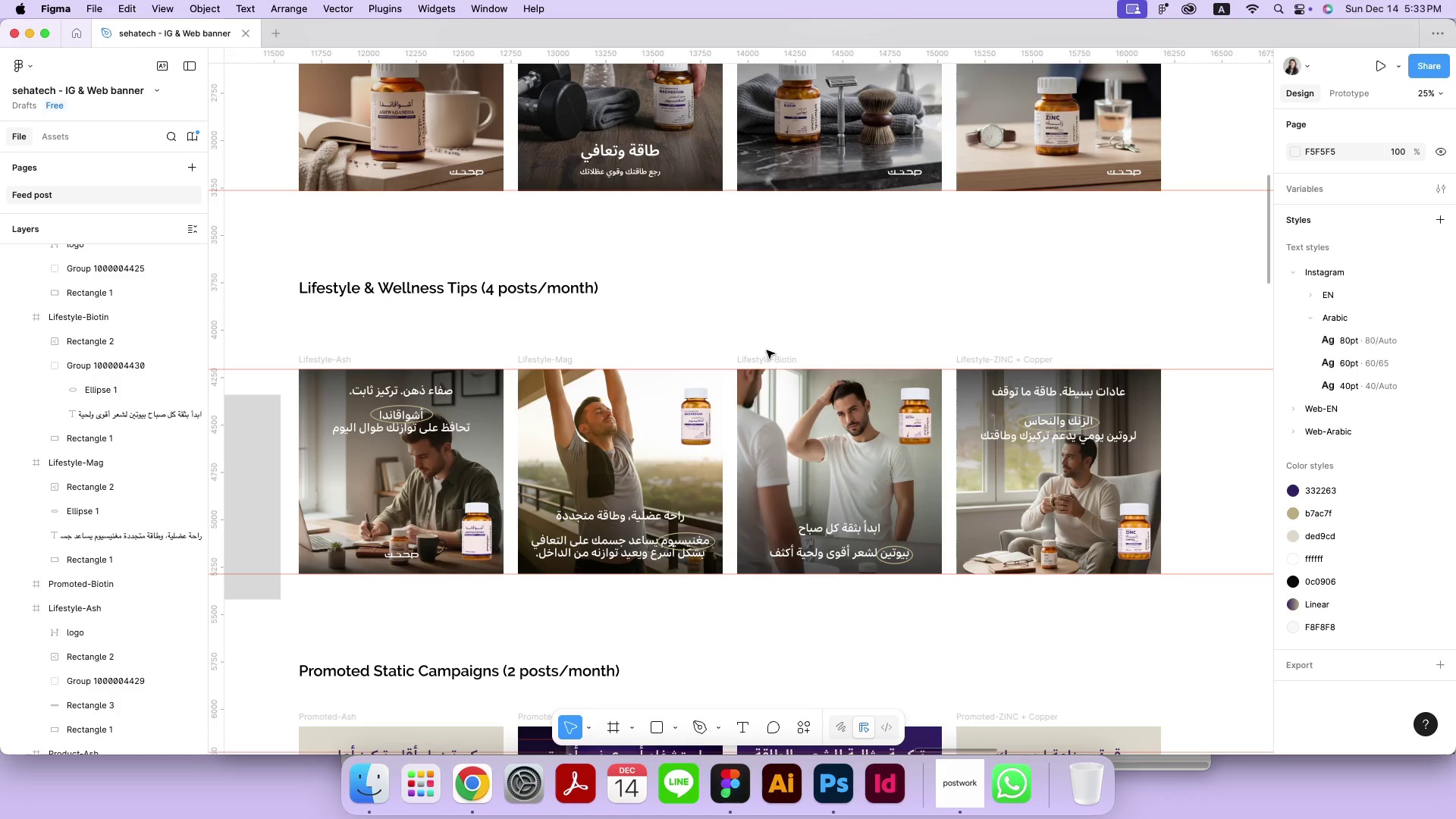 
left_click([767, 356])
 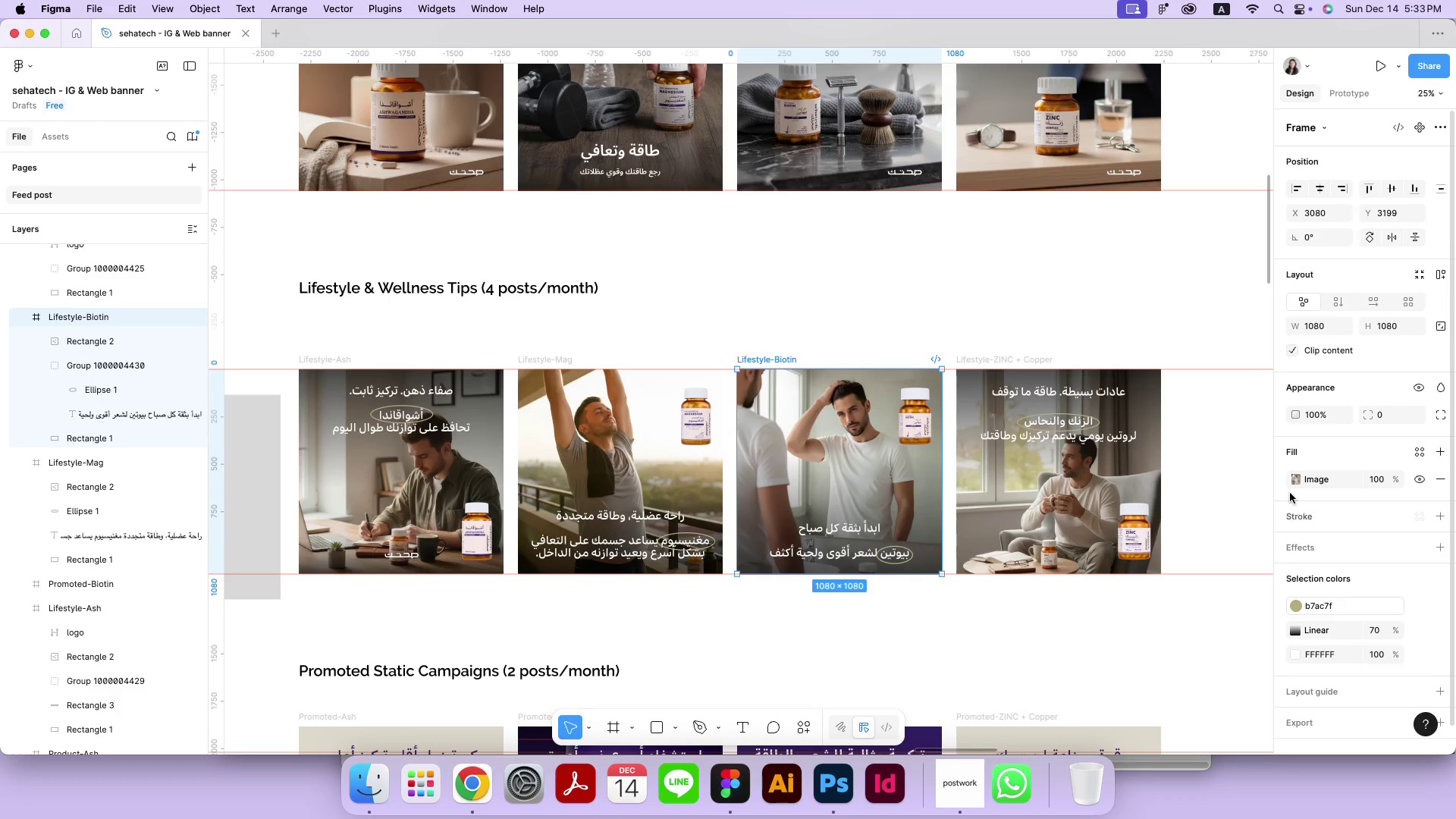 
left_click([1297, 479])
 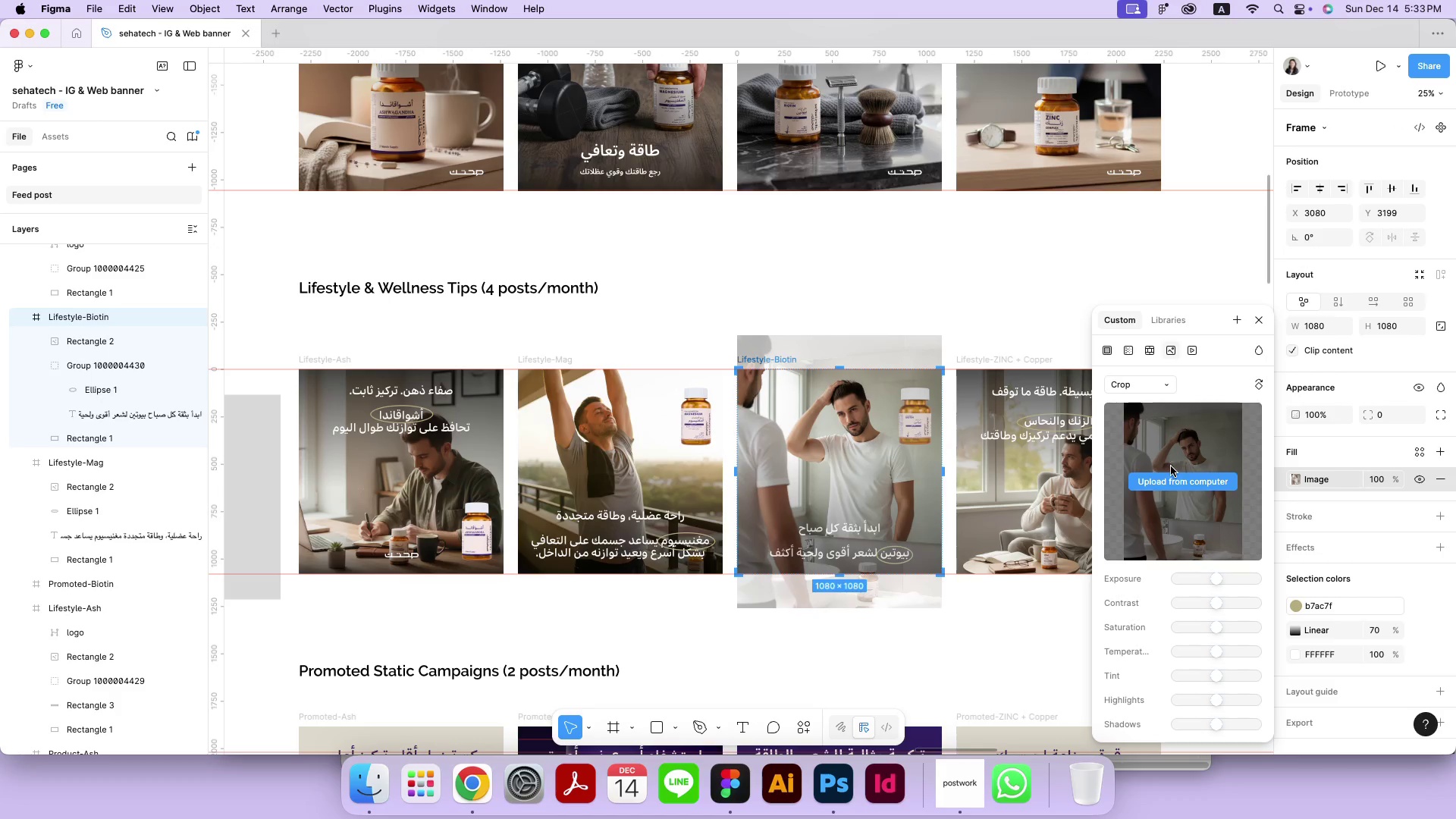 
left_click([1169, 479])
 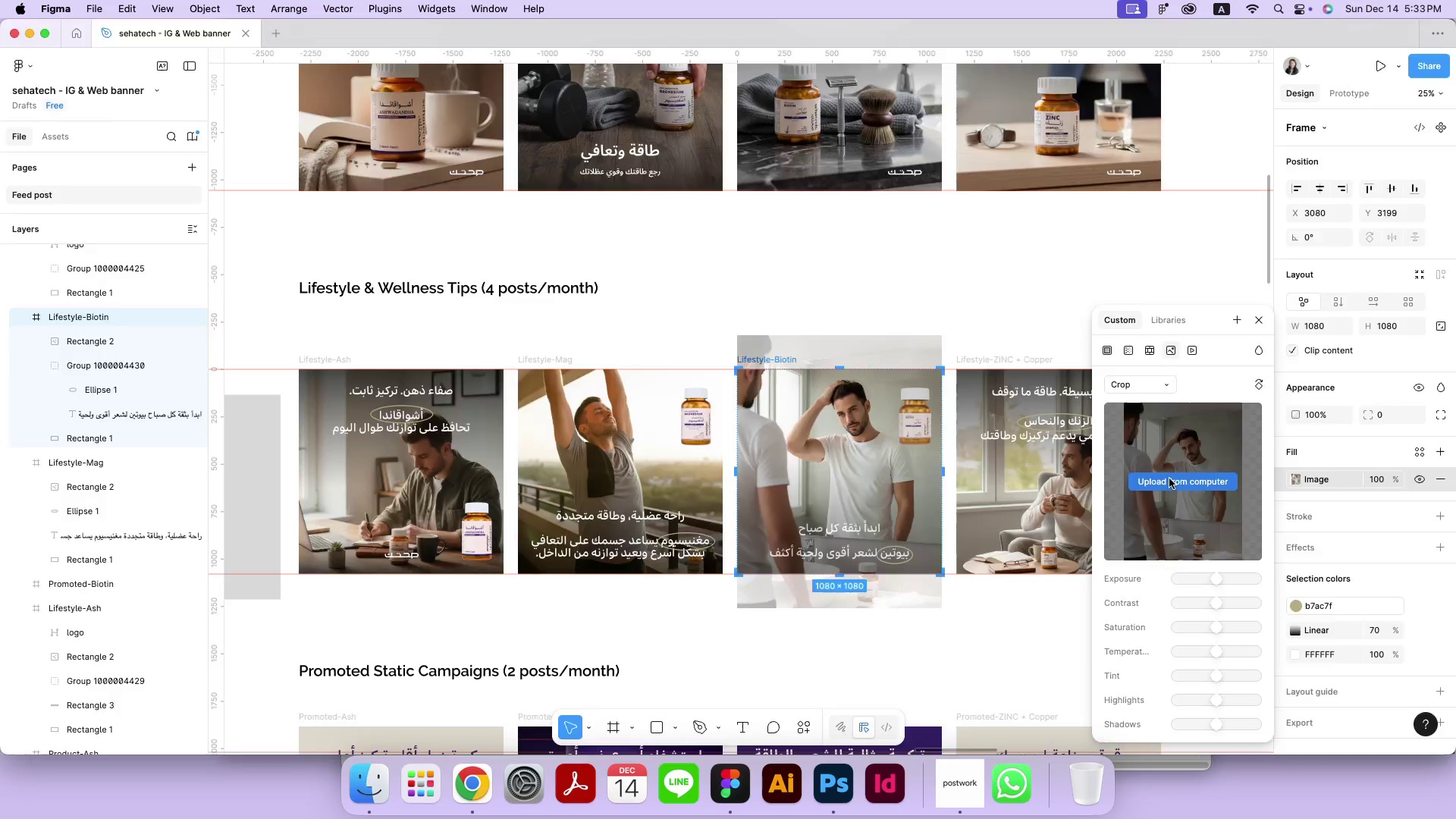 
scroll: coordinate [935, 434], scroll_direction: down, amount: 10.0
 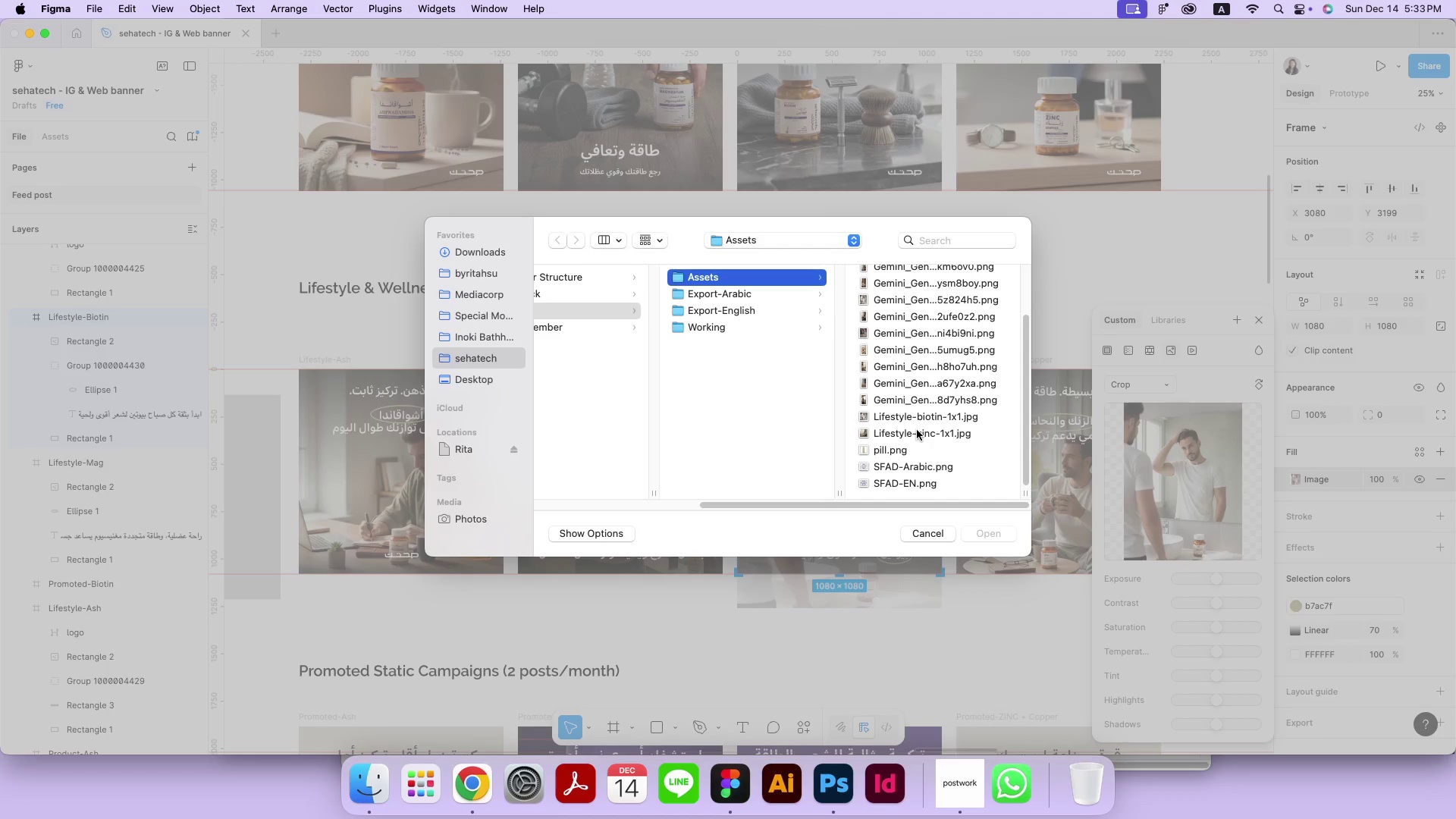 
double_click([918, 413])
 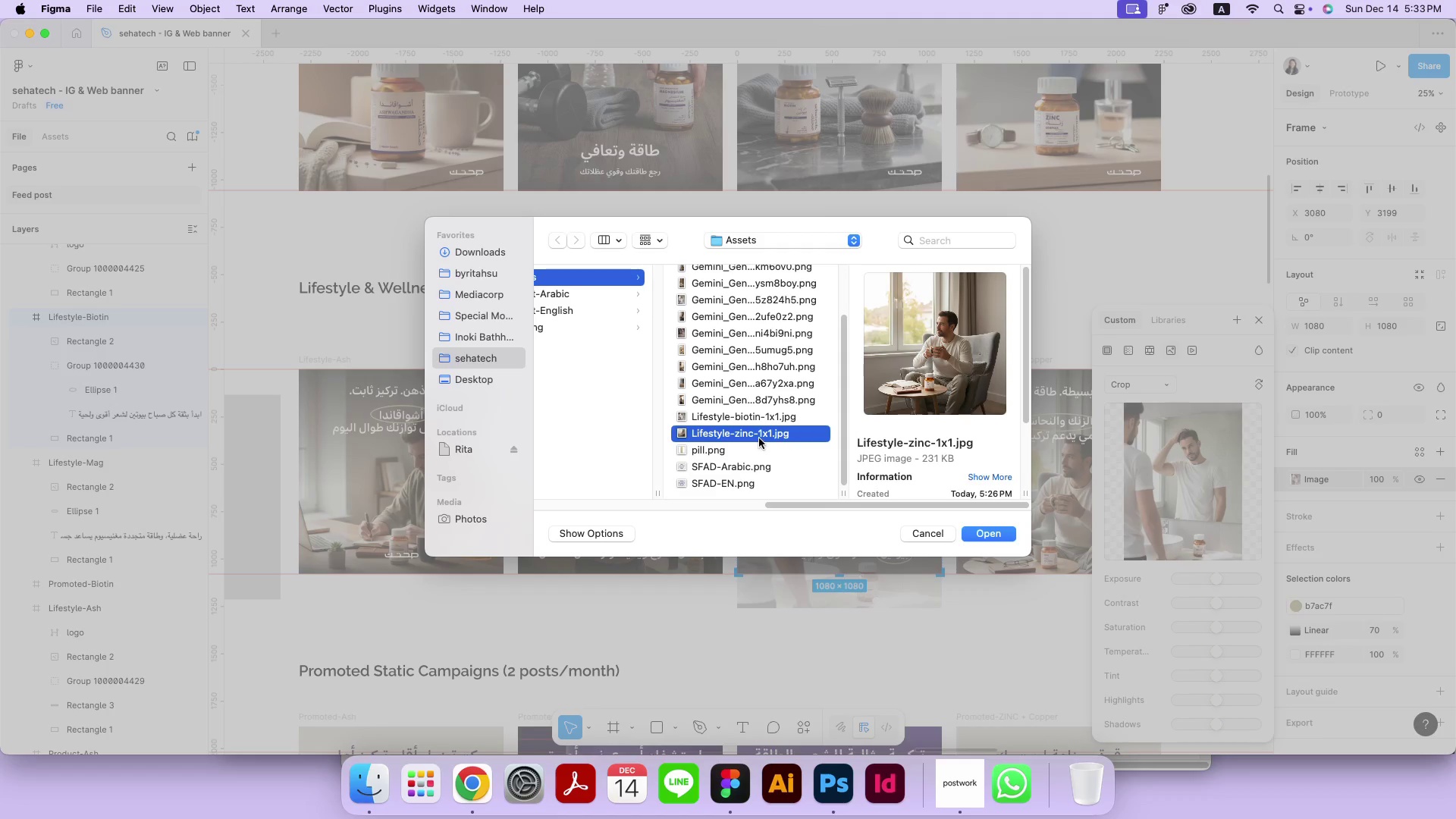 
left_click([764, 420])
 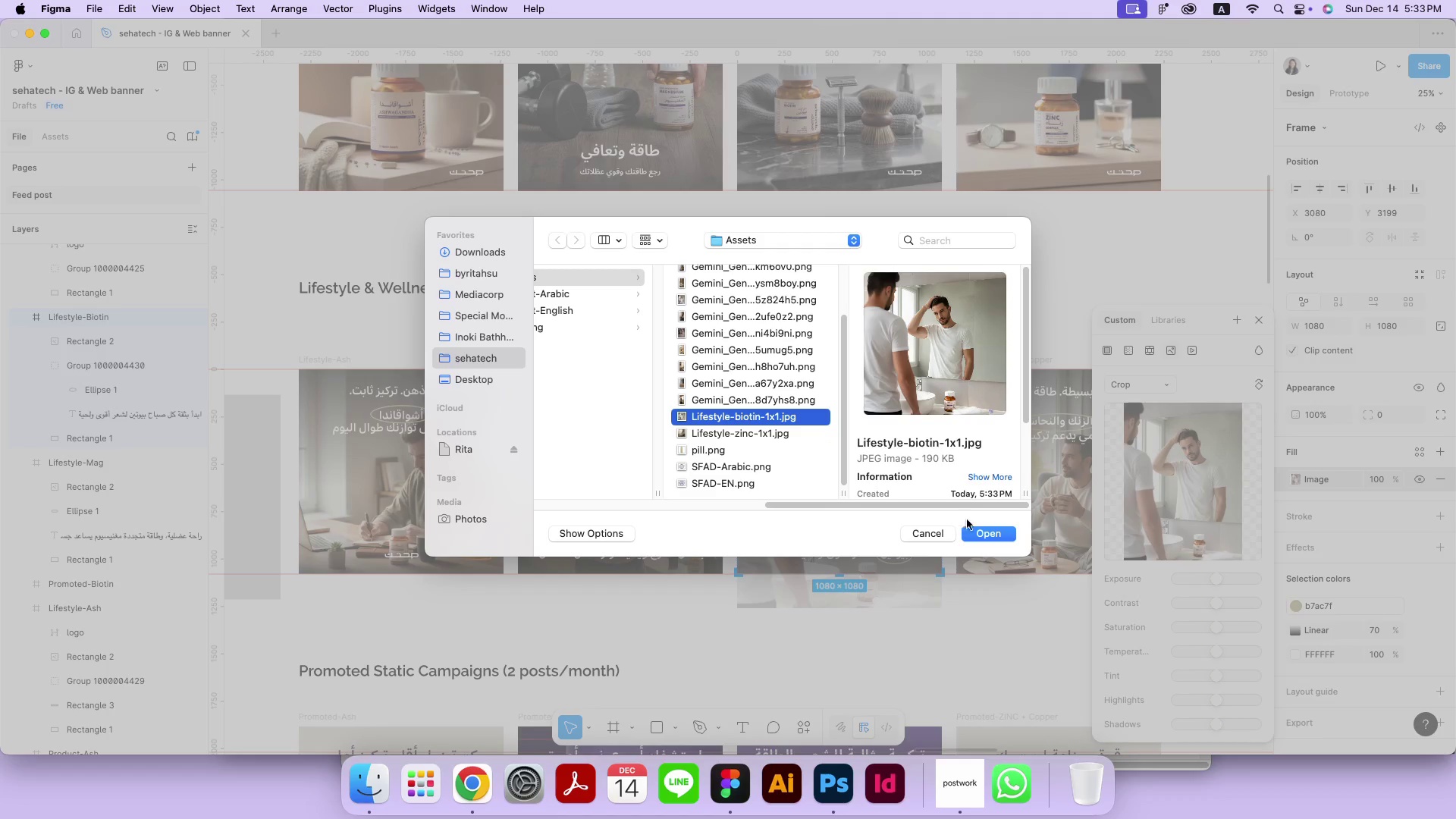 
left_click([973, 528])
 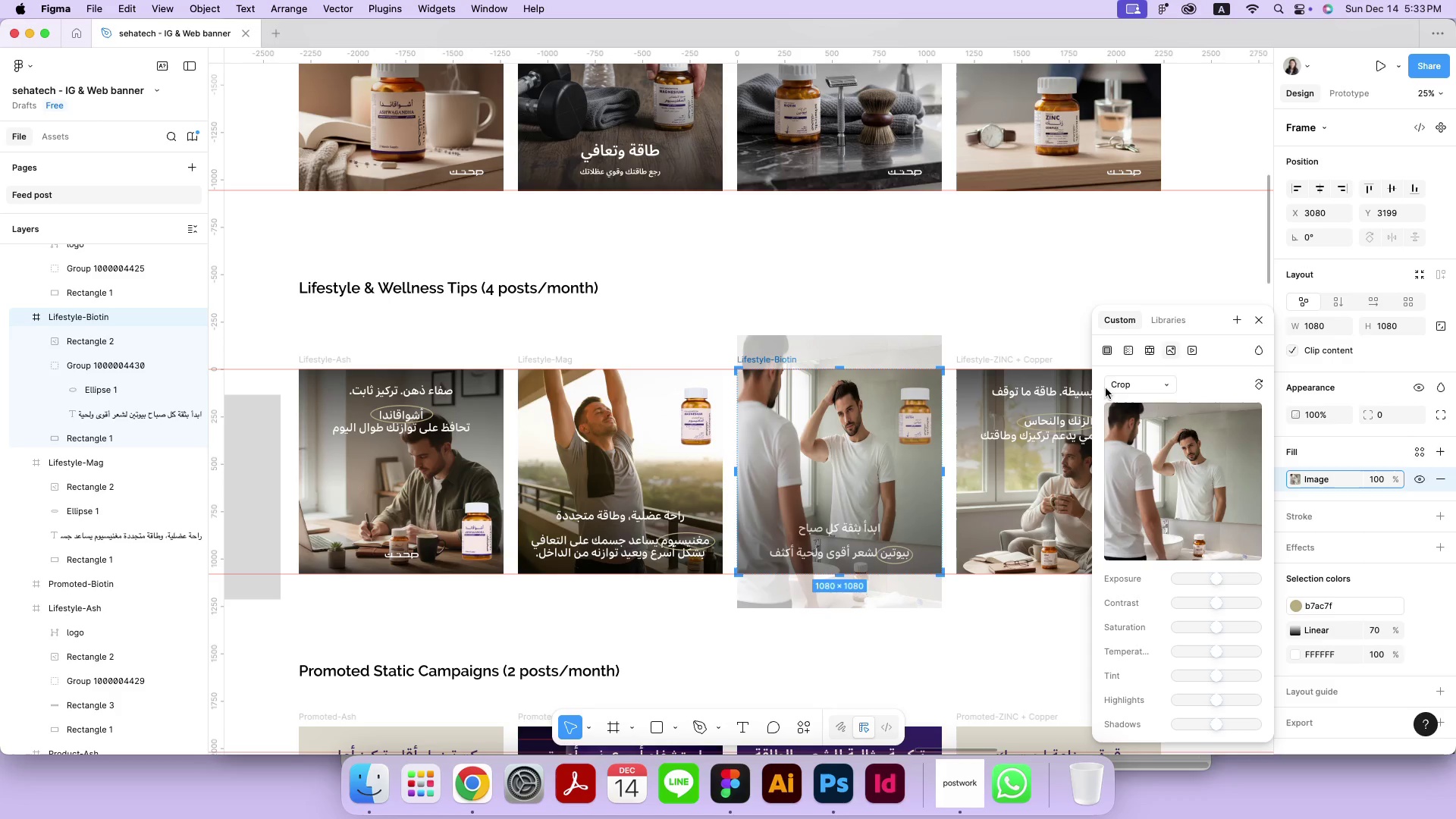 
double_click([1113, 345])
 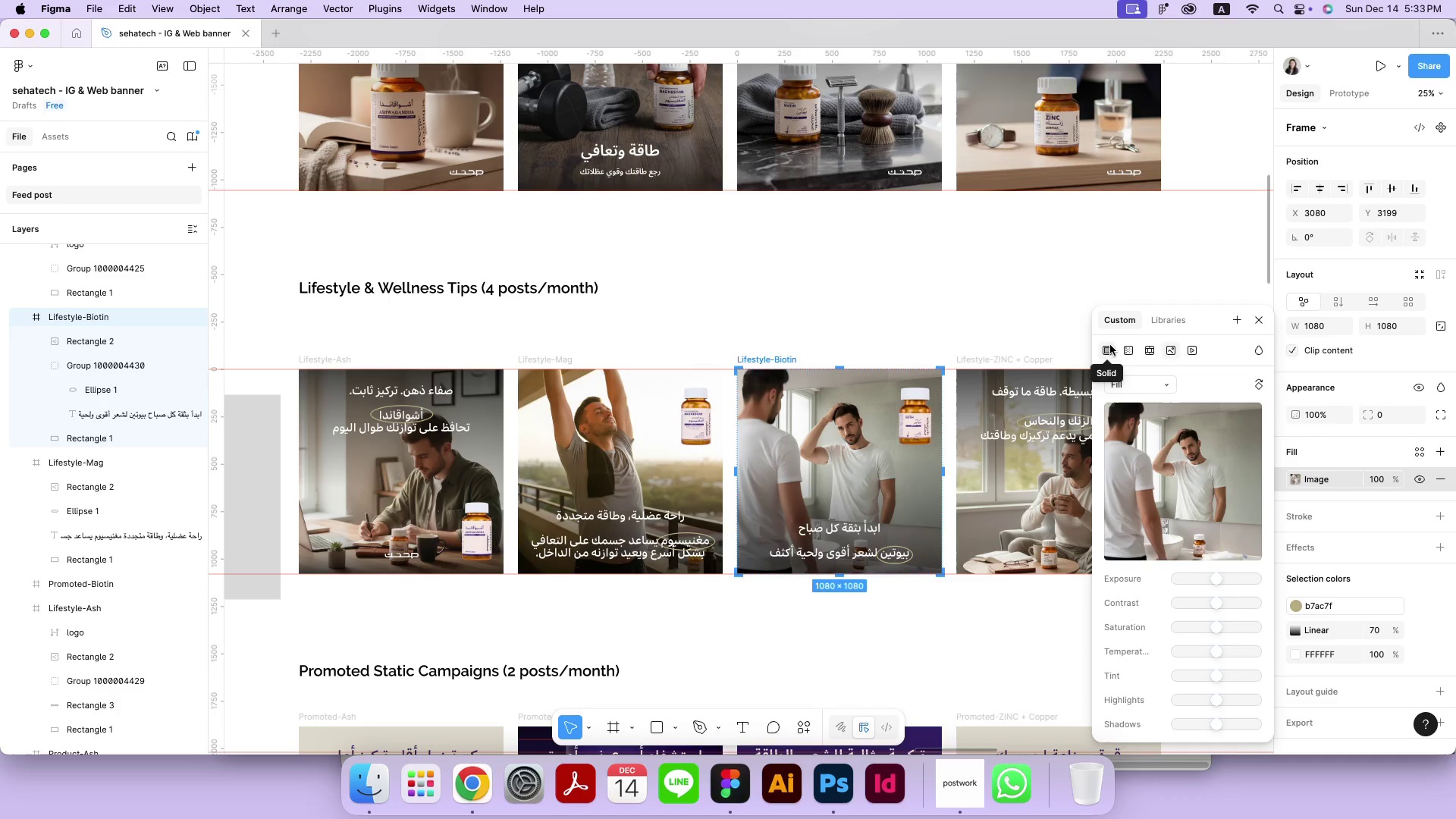 
left_click_drag(start_coordinate=[861, 445], to_coordinate=[862, 450])
 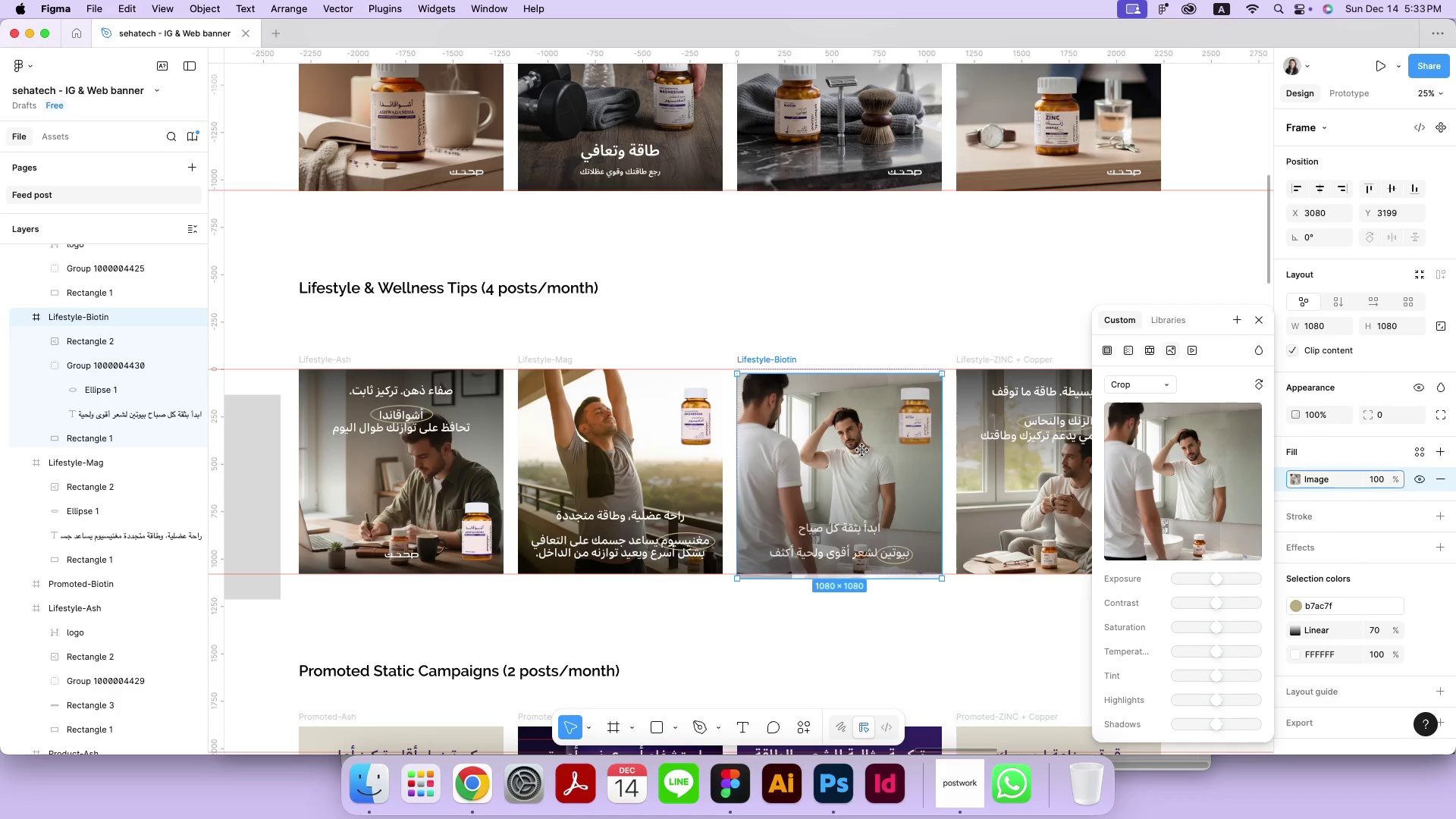 
hold_key(key=ShiftLeft, duration=0.65)
 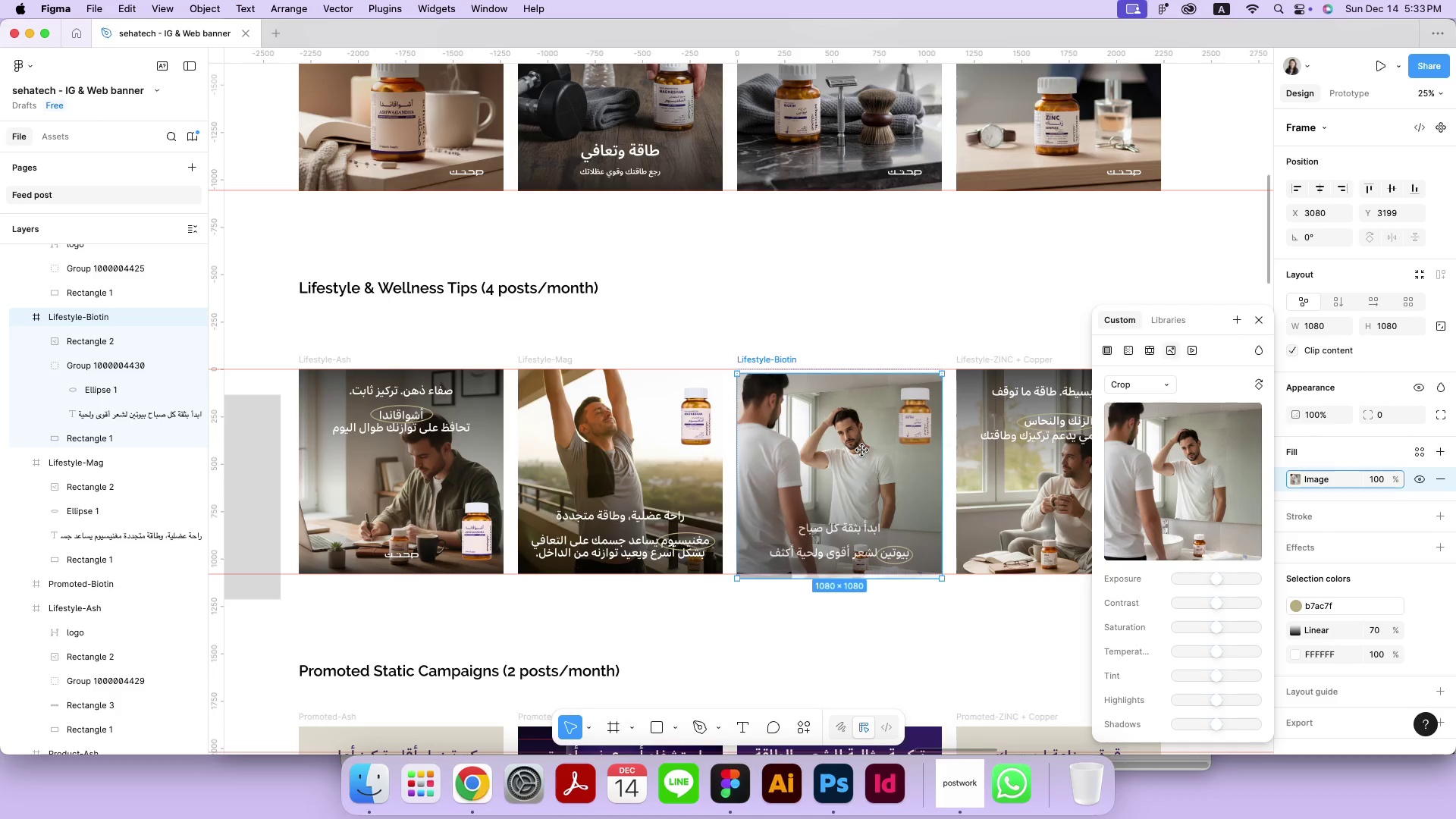 
left_click_drag(start_coordinate=[839, 375], to_coordinate=[835, 360])
 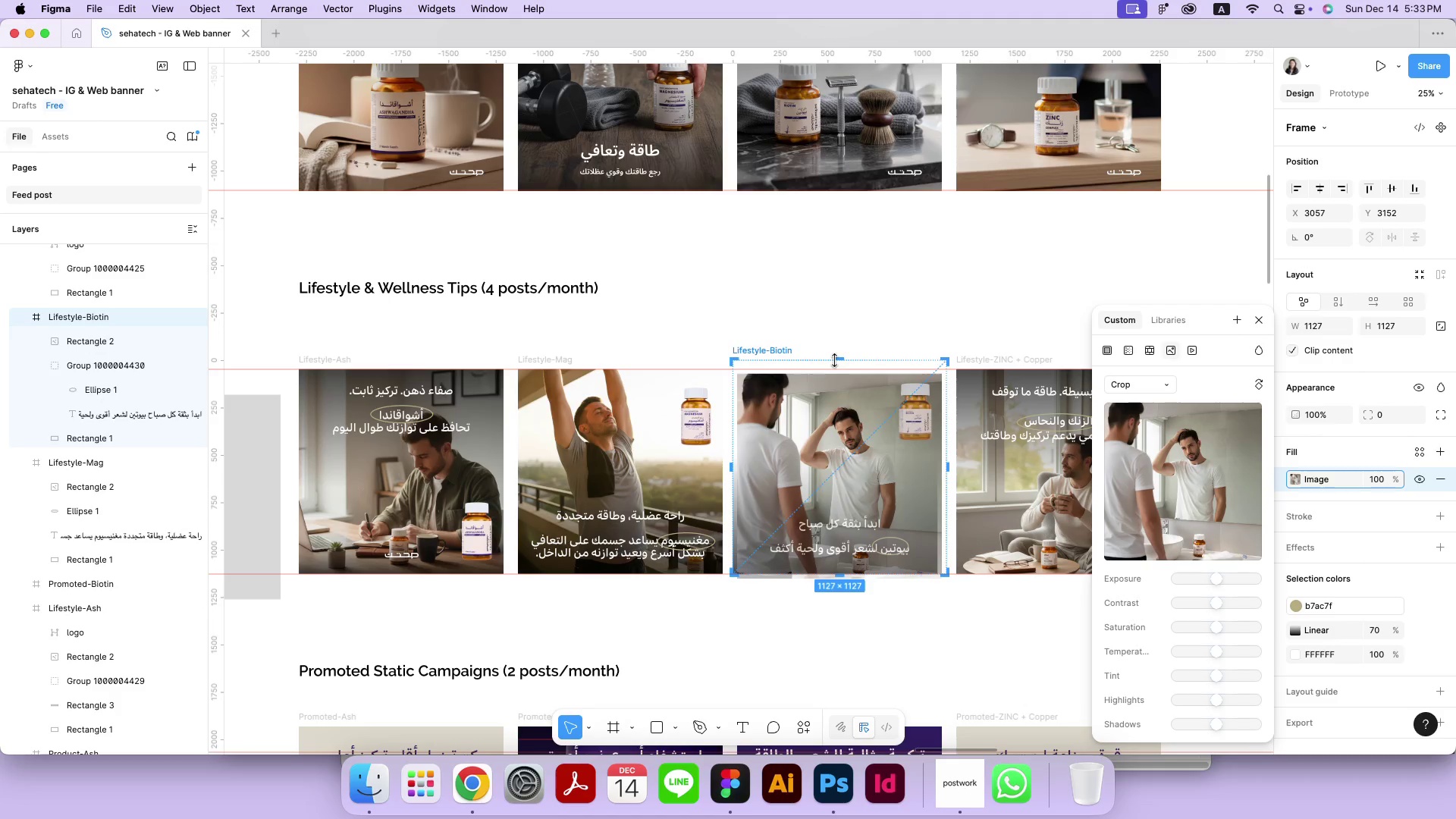 
hold_key(key=ShiftLeft, duration=0.82)
 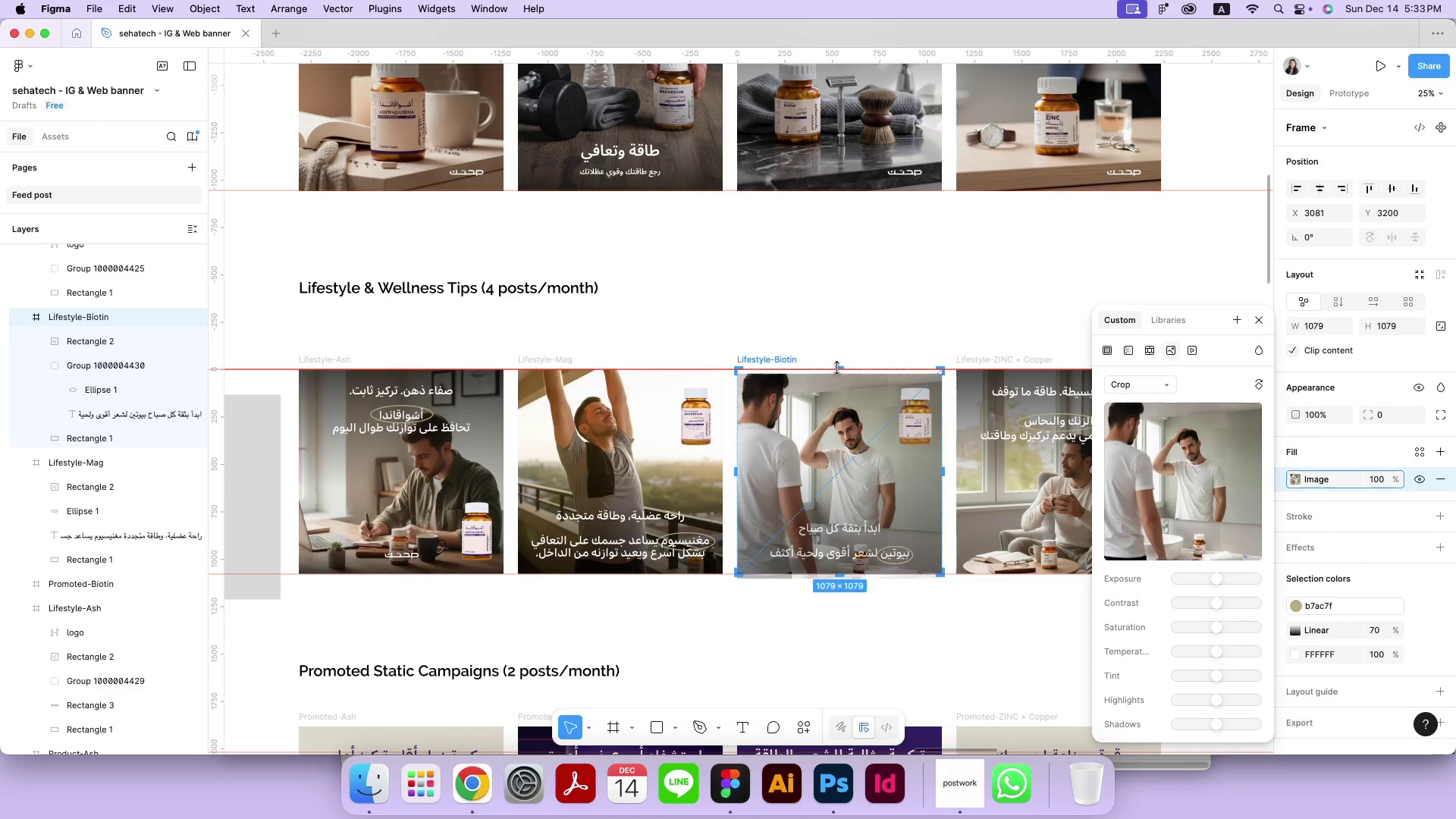 
key(Meta+Z)
 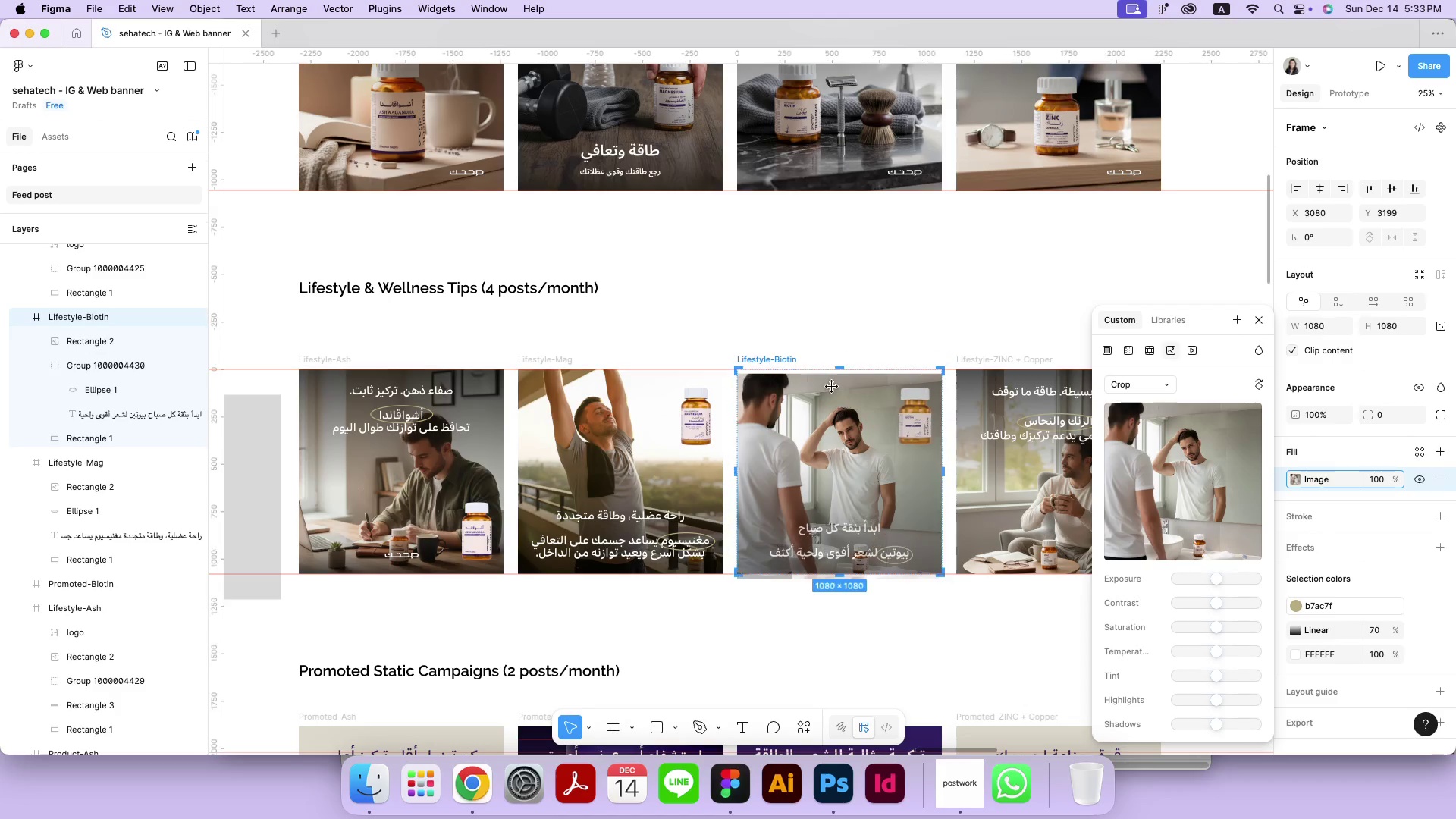 
left_click_drag(start_coordinate=[827, 435], to_coordinate=[830, 456])
 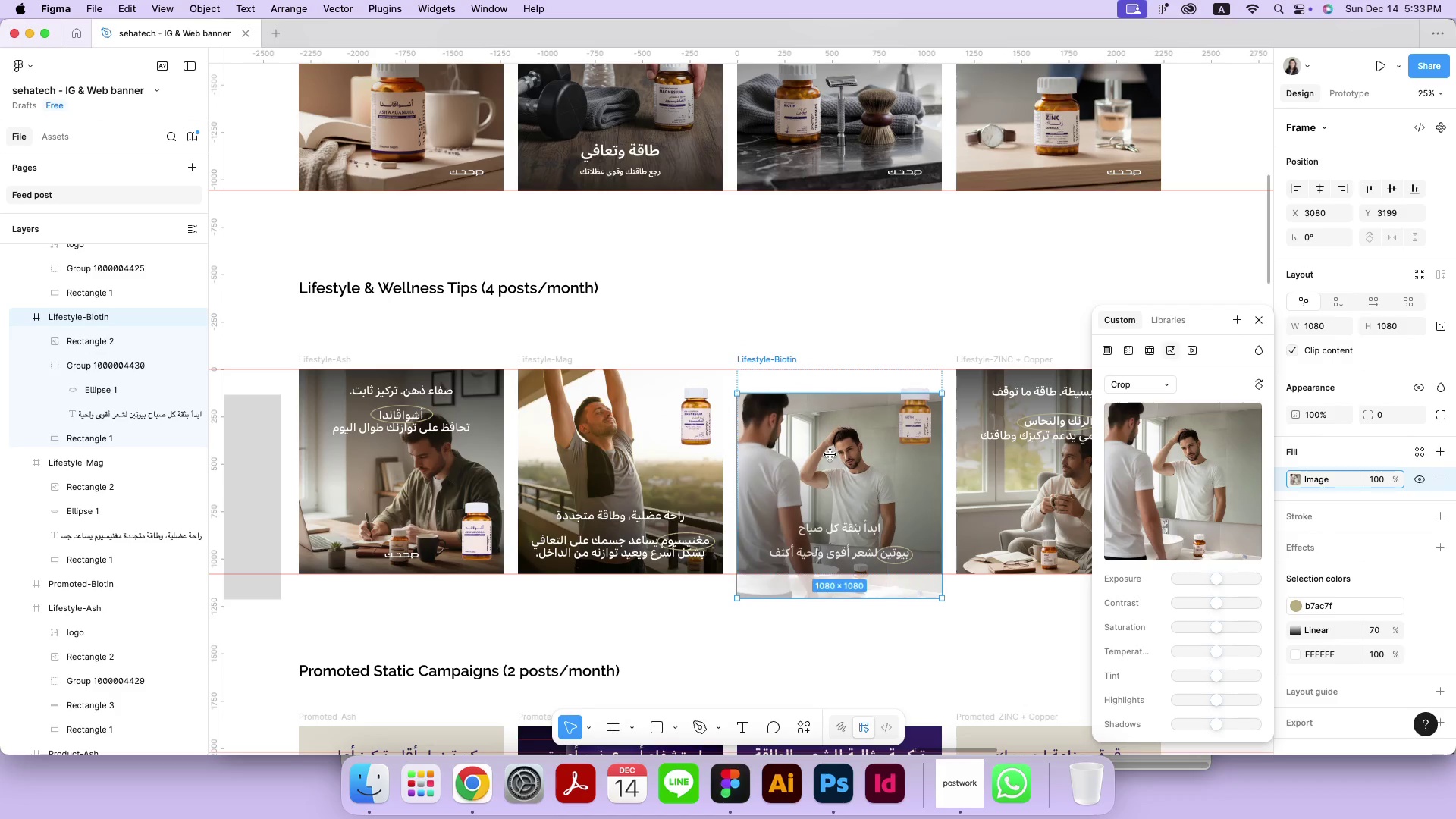 
hold_key(key=ShiftLeft, duration=0.47)
 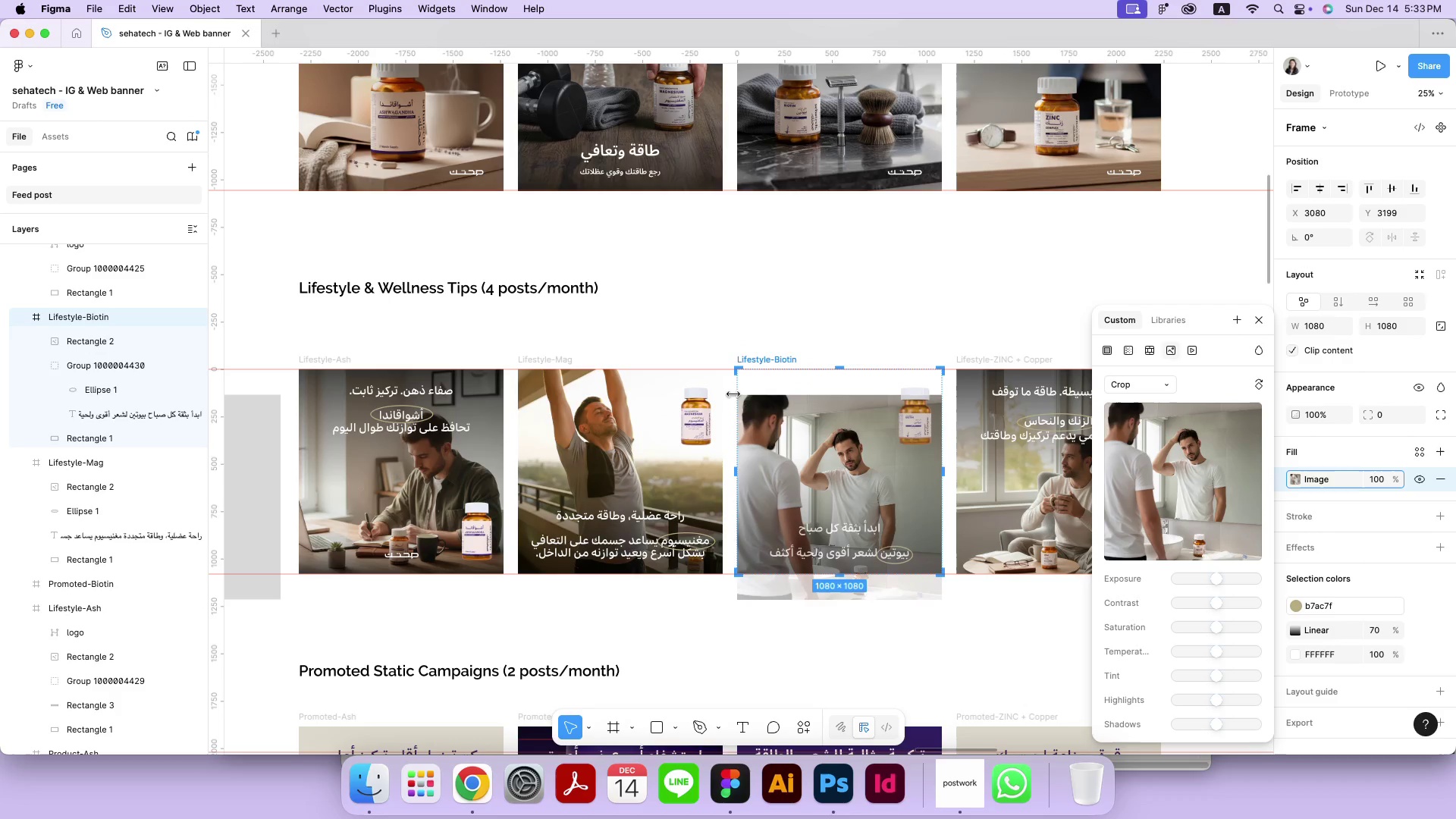 
left_click([770, 400])
 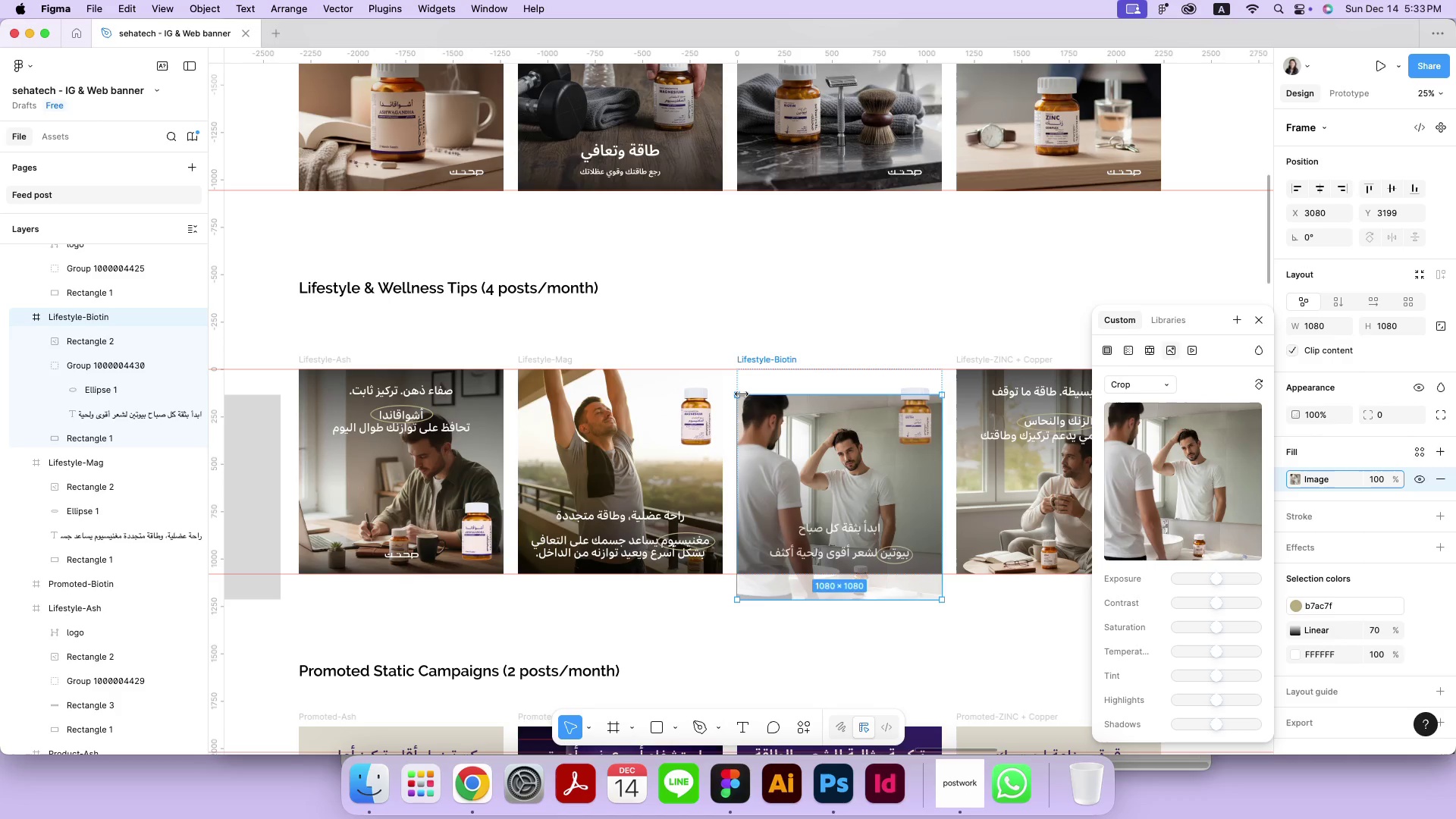 
left_click([739, 394])
 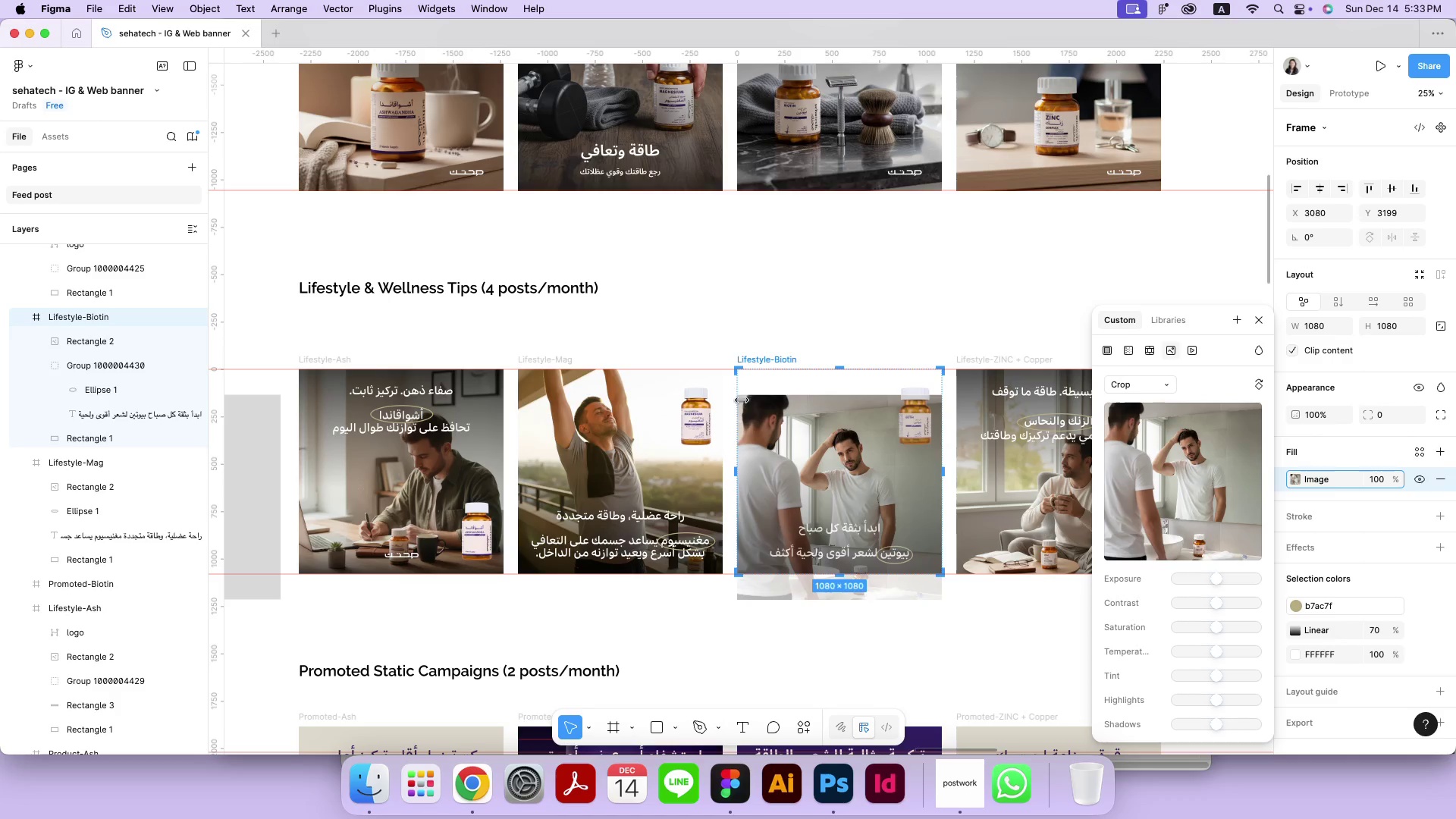 
left_click_drag(start_coordinate=[769, 396], to_coordinate=[758, 365])
 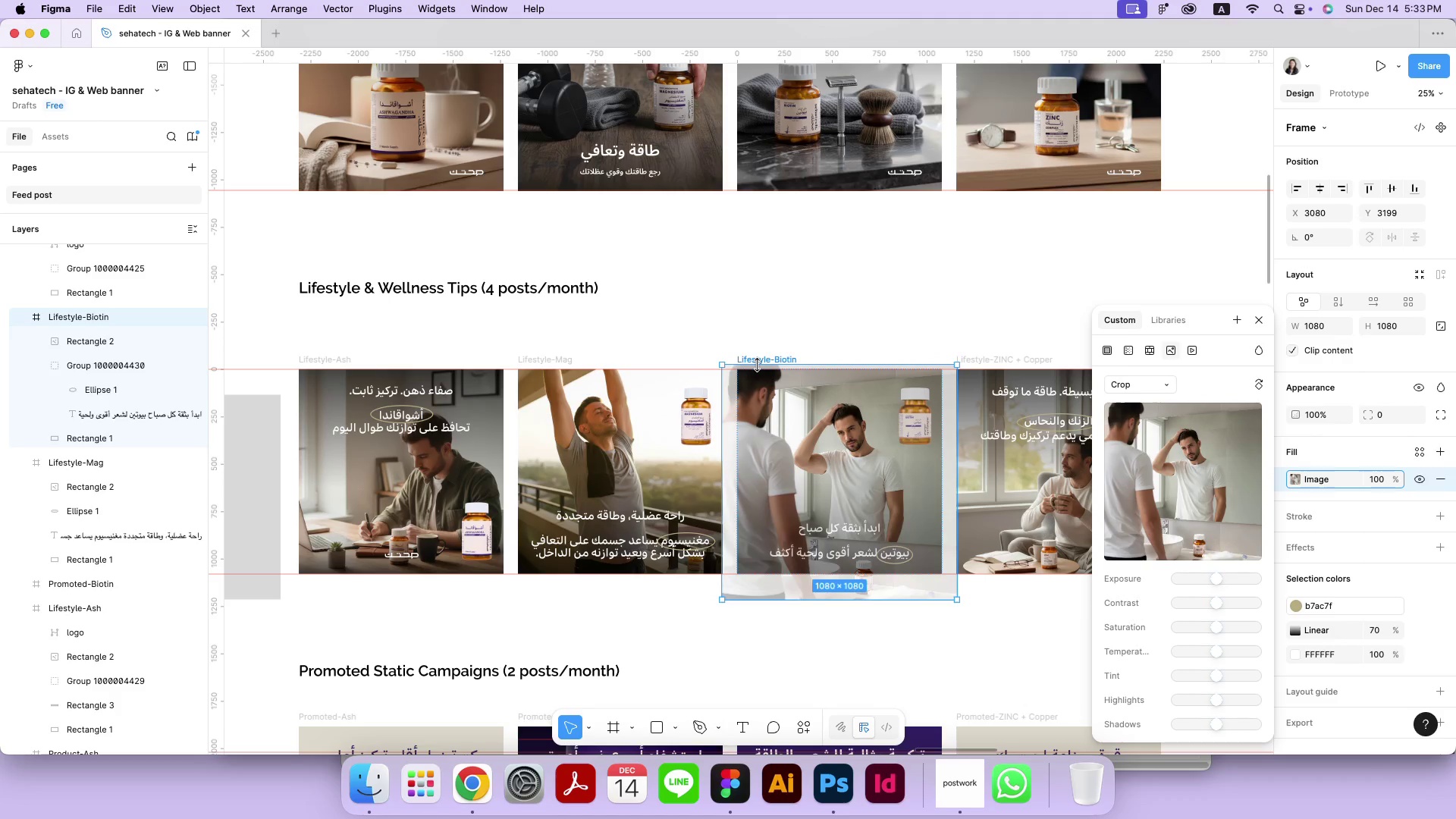 
hold_key(key=ShiftLeft, duration=2.77)
 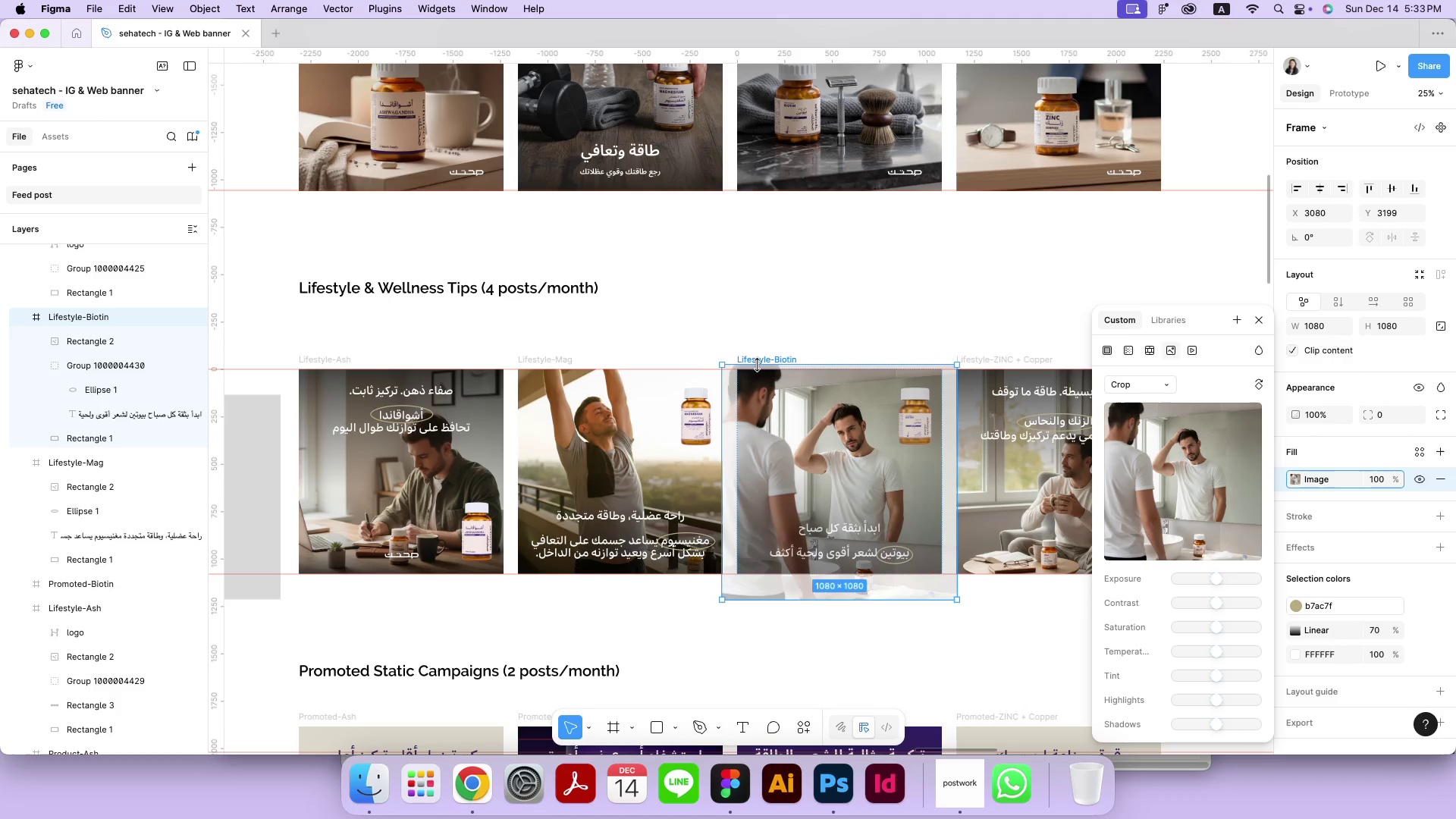 
left_click_drag(start_coordinate=[802, 488], to_coordinate=[802, 459])
 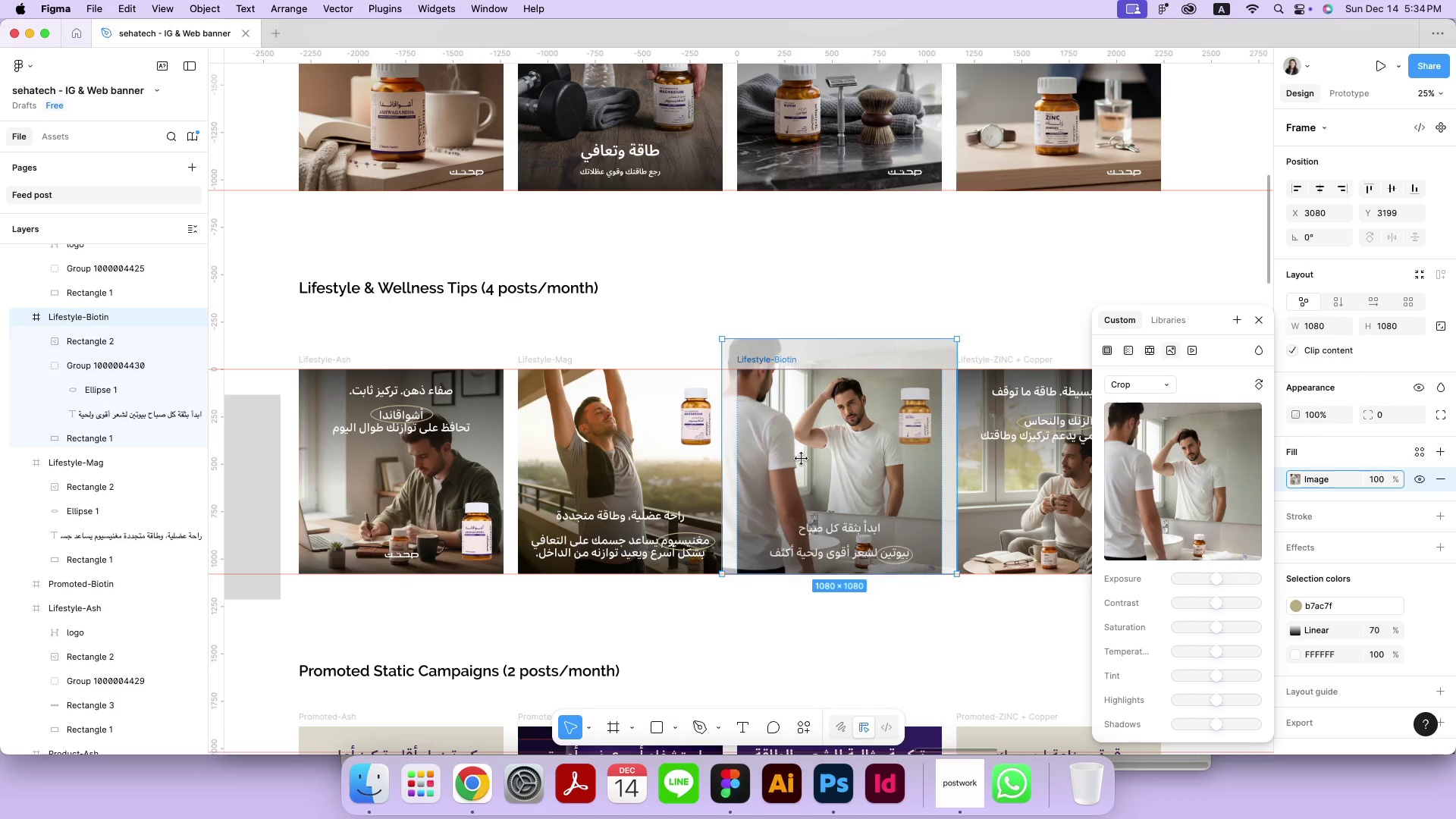 
hold_key(key=ShiftLeft, duration=7.46)
 